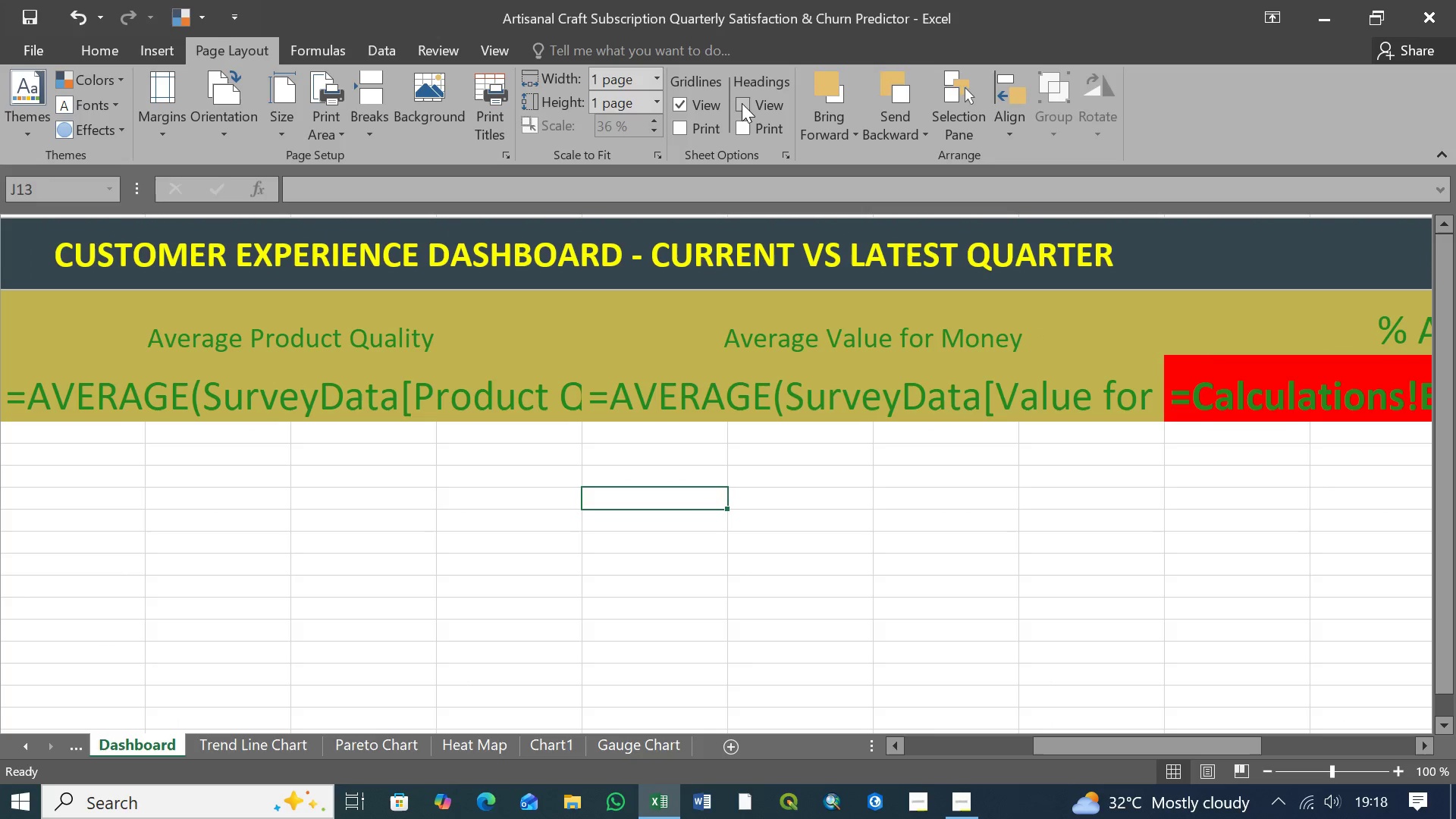 
left_click([742, 103])
 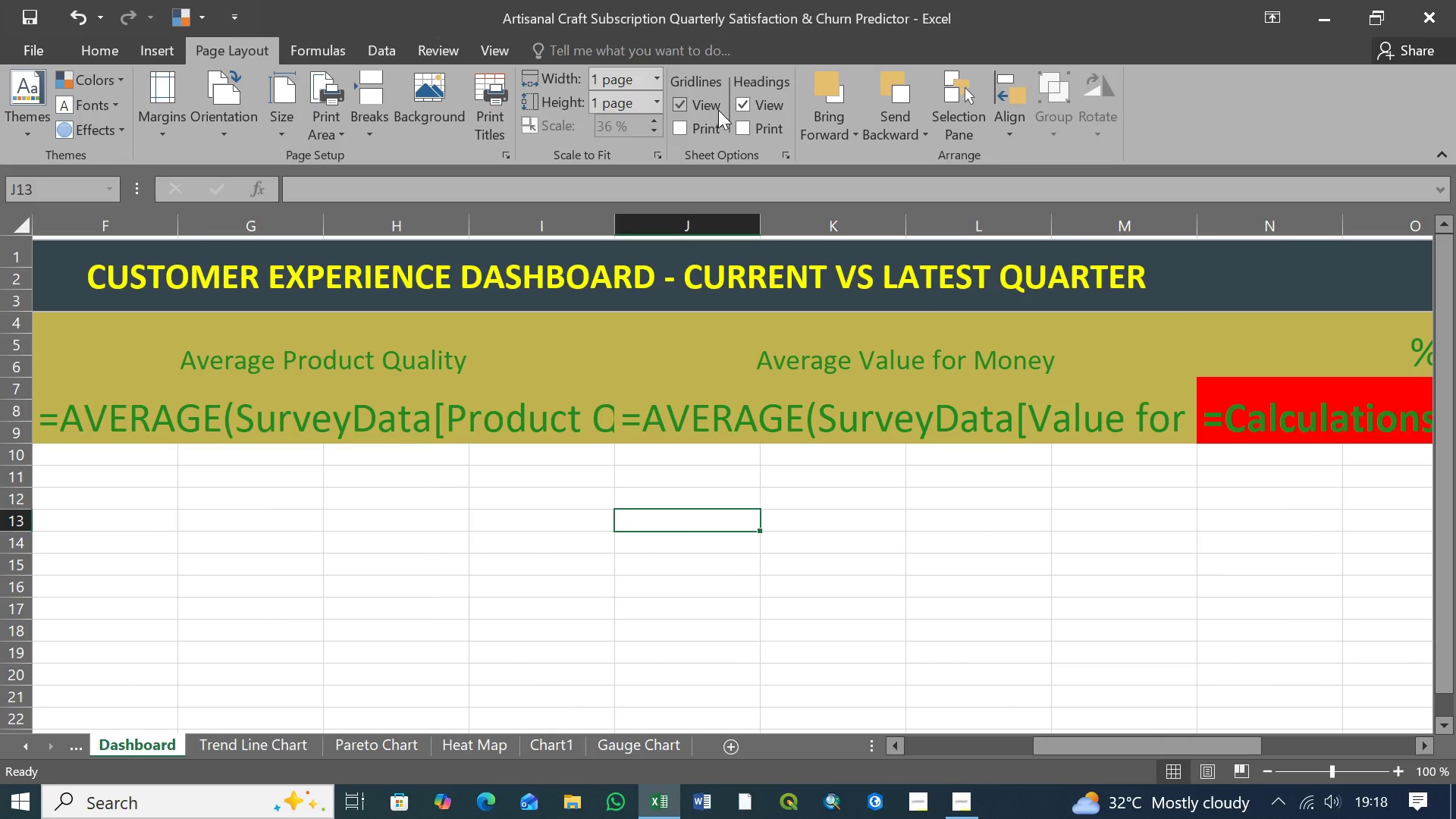 
left_click([743, 104])
 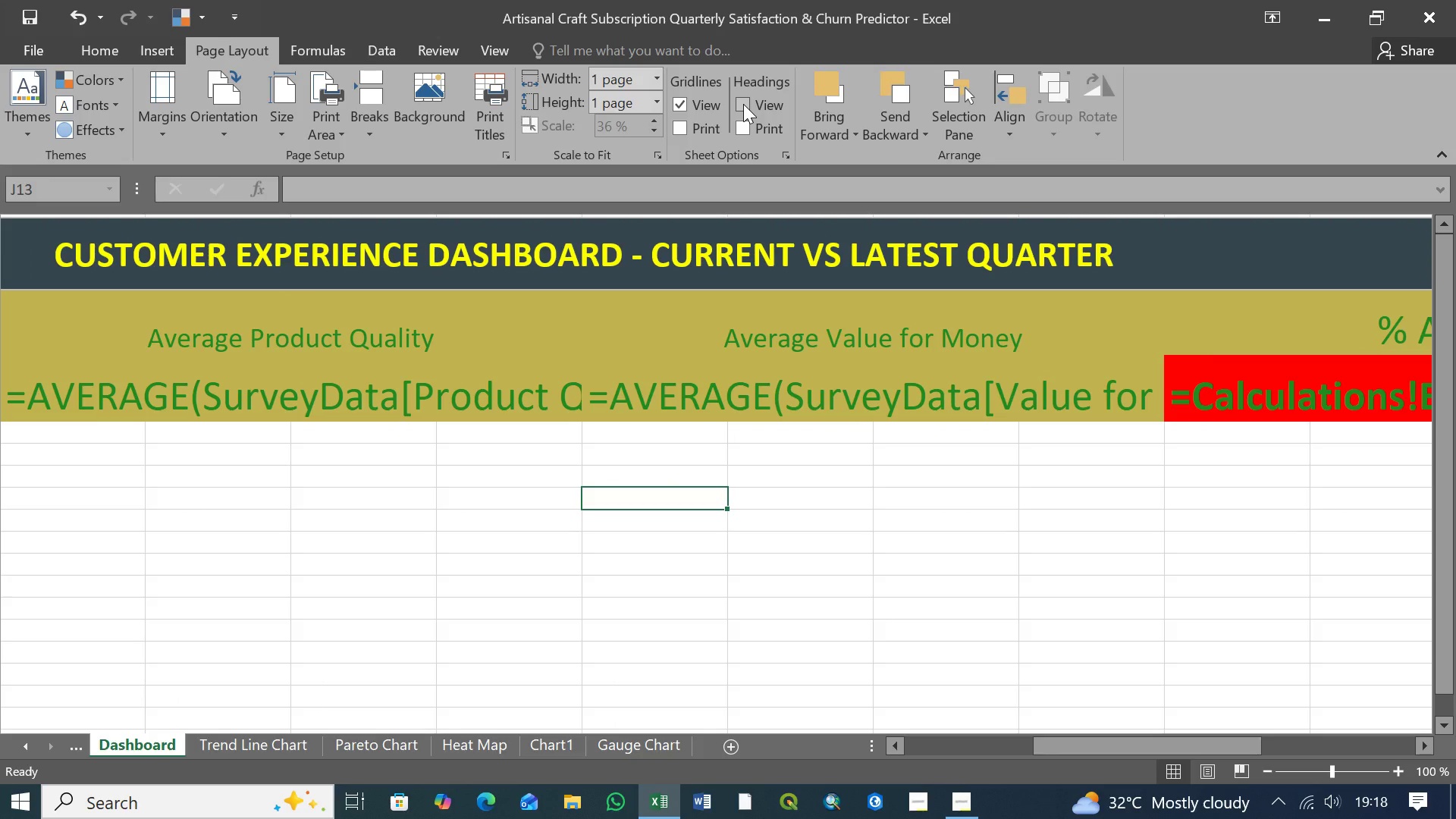 
left_click([743, 104])
 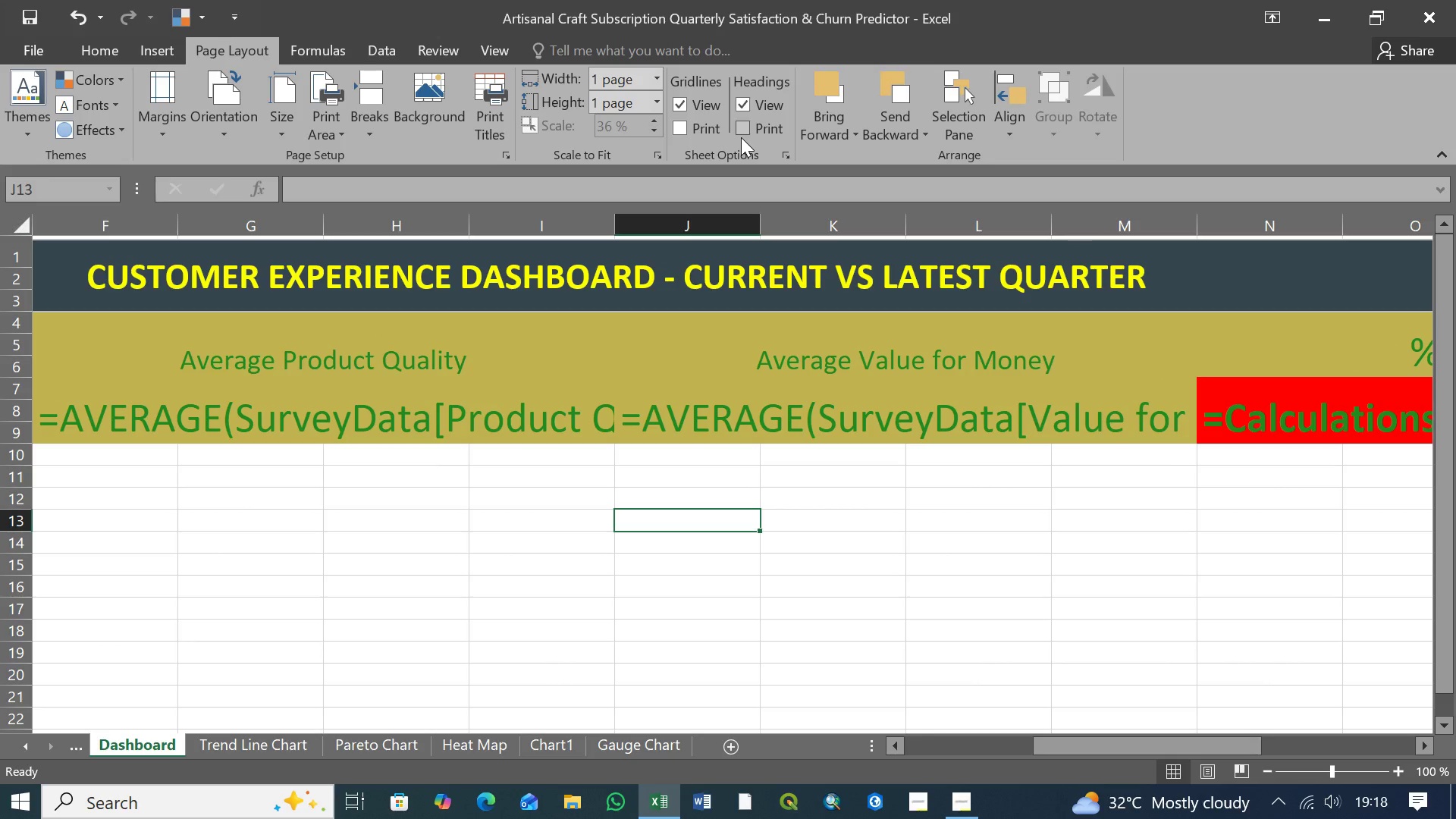 
wait(6.49)
 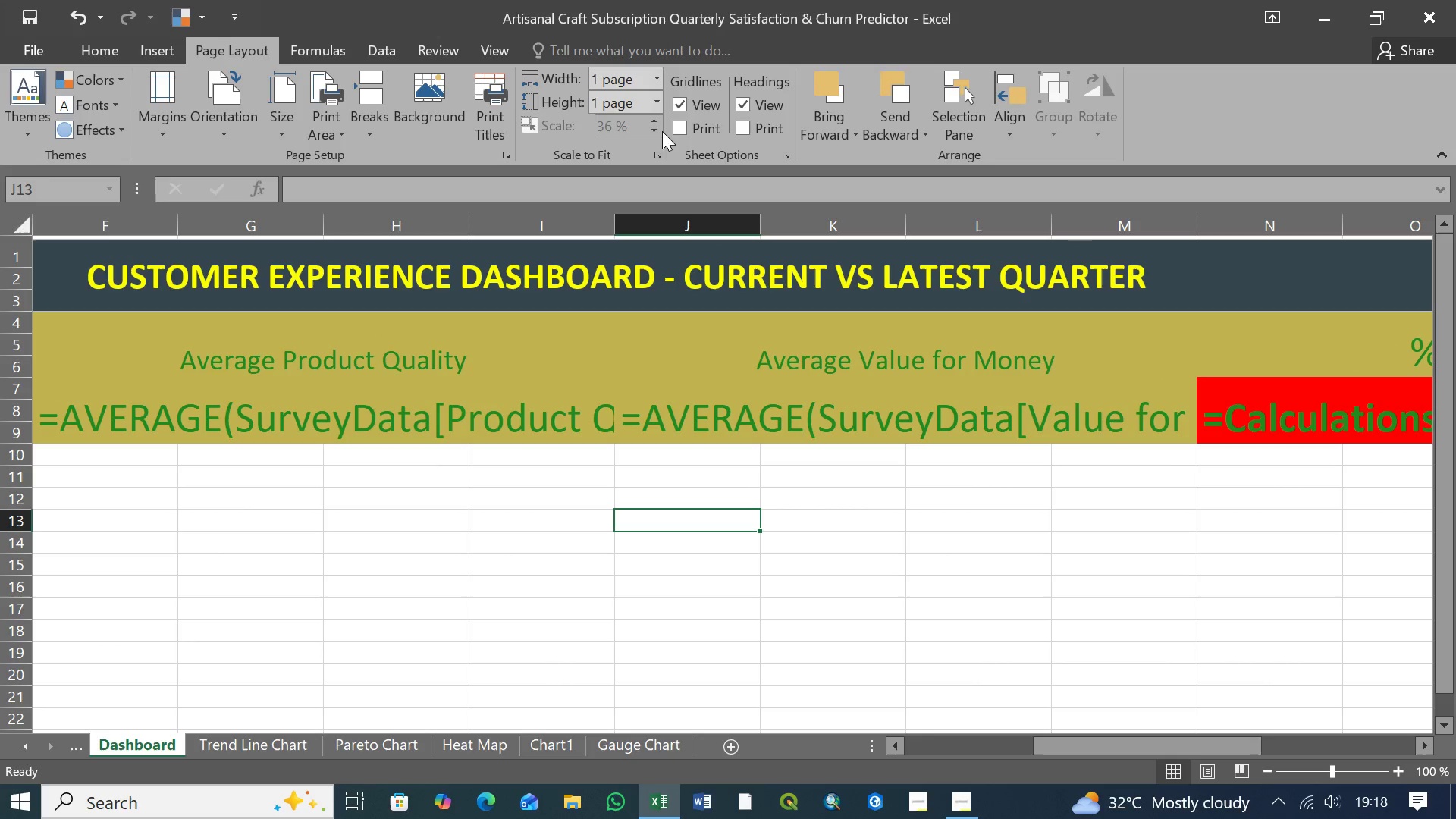 
mouse_move([949, 118])
 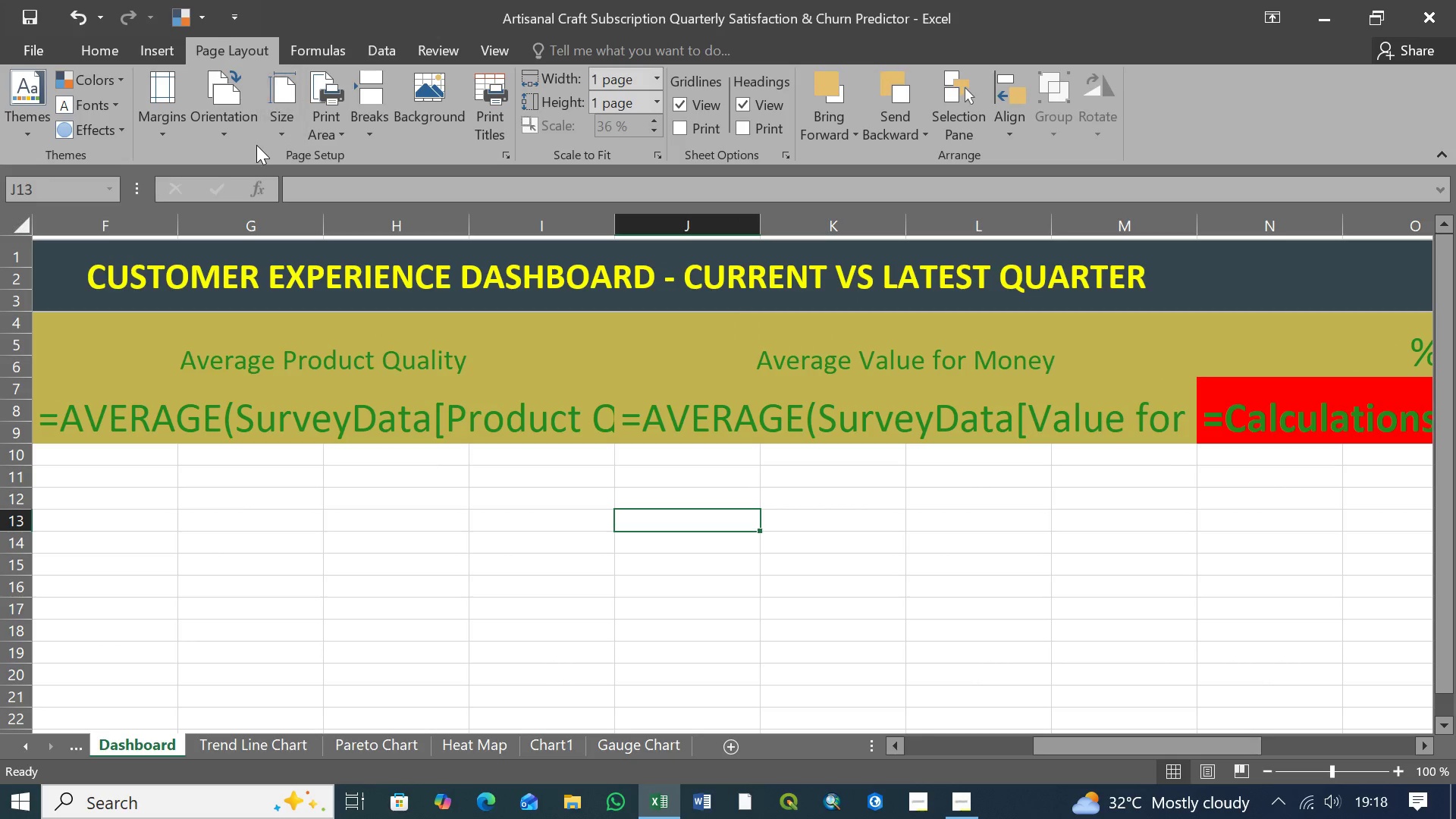 
mouse_move([247, 136])
 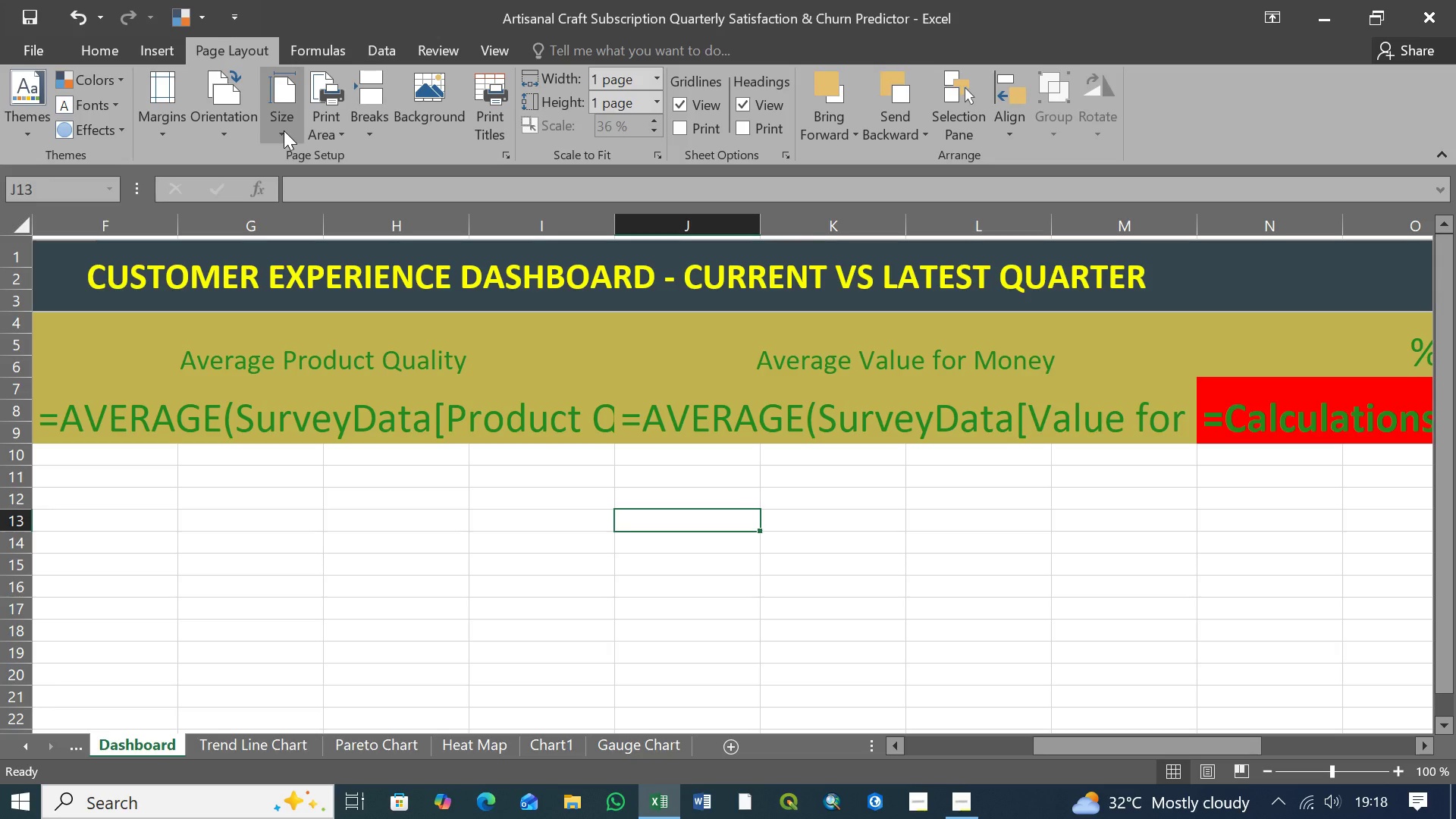 
left_click([284, 130])
 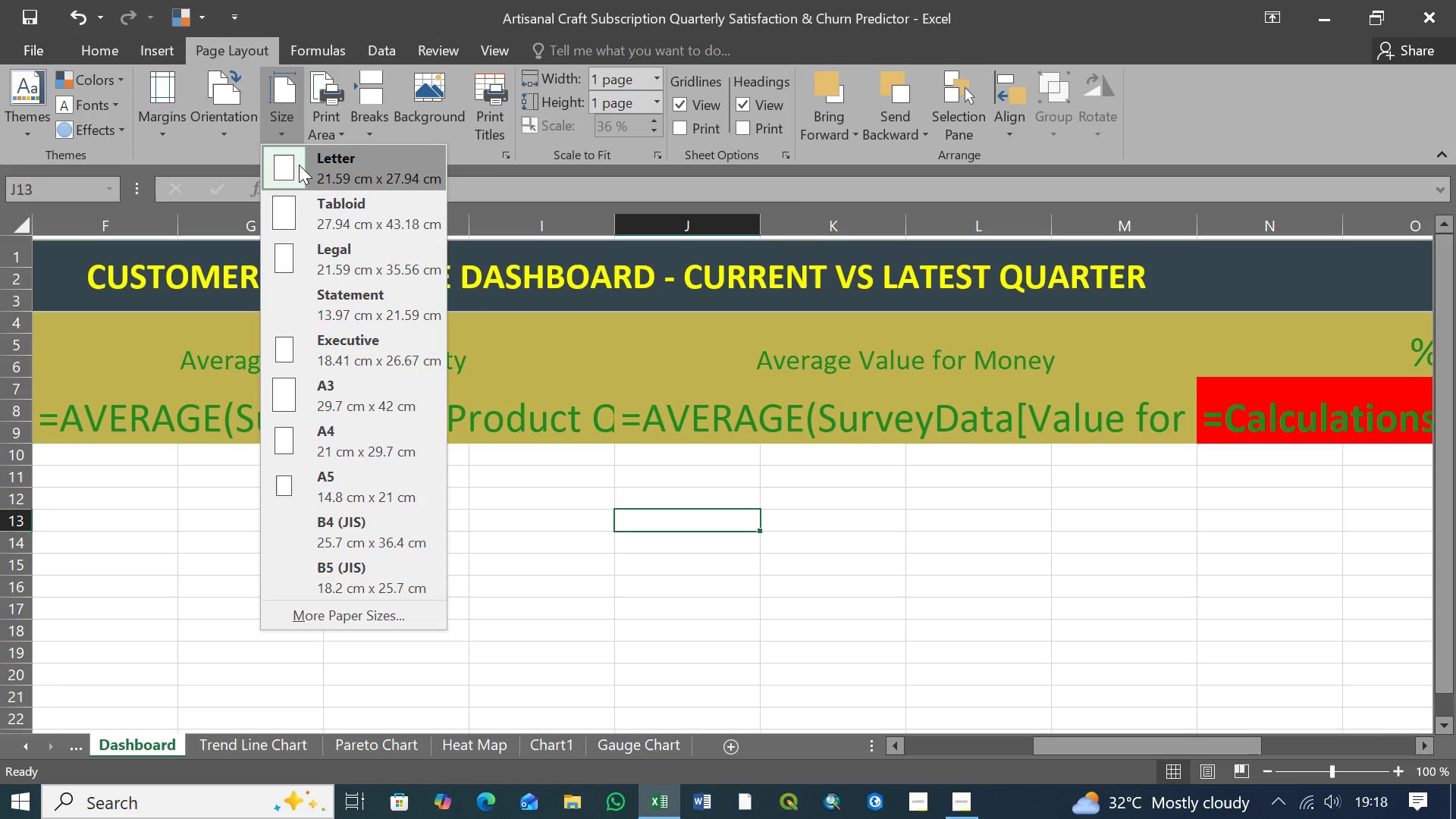 
left_click([320, 448])
 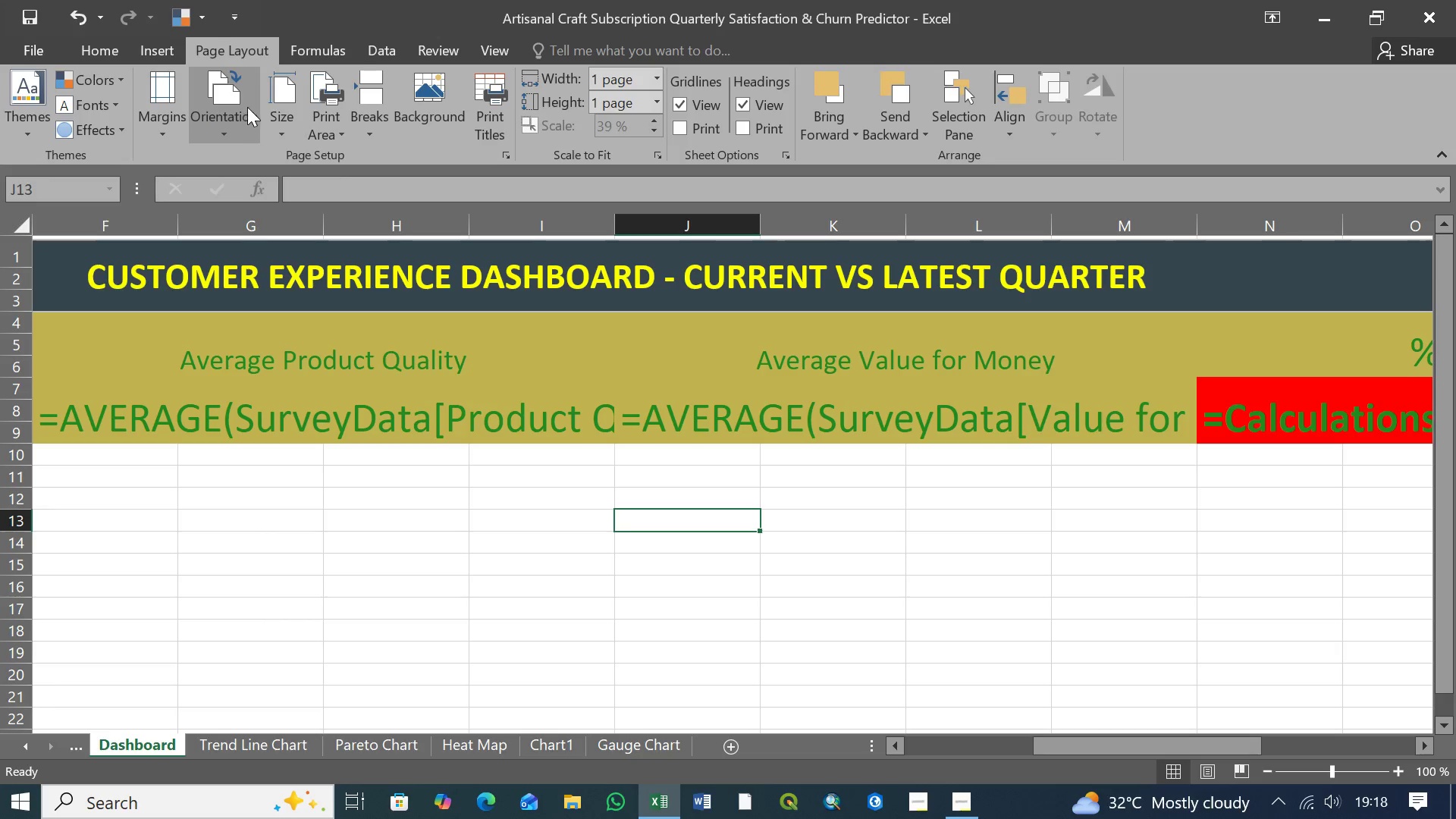 
wait(6.92)
 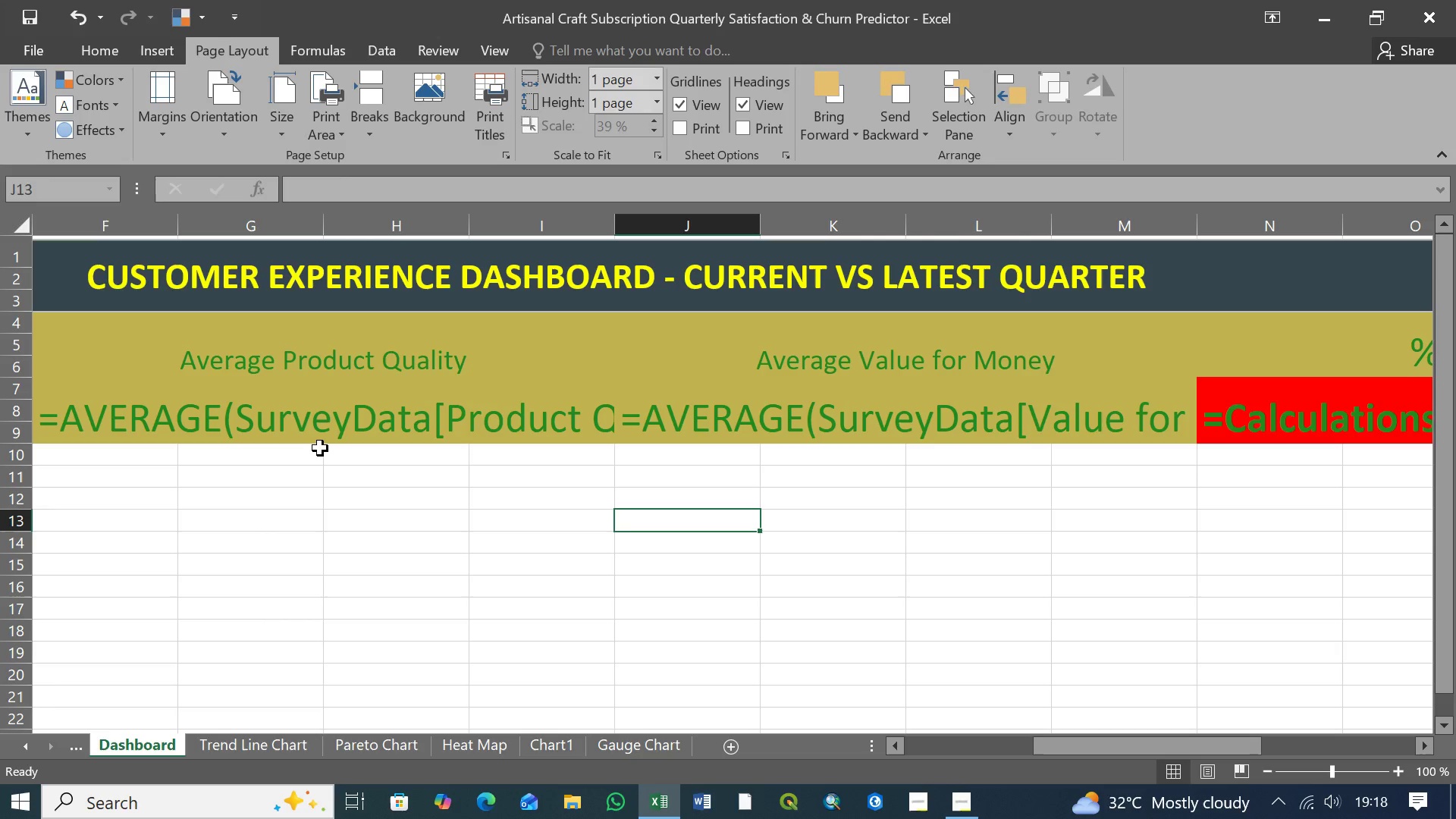 
left_click([282, 130])
 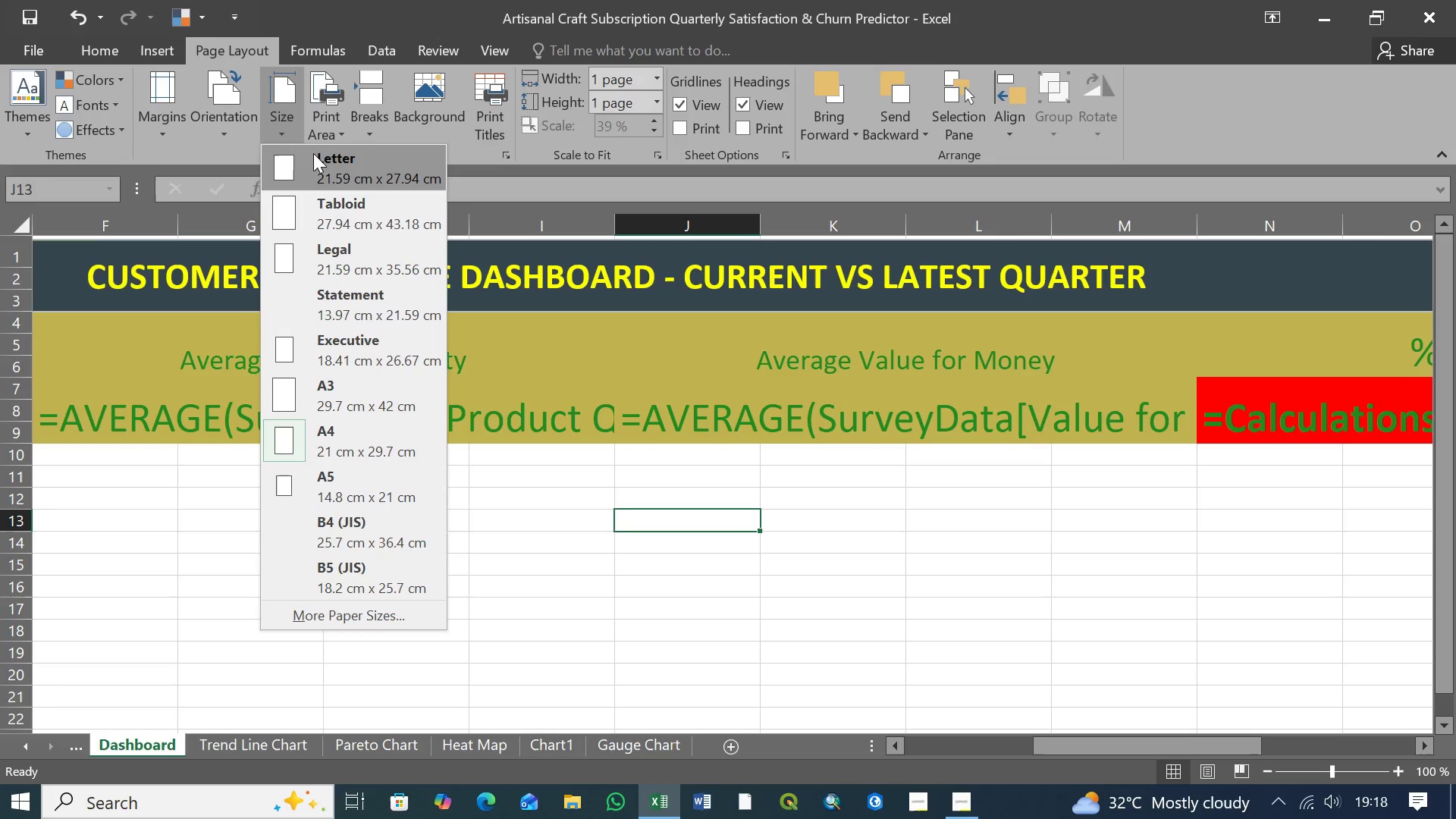 
left_click([339, 158])
 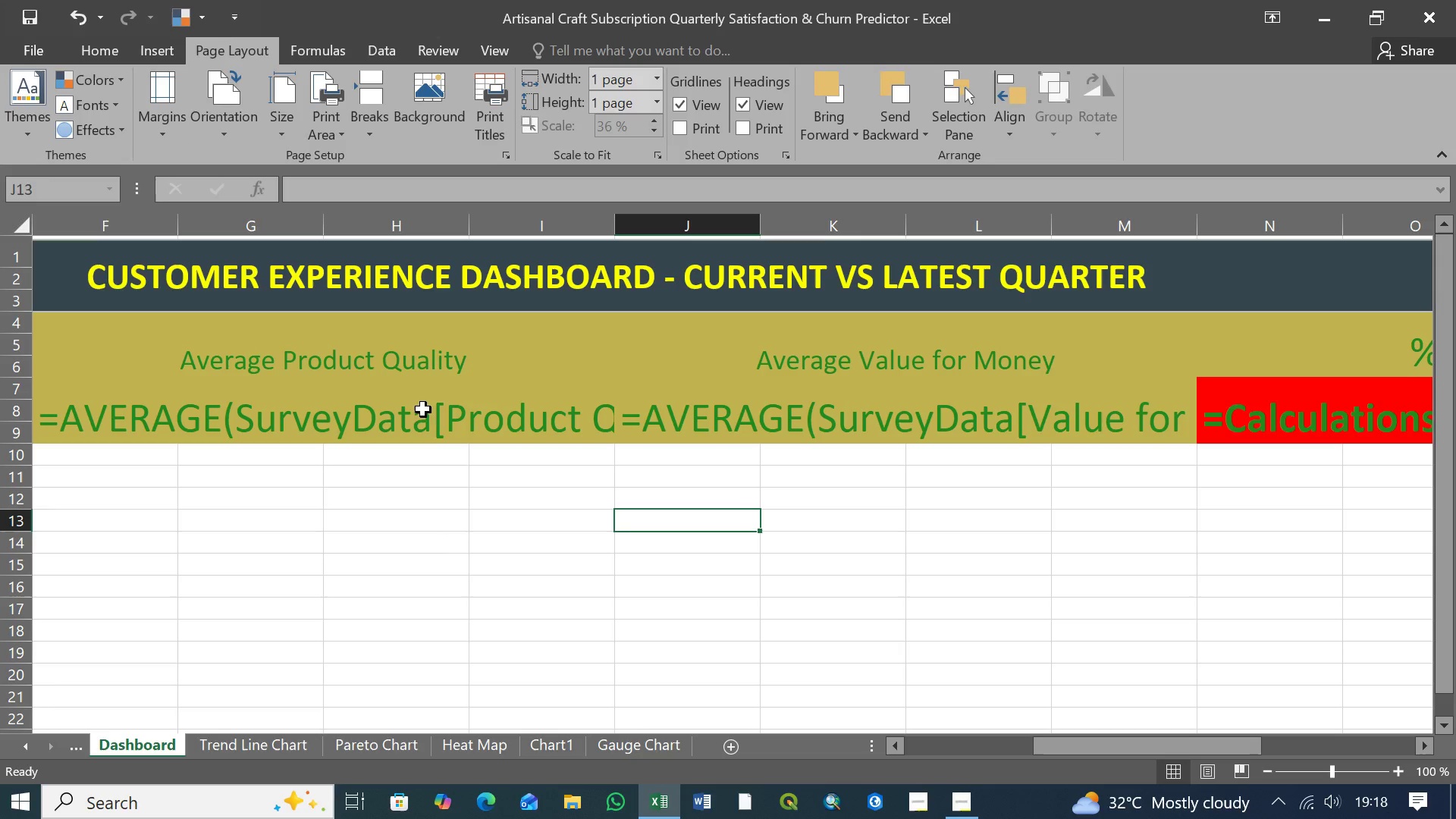 
left_click([415, 499])
 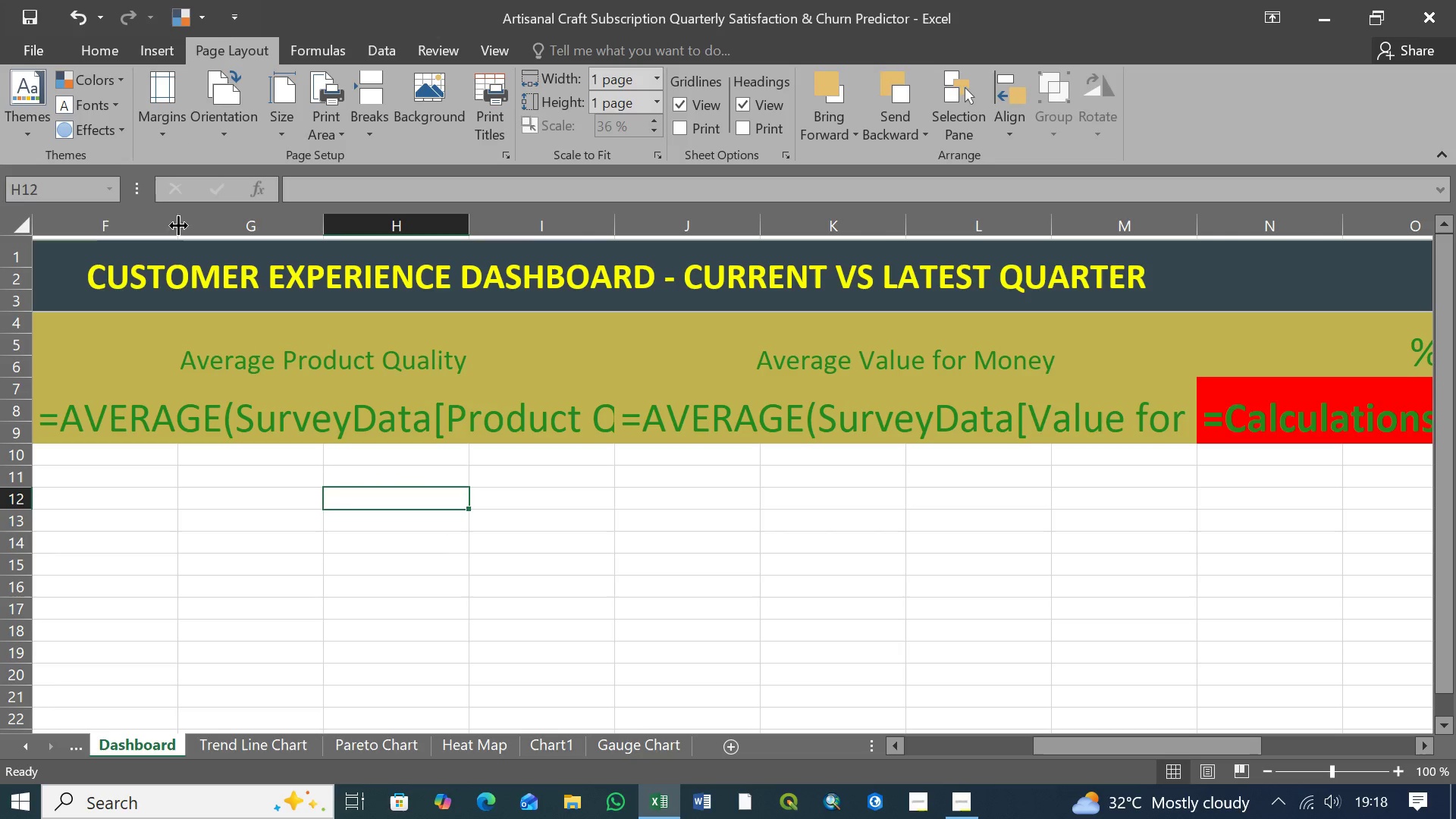 
scroll: coordinate [216, 553], scroll_direction: down, amount: 5.0
 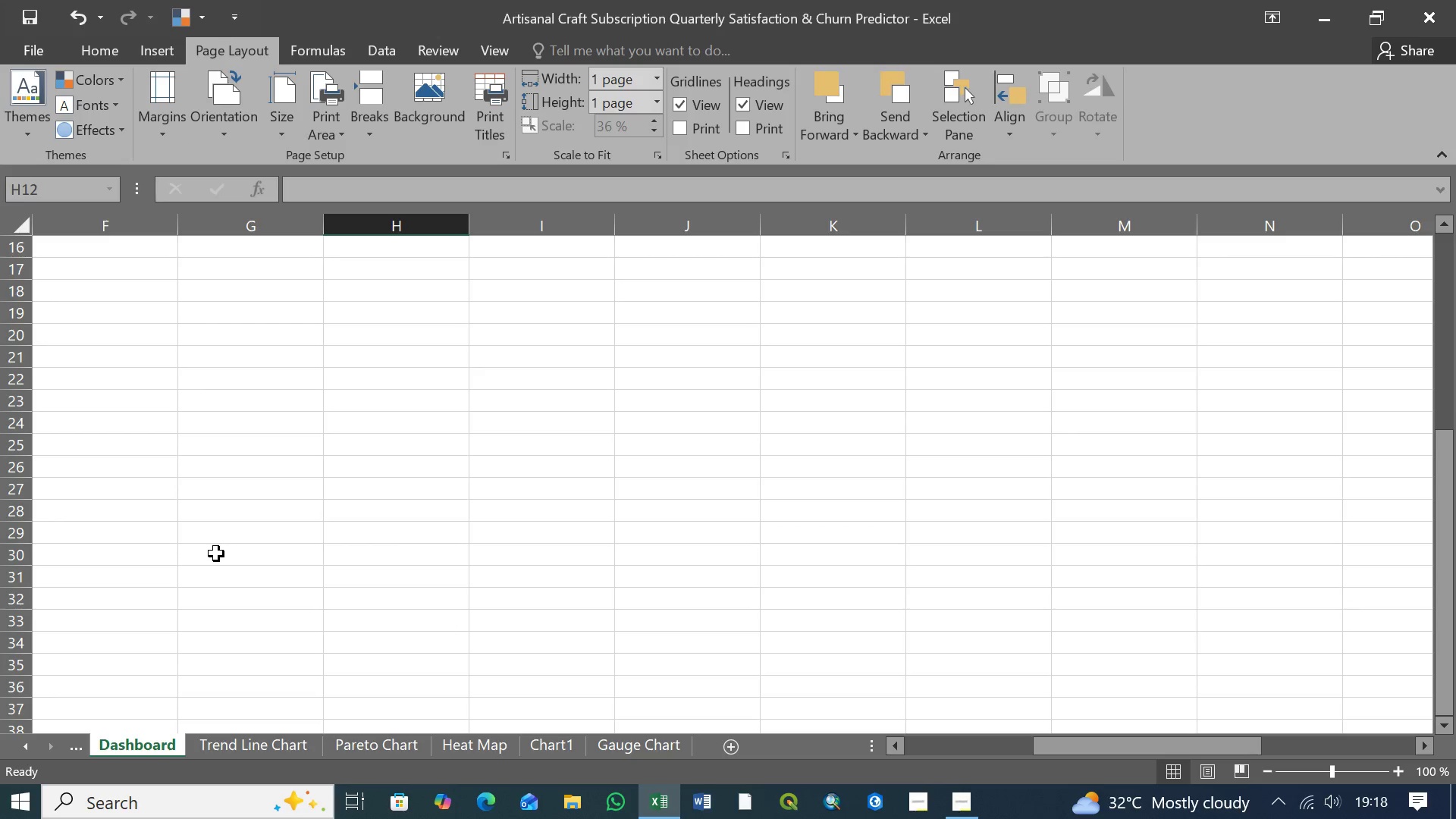 
scroll: coordinate [216, 554], scroll_direction: up, amount: 7.0
 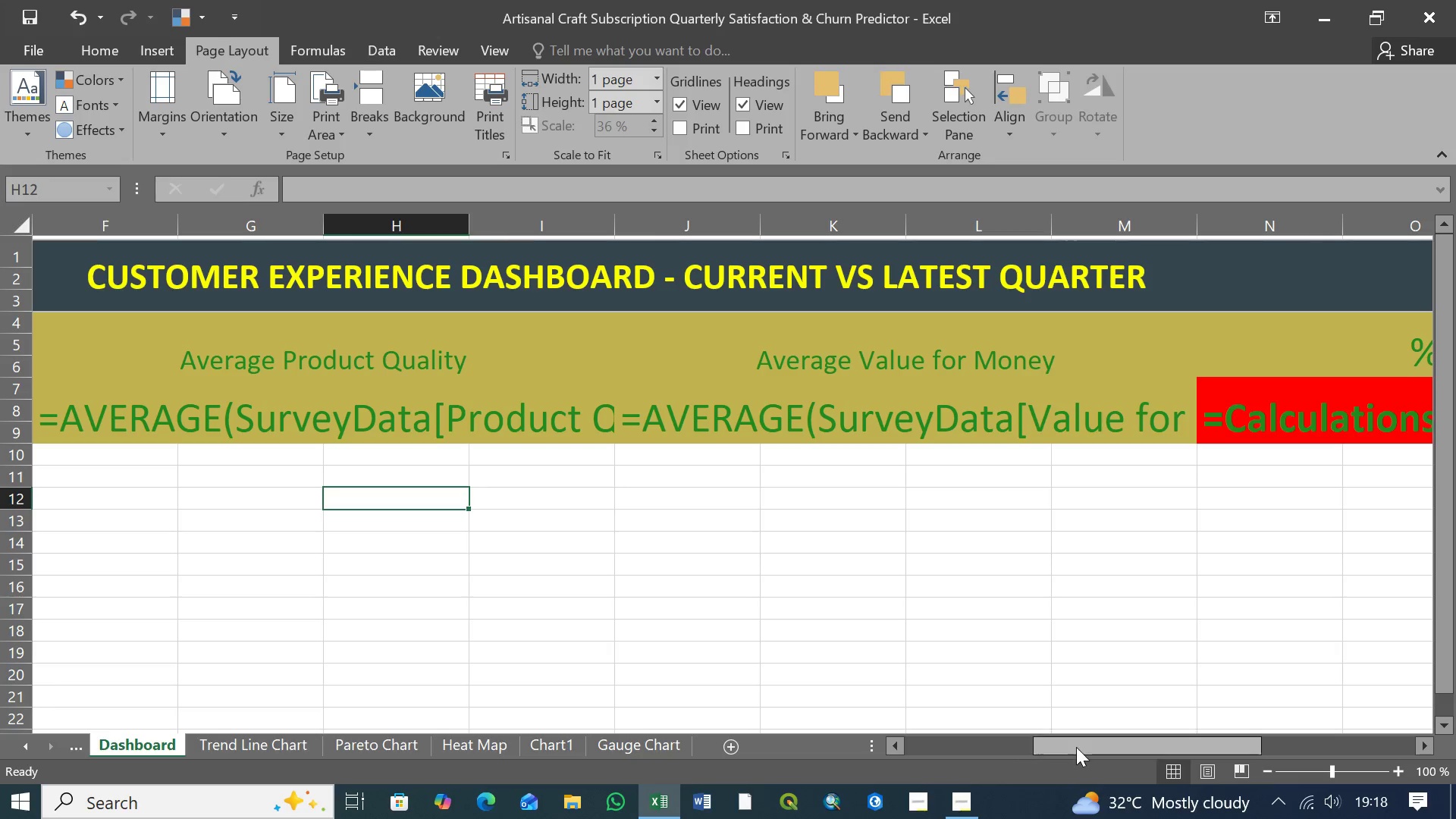 
left_click_drag(start_coordinate=[1076, 747], to_coordinate=[861, 758])
 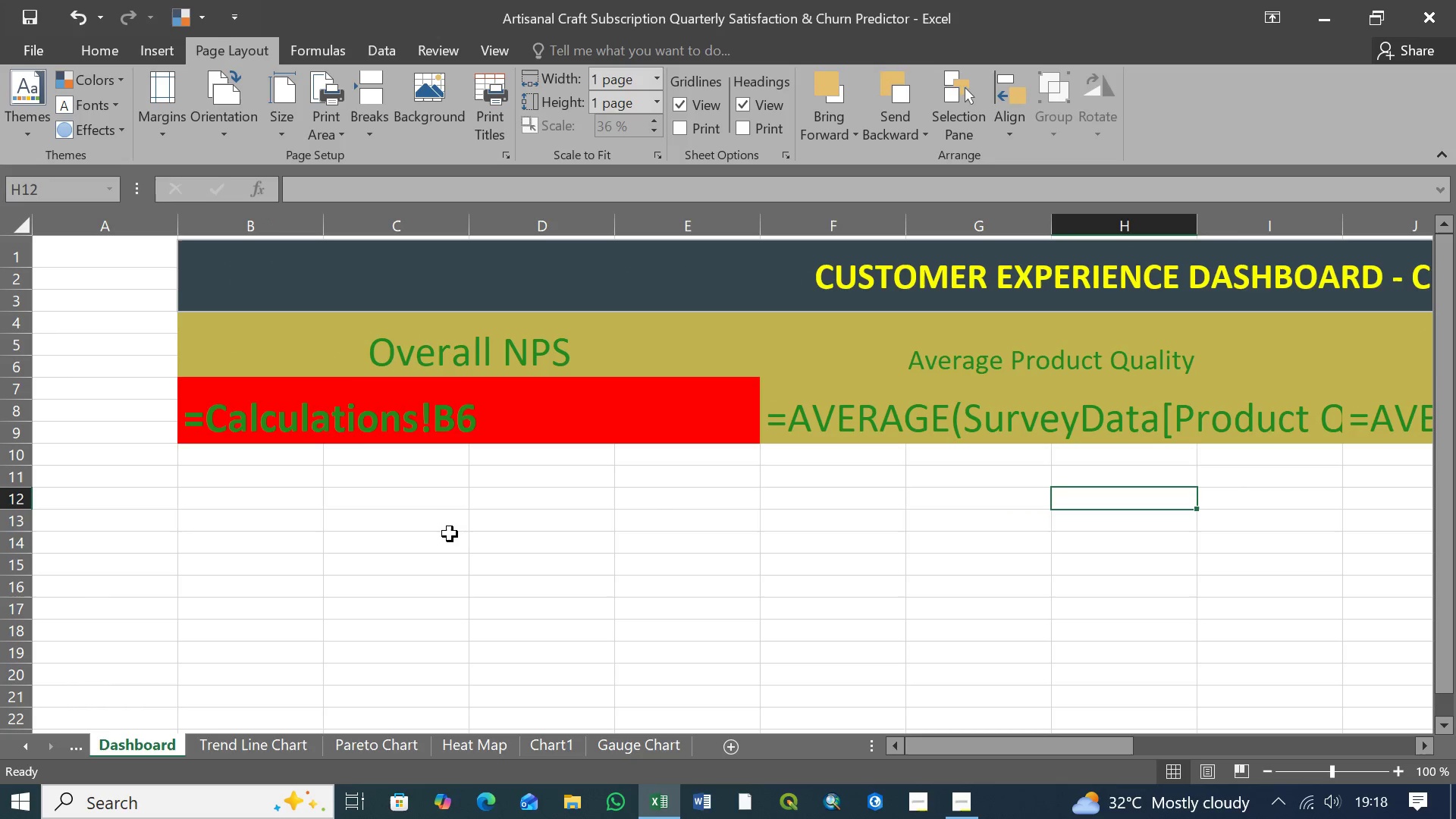 
scroll: coordinate [466, 551], scroll_direction: up, amount: 5.0
 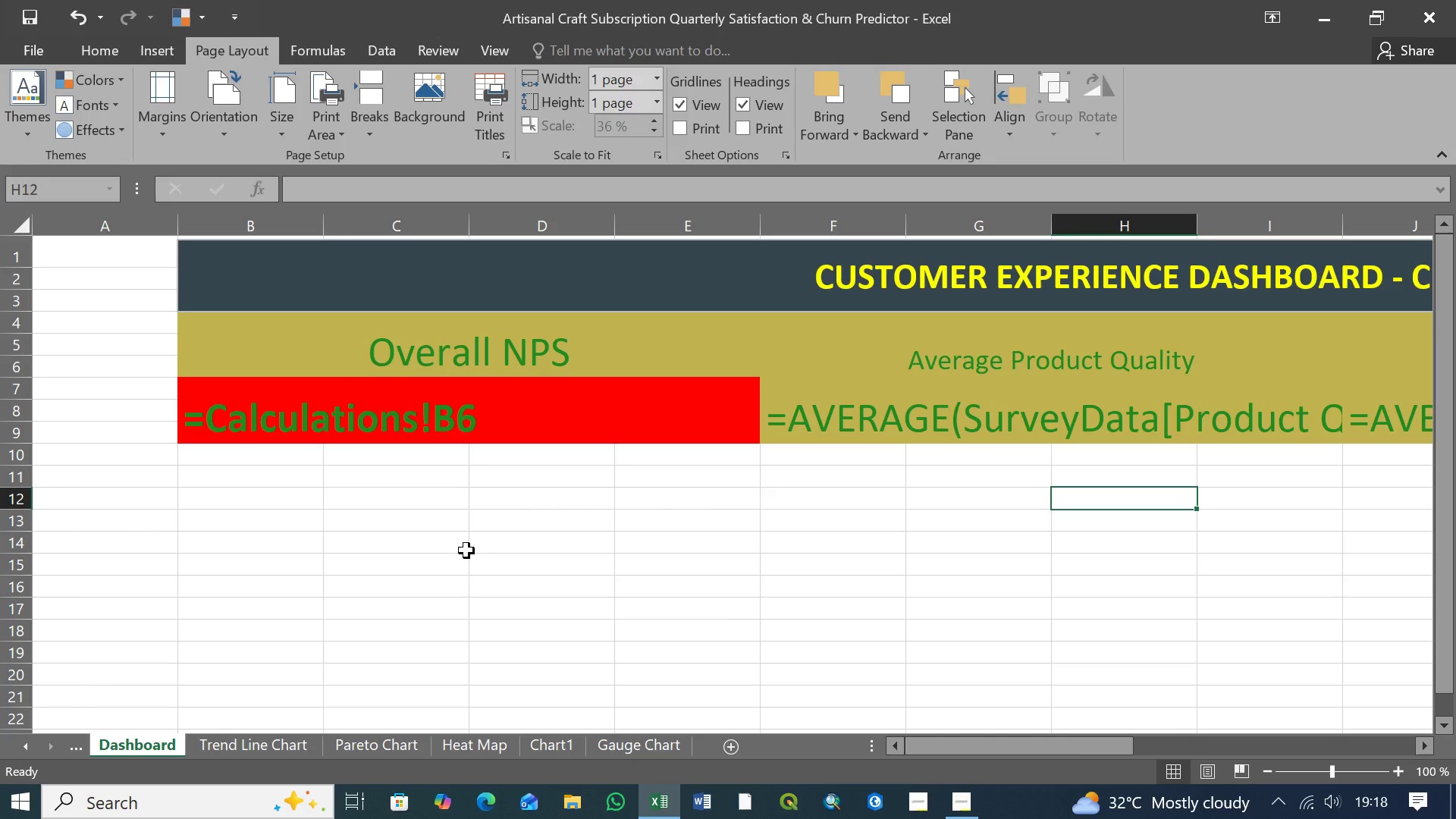 
hold_key(key=ControlLeft, duration=1.5)
scroll: coordinate [466, 551], scroll_direction: down, amount: 1.0
 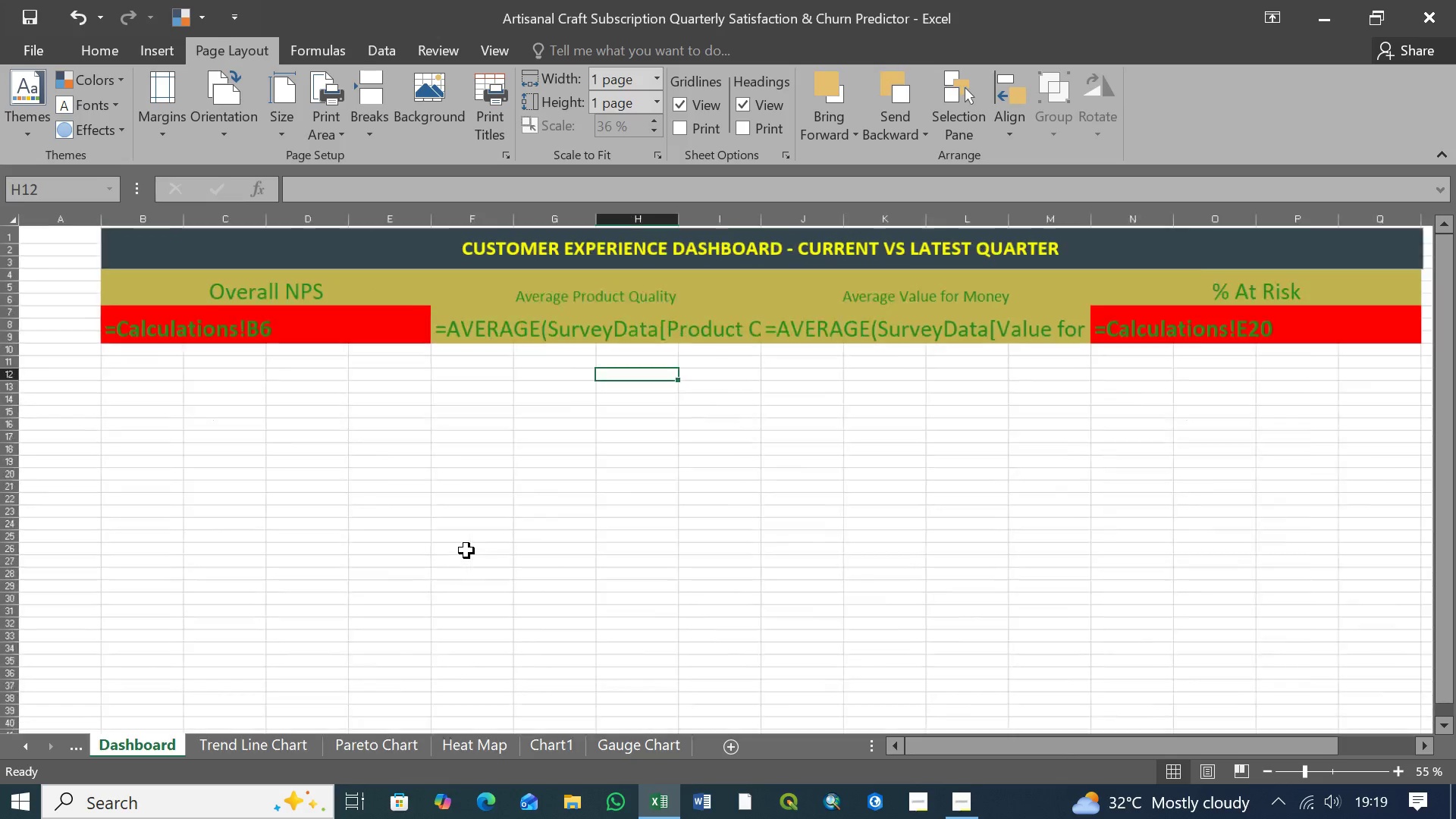 
hold_key(key=ControlLeft, duration=1.52)
 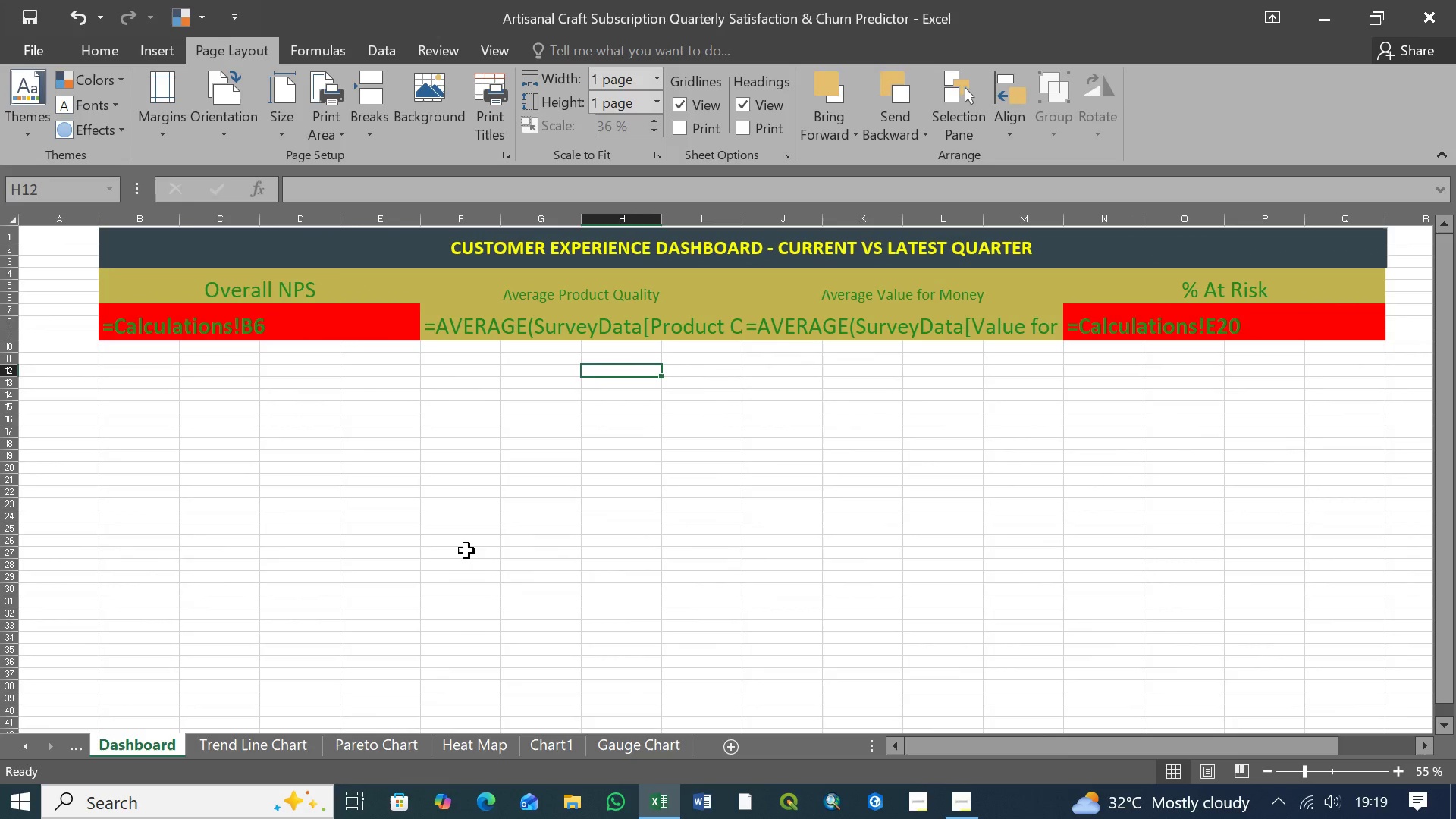 
hold_key(key=ControlLeft, duration=0.52)
 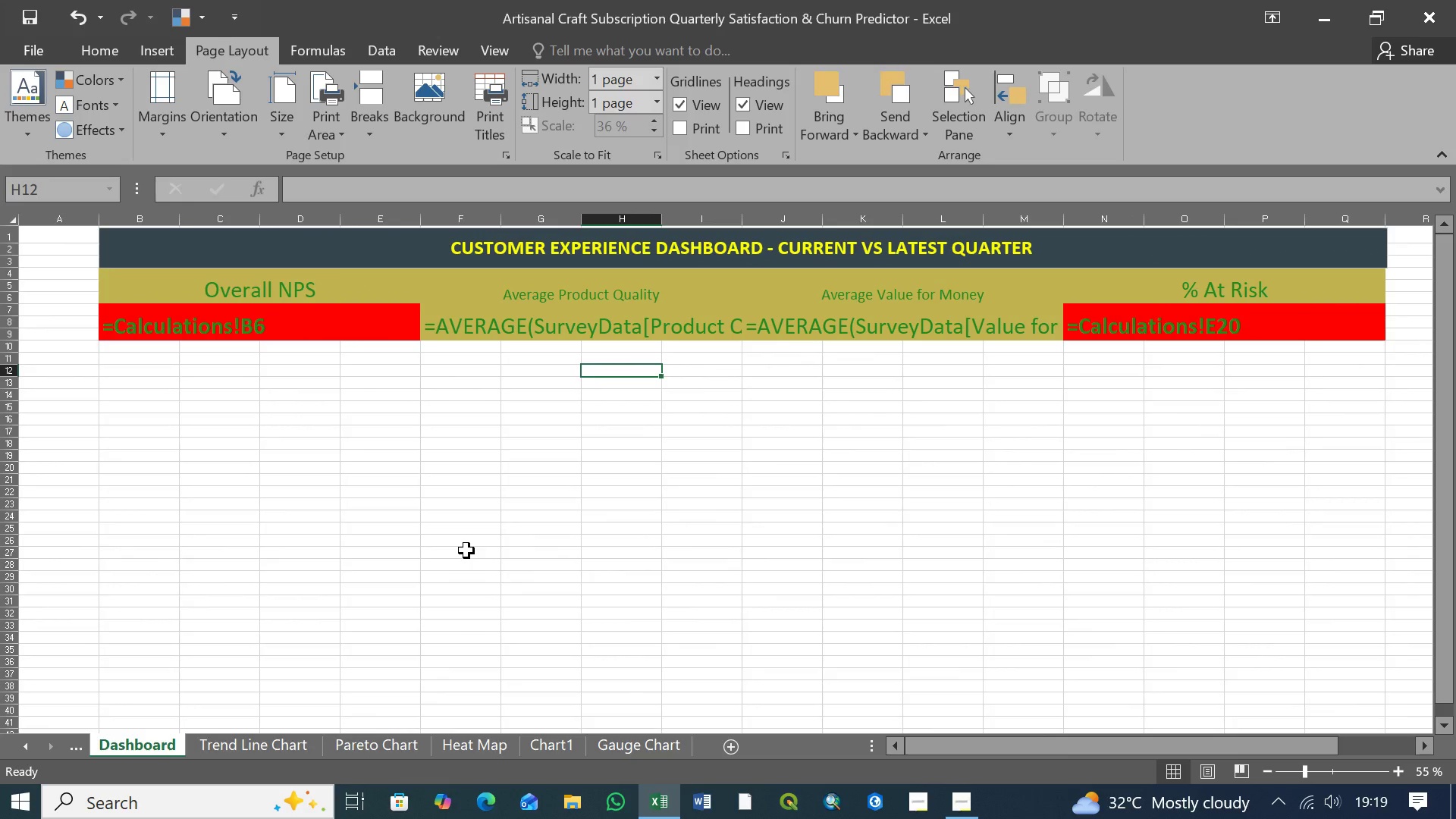 
hold_key(key=ControlLeft, duration=1.5)
 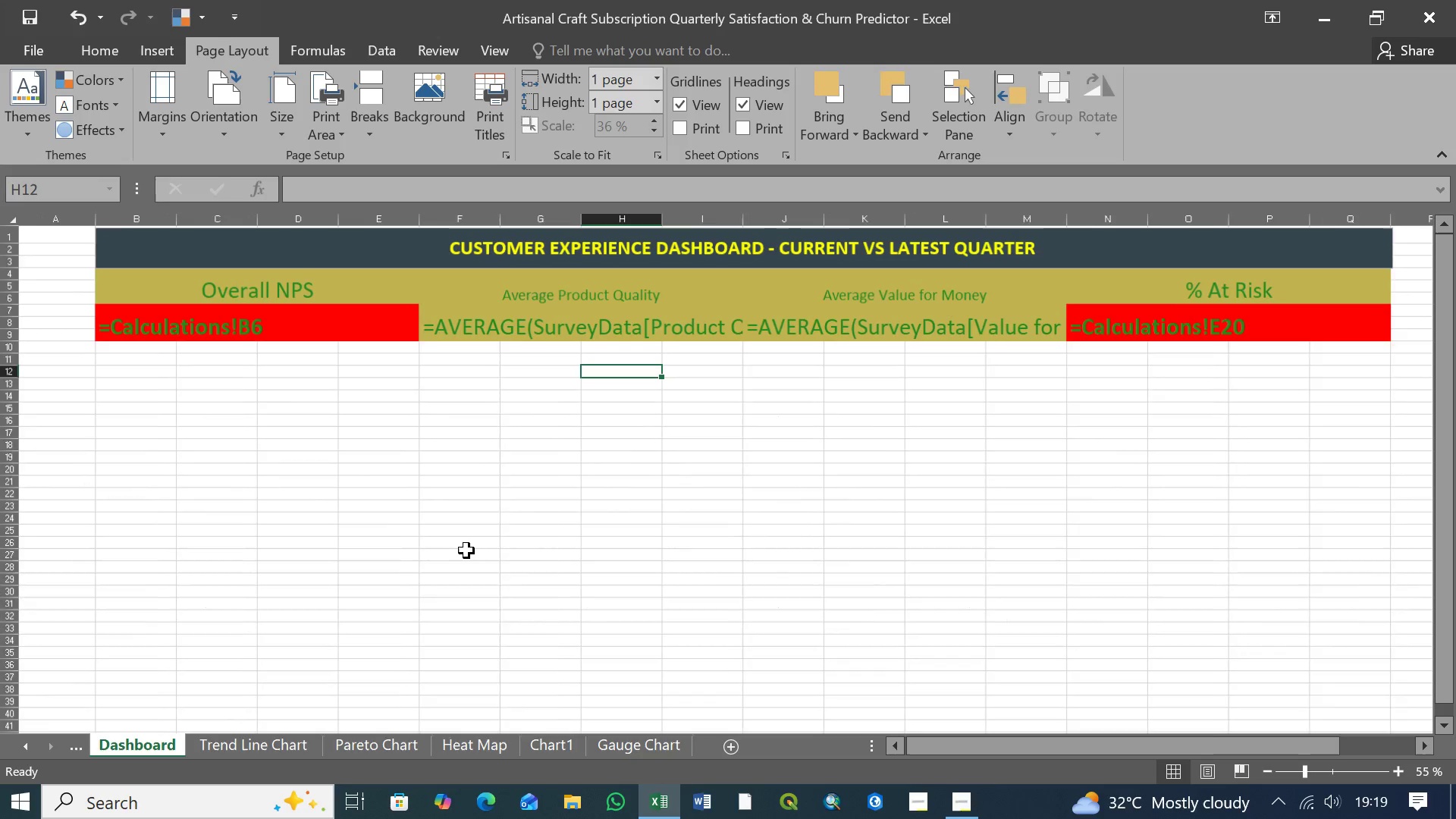 
hold_key(key=ControlLeft, duration=1.23)
 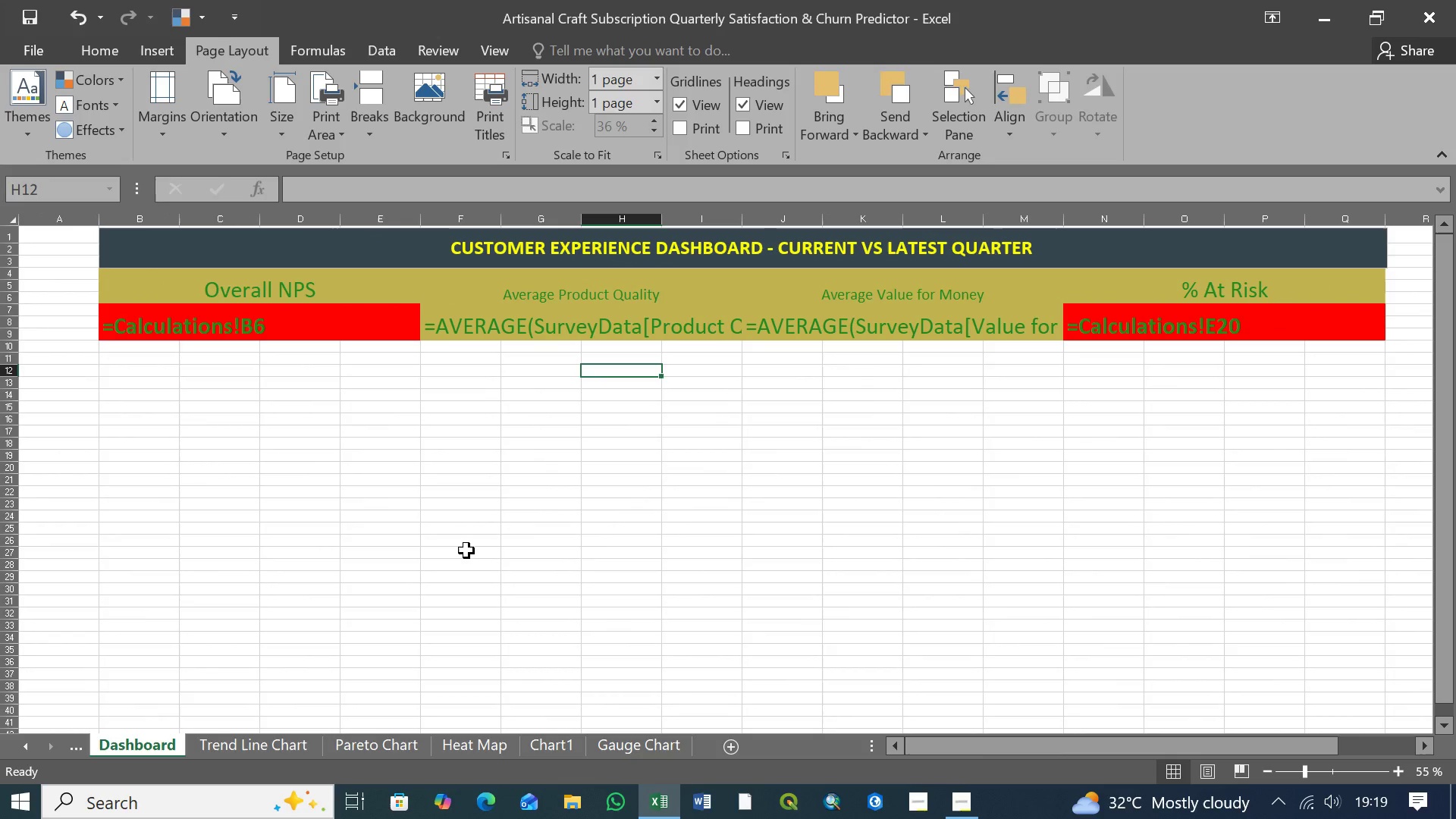 
scroll: coordinate [466, 551], scroll_direction: up, amount: 1.0
 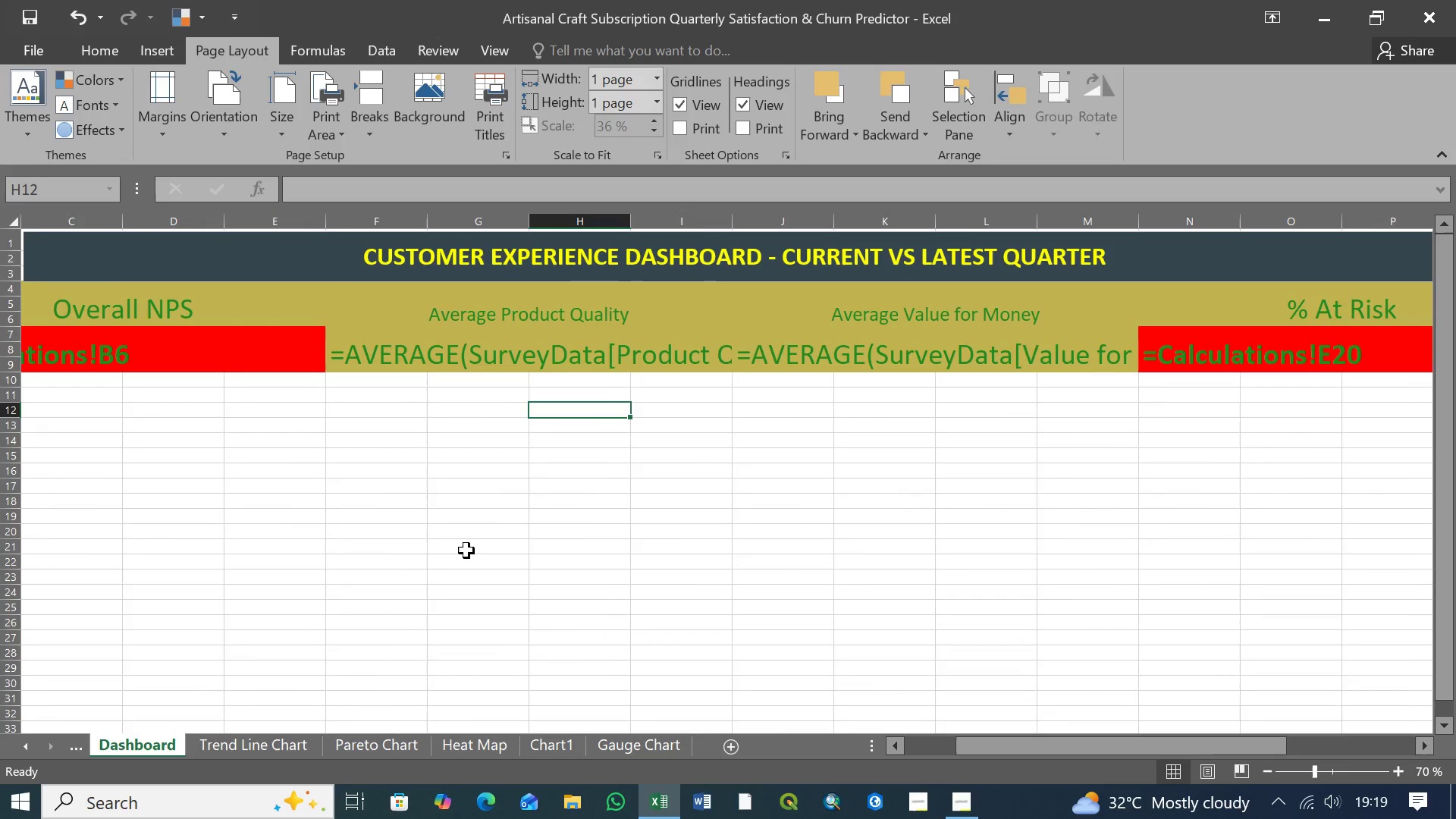 
scroll: coordinate [466, 551], scroll_direction: down, amount: 1.0
 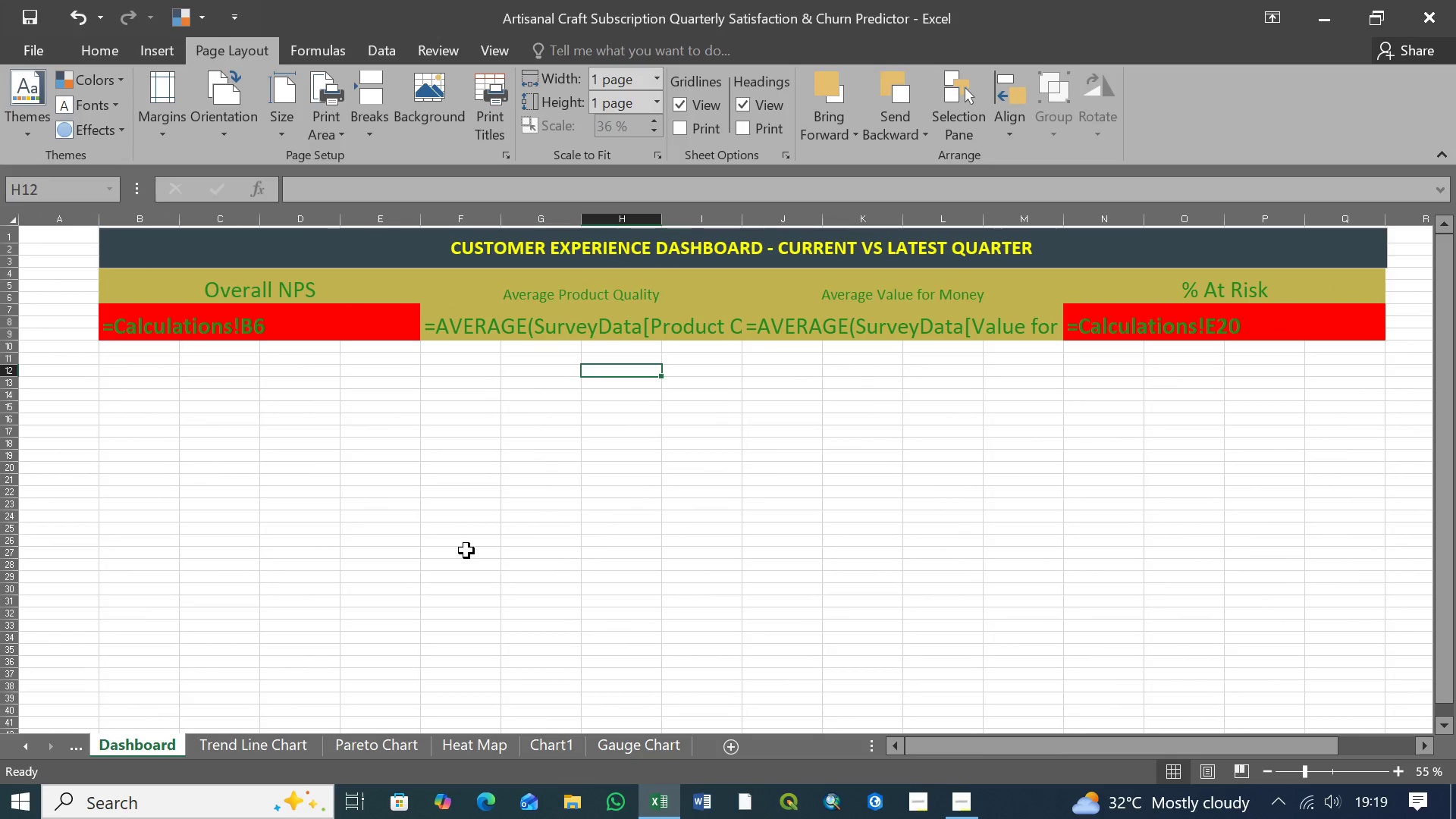 
hold_key(key=ControlLeft, duration=1.51)
scroll: coordinate [466, 551], scroll_direction: up, amount: 1.0
 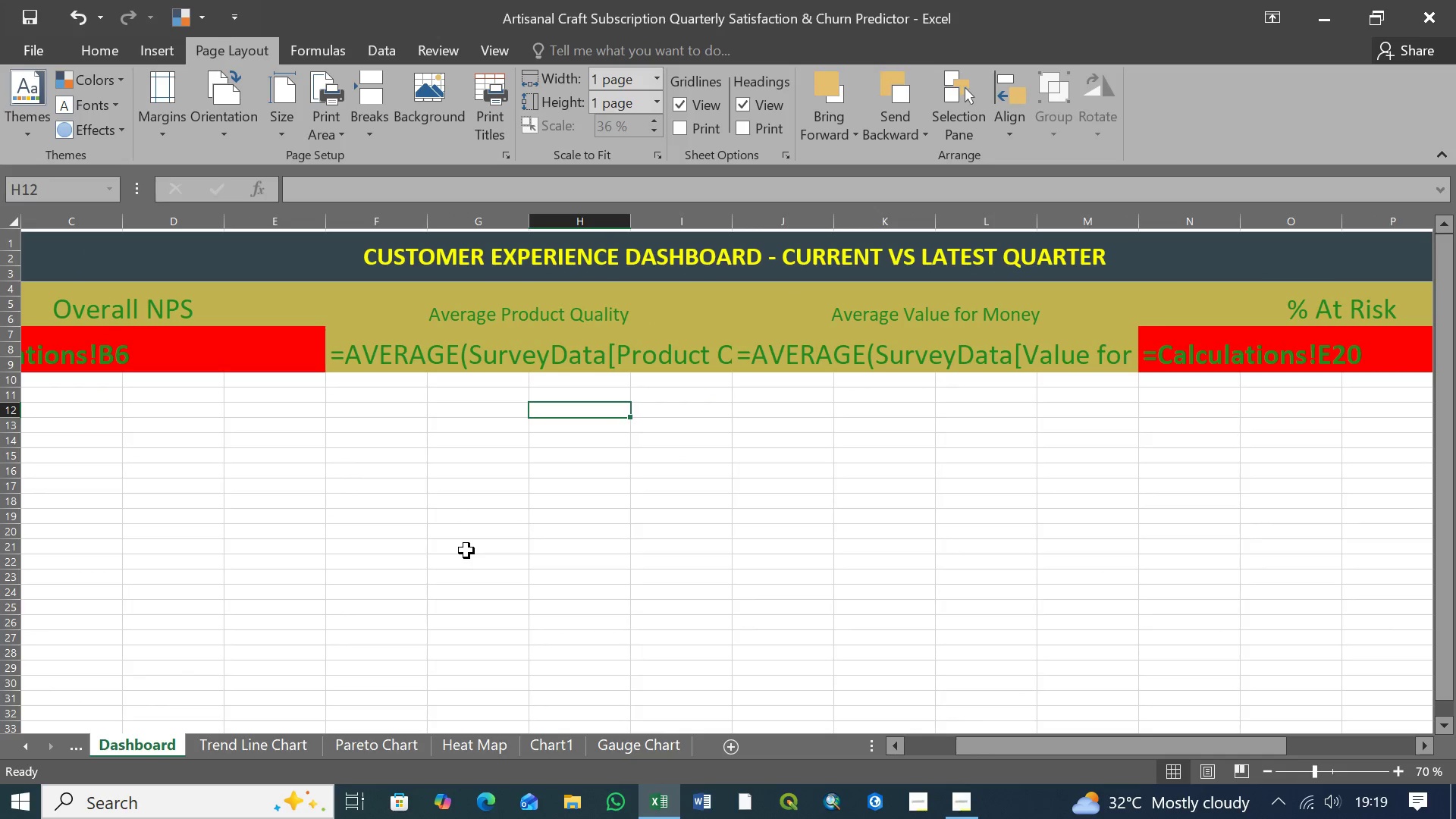 
hold_key(key=ControlLeft, duration=1.25)
 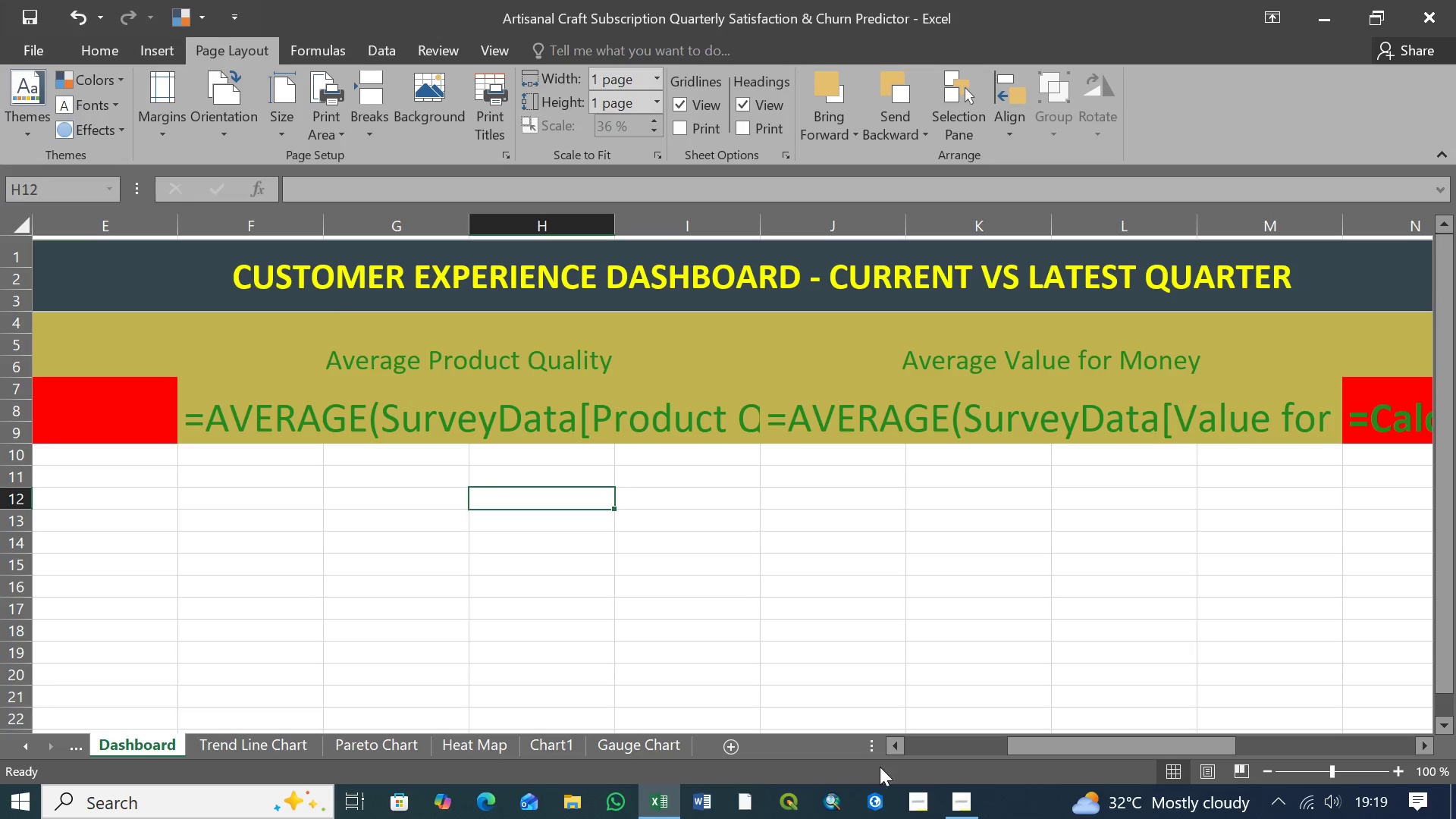 
left_click_drag(start_coordinate=[1045, 742], to_coordinate=[902, 744])
 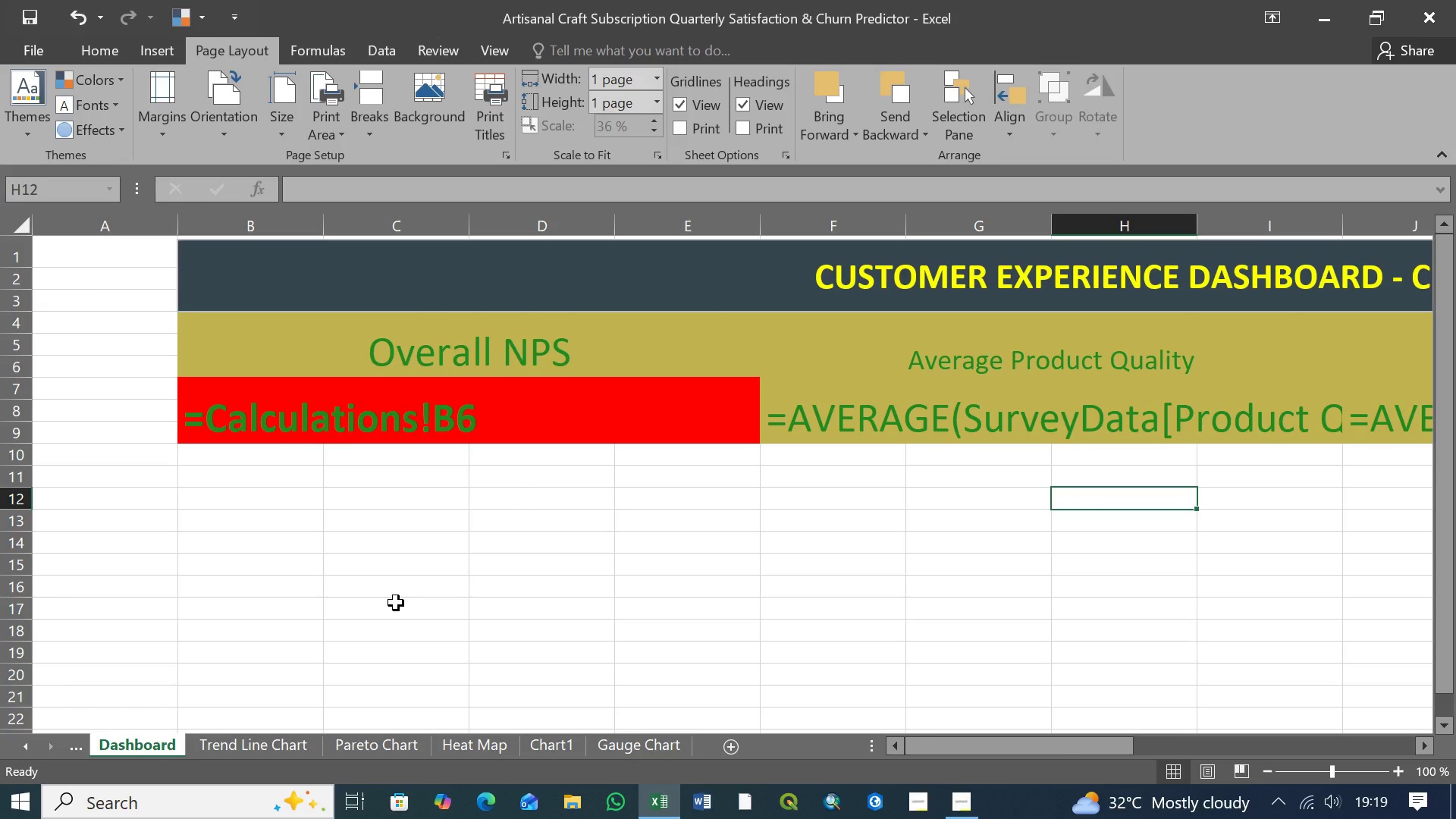 
wait(18.38)
 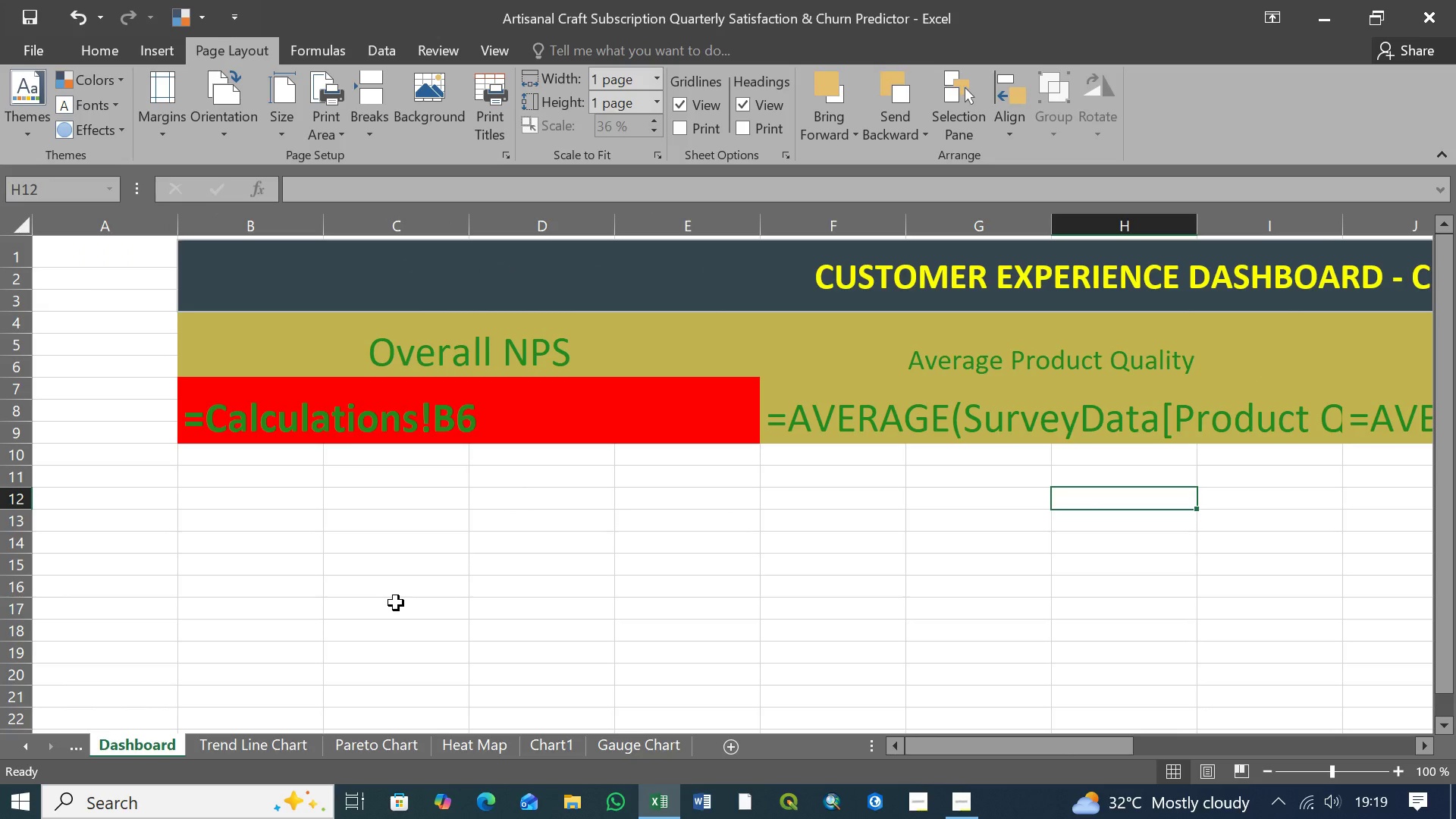 
left_click_drag(start_coordinate=[1007, 748], to_coordinate=[973, 754])
 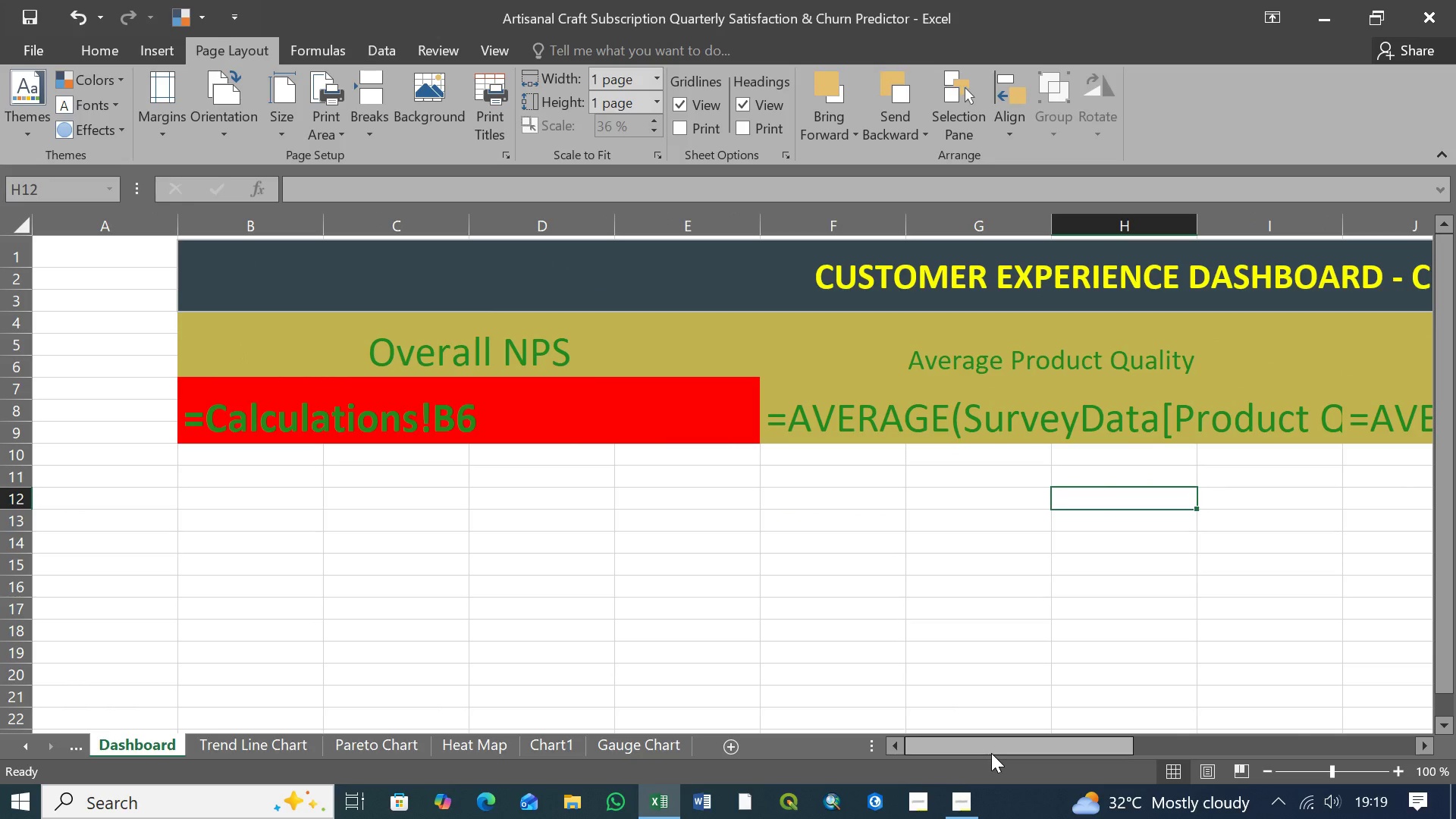 
wait(5.59)
 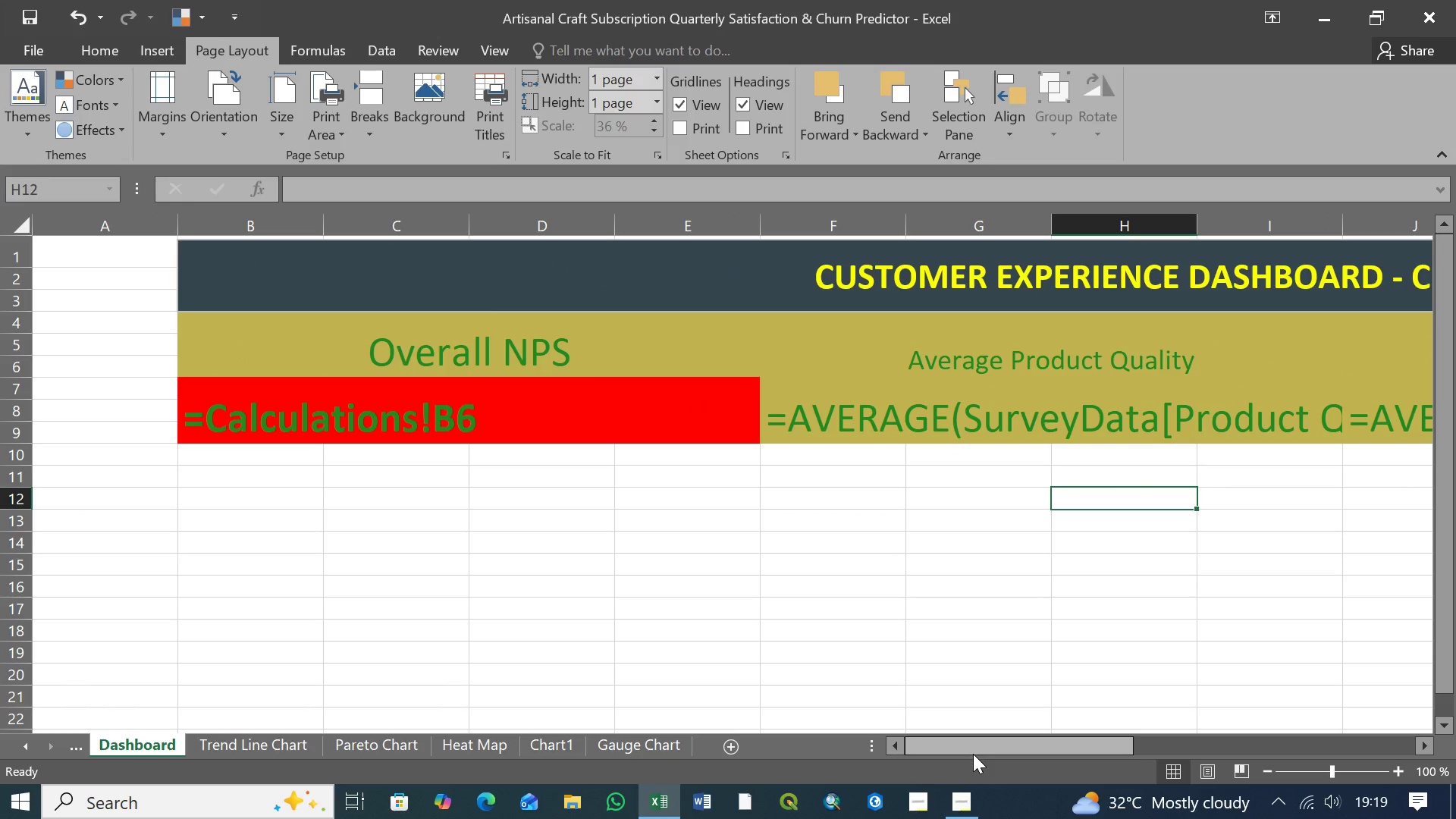 
left_click_drag(start_coordinate=[977, 748], to_coordinate=[1312, 745])
 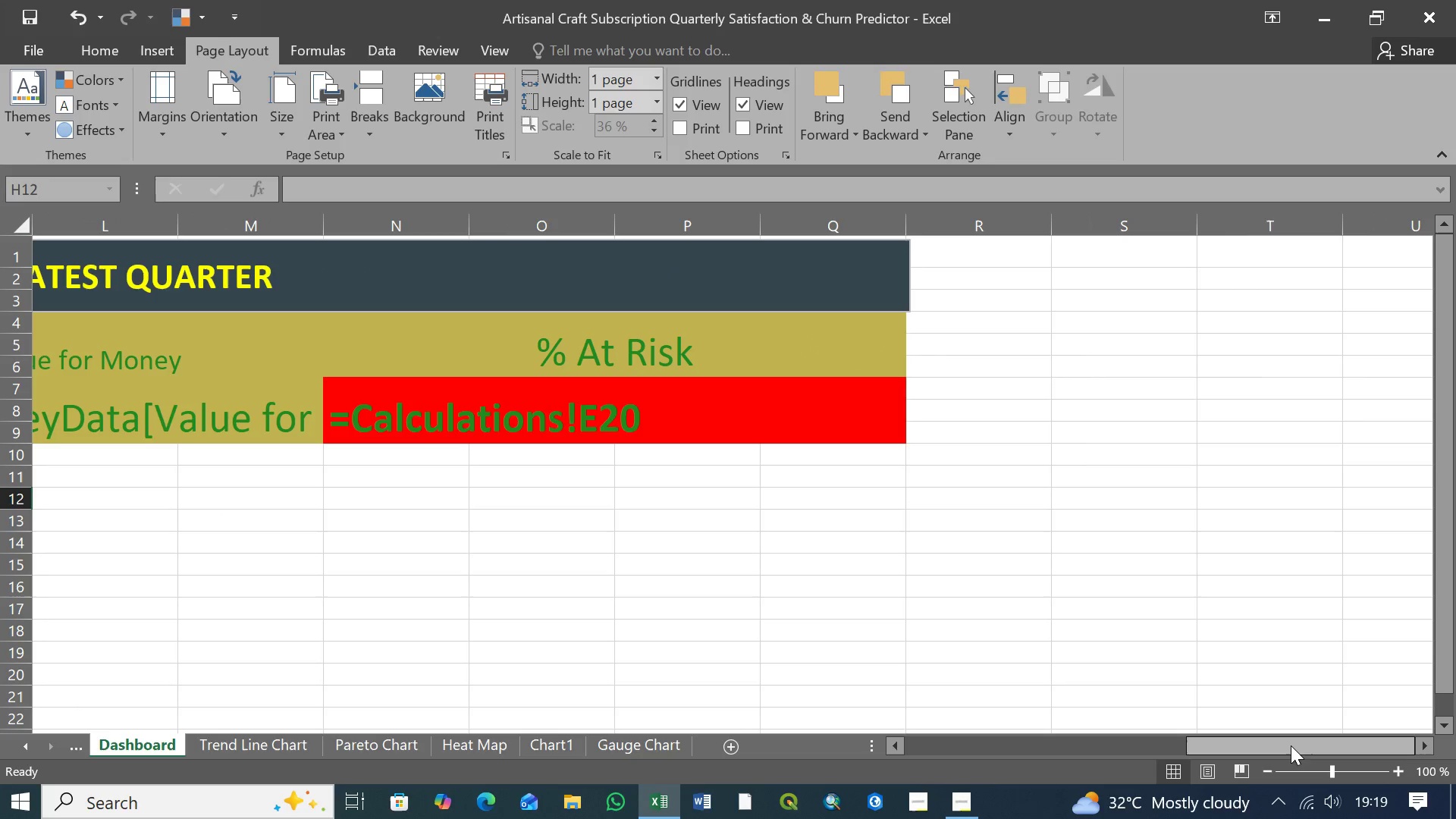 
left_click_drag(start_coordinate=[1291, 745], to_coordinate=[1344, 742])
 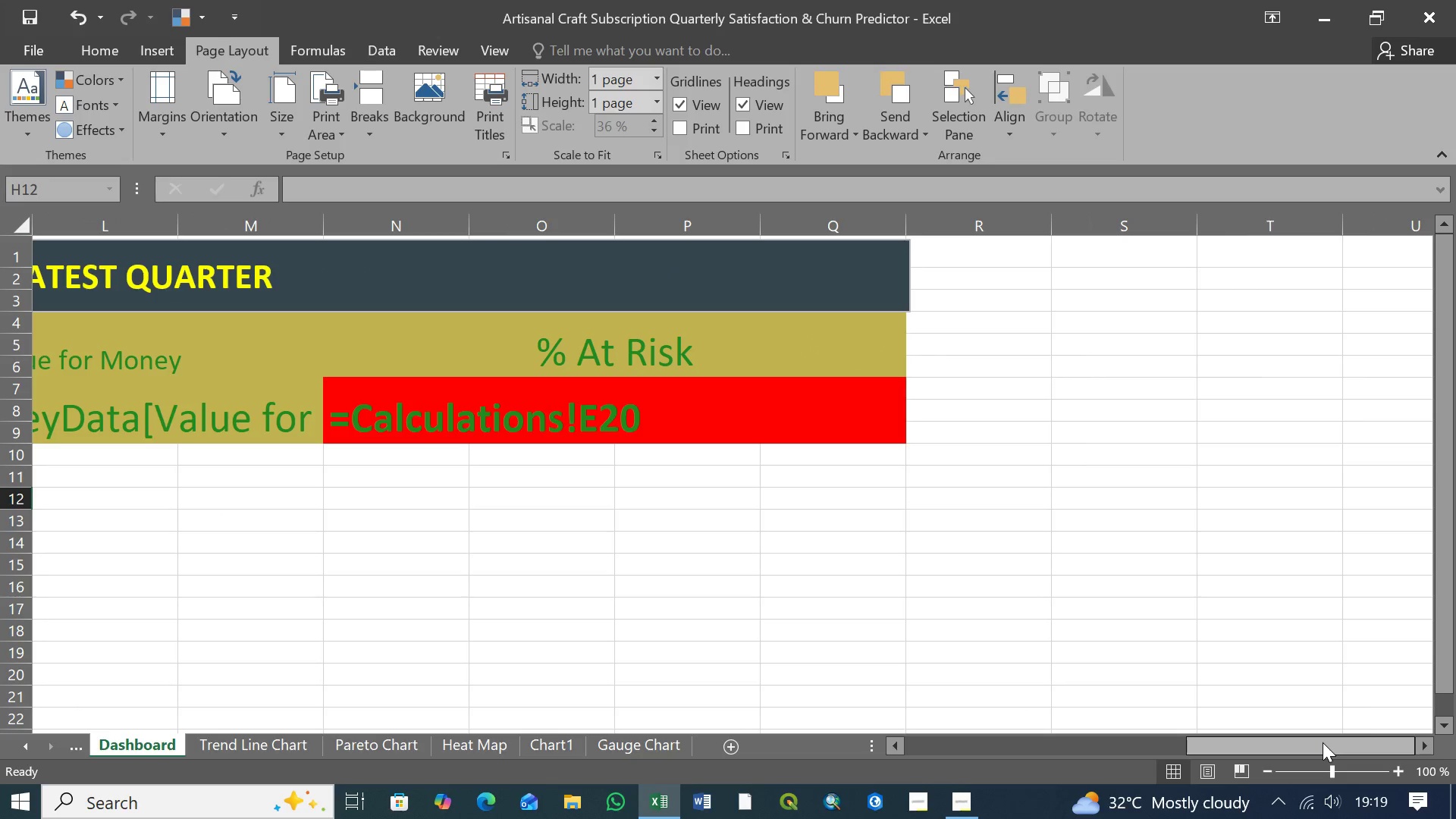 
left_click_drag(start_coordinate=[1323, 742], to_coordinate=[1018, 750])
 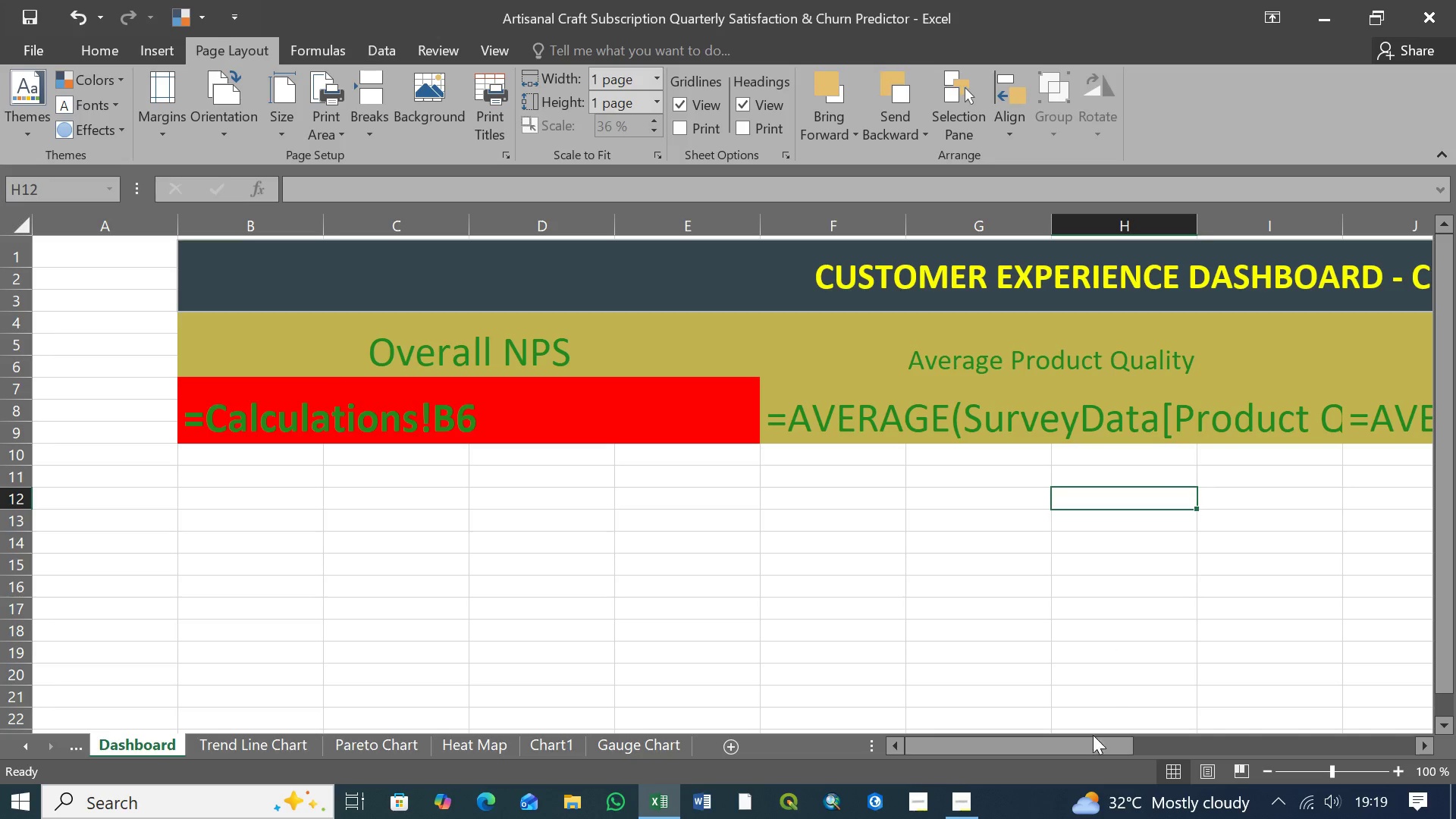 
left_click_drag(start_coordinate=[959, 752], to_coordinate=[1263, 743])
 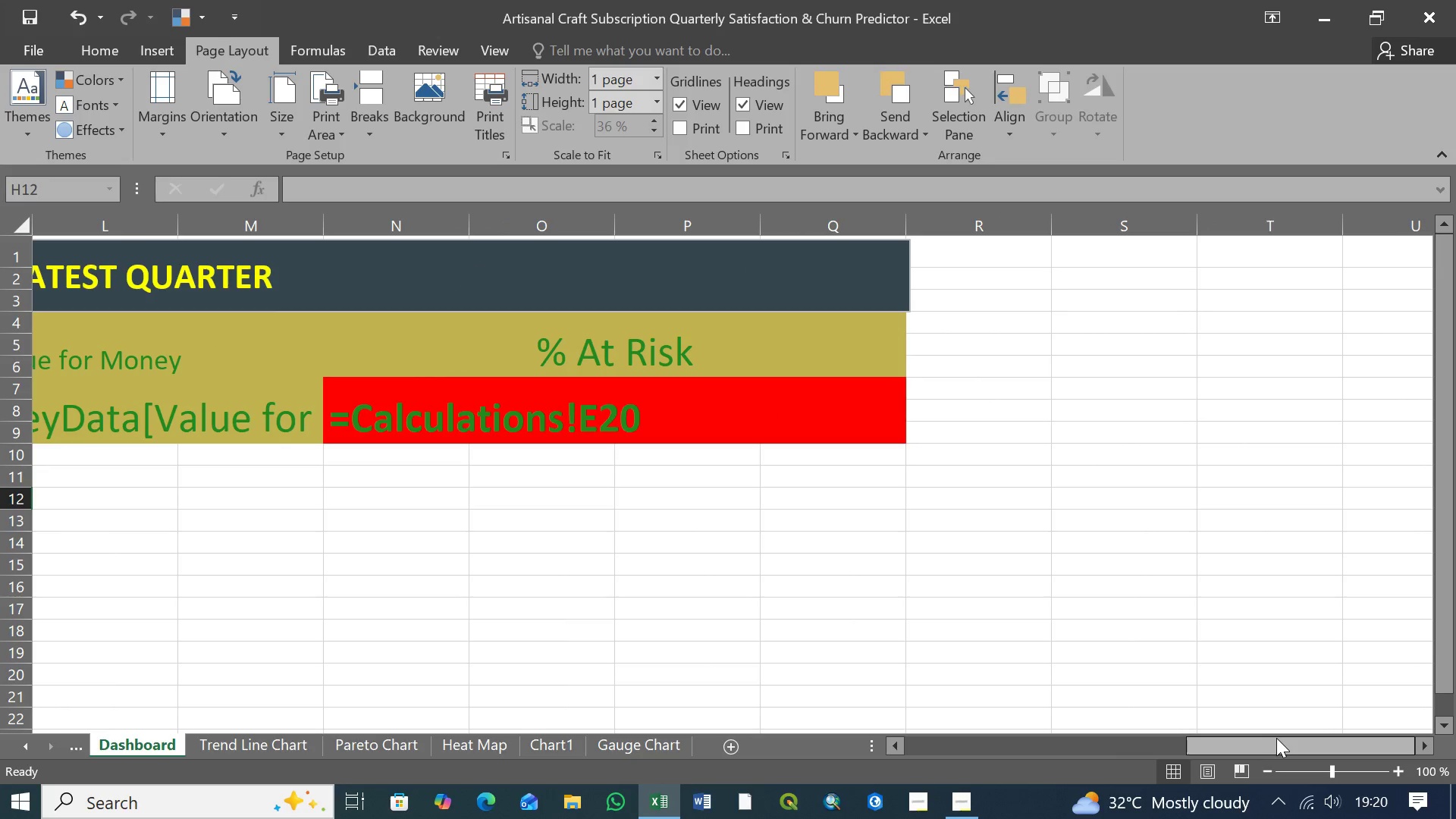 
left_click_drag(start_coordinate=[1276, 738], to_coordinate=[959, 737])
 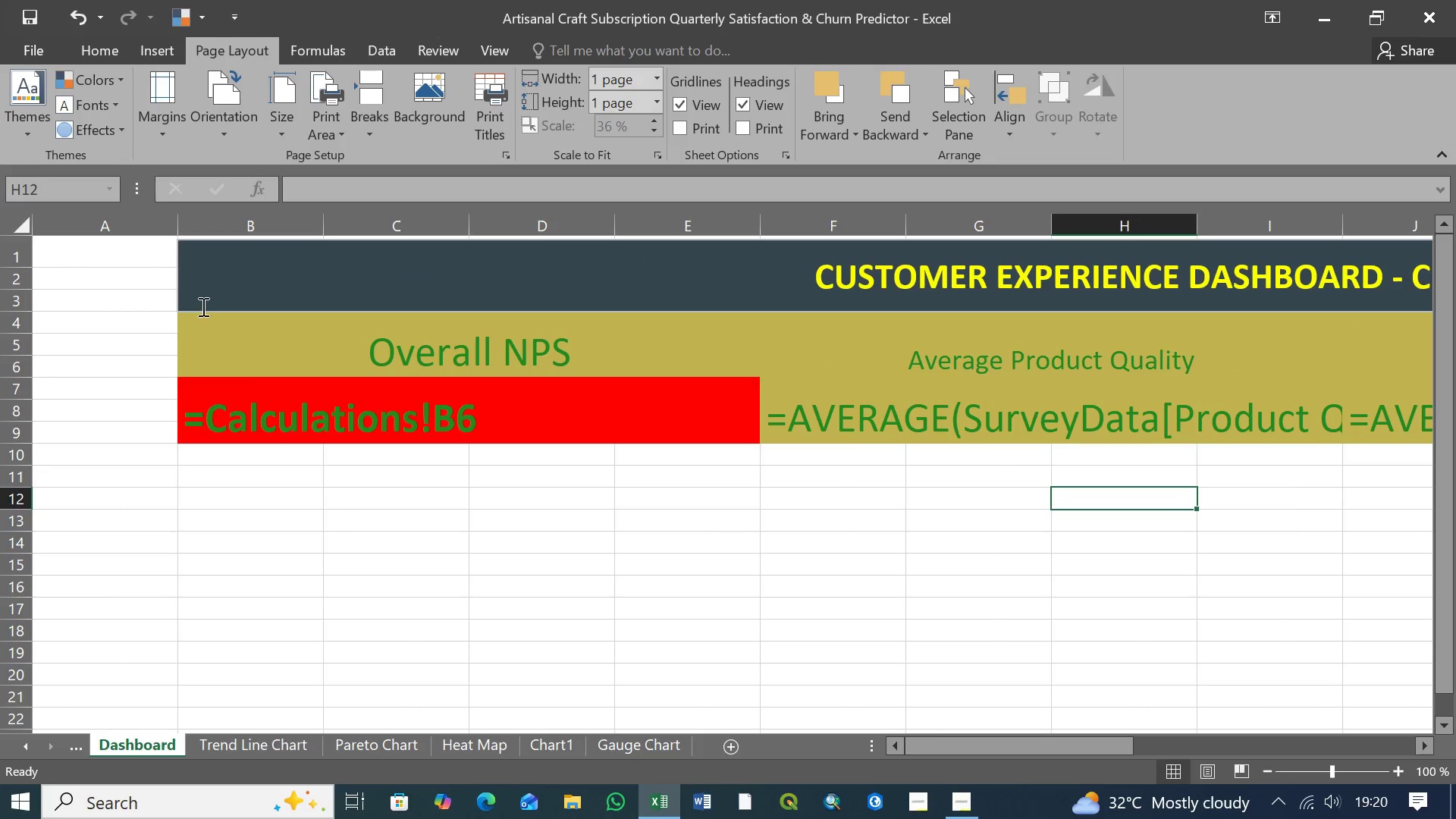 
left_click([226, 284])
 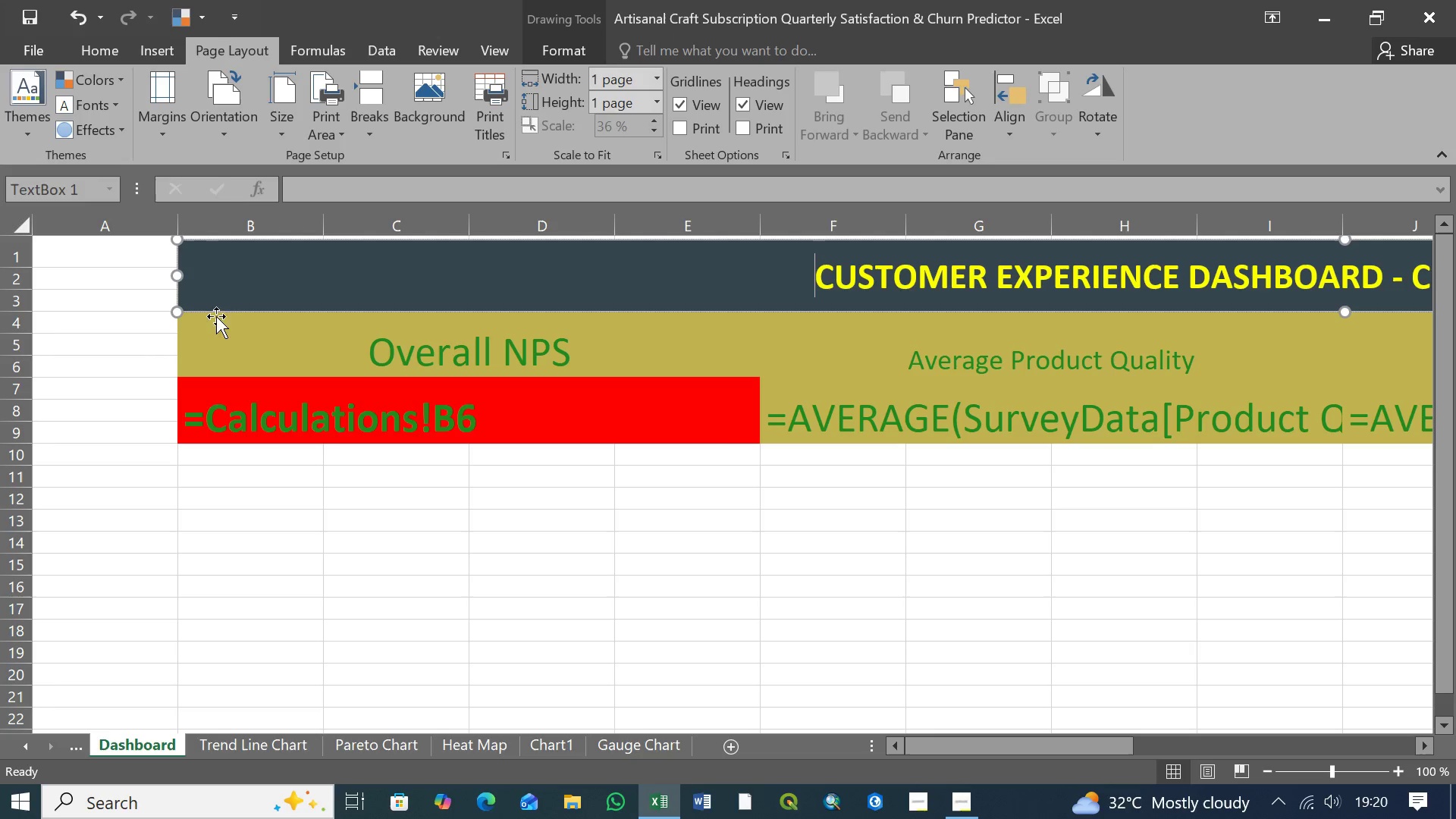 
left_click([217, 340])
 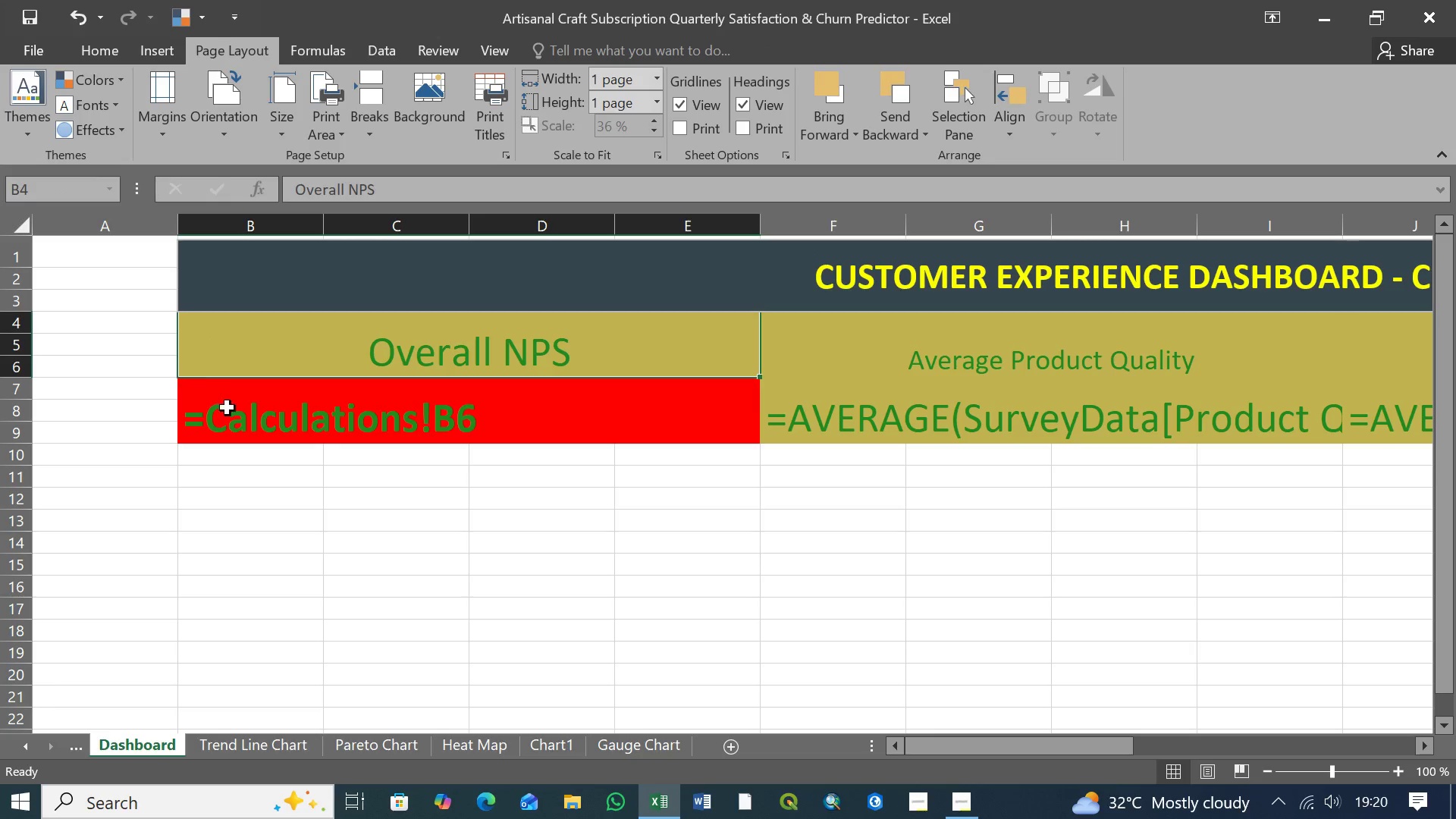 
left_click([228, 408])
 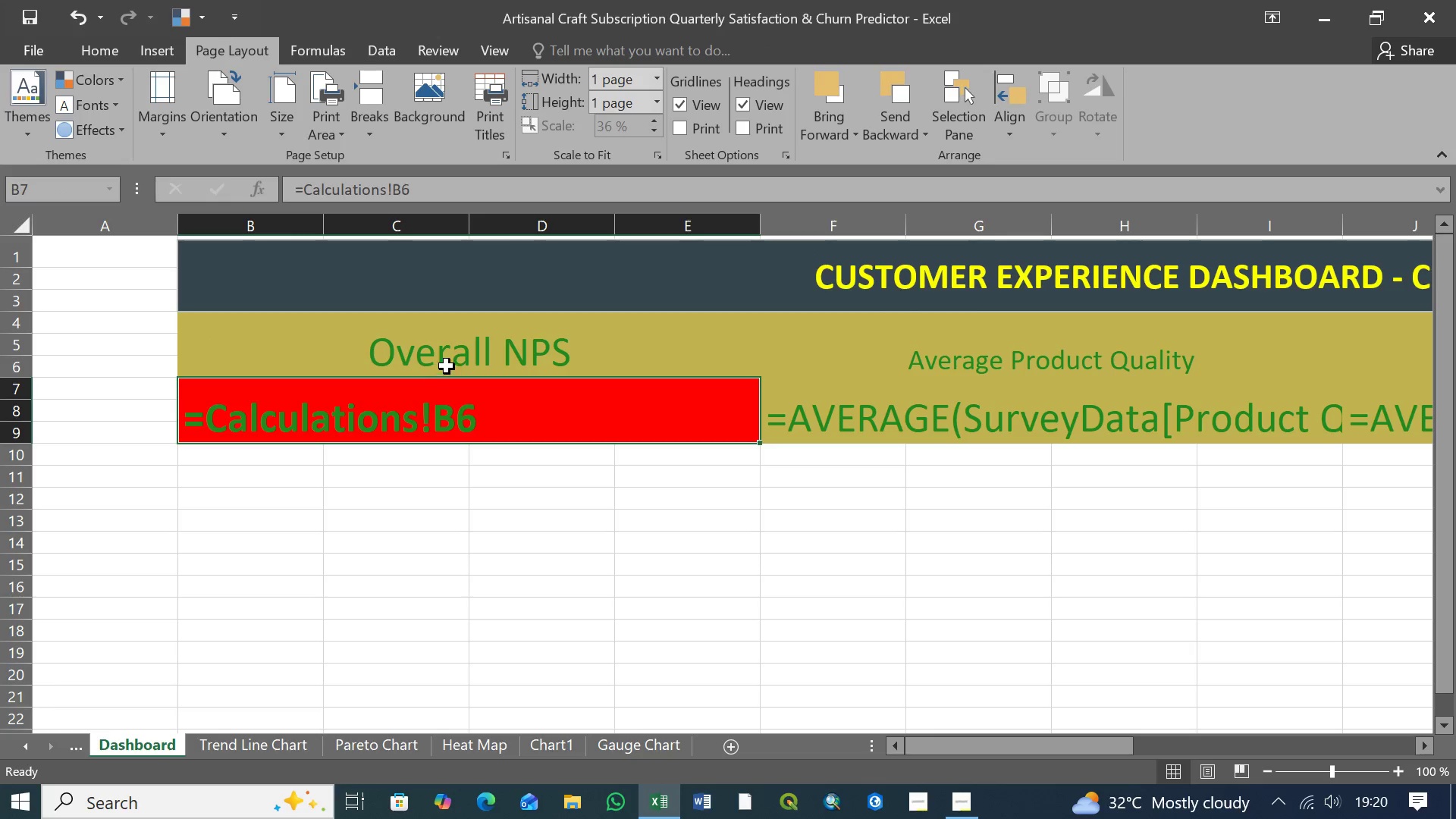 
left_click([450, 366])
 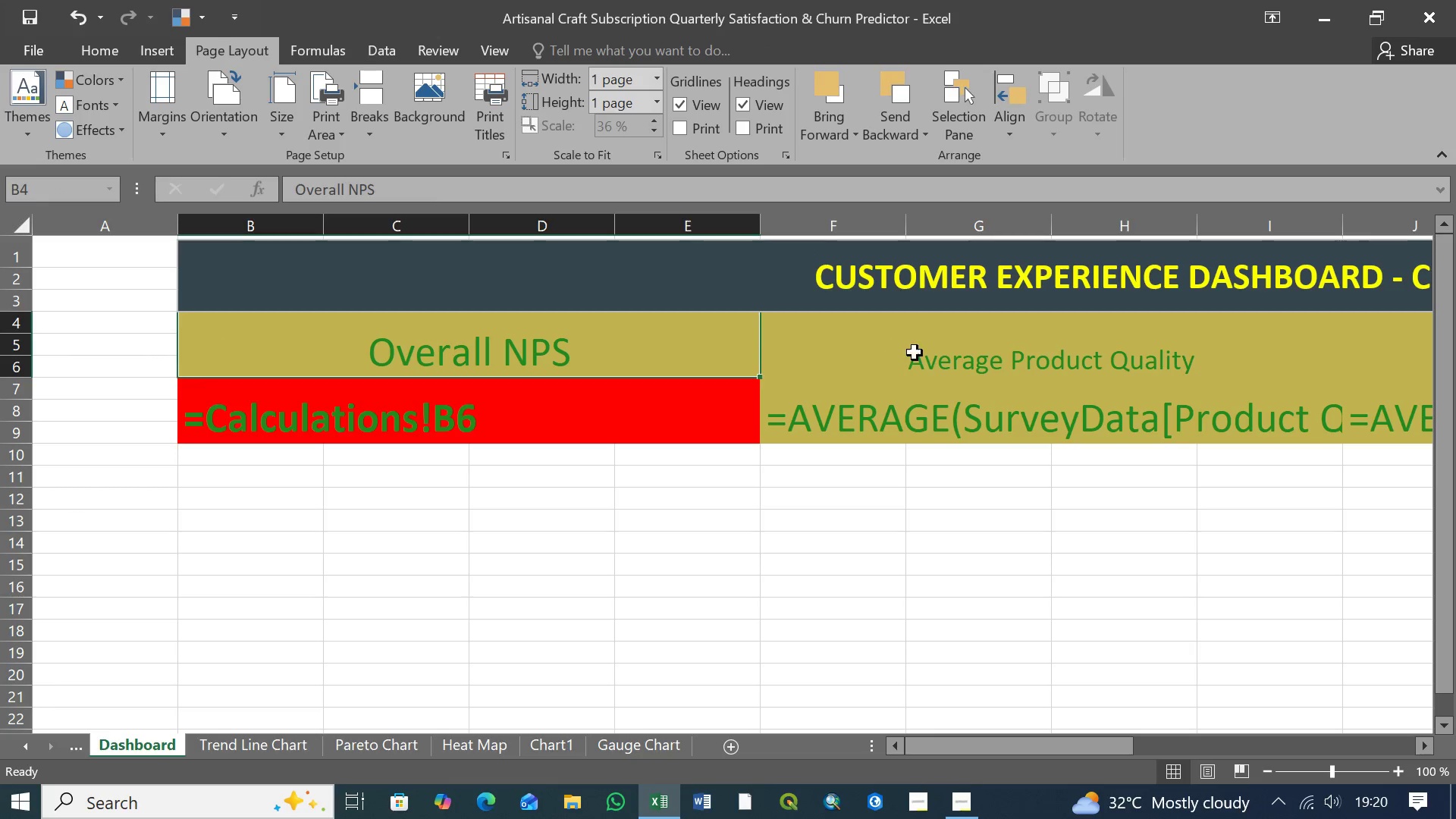 
double_click([915, 353])
 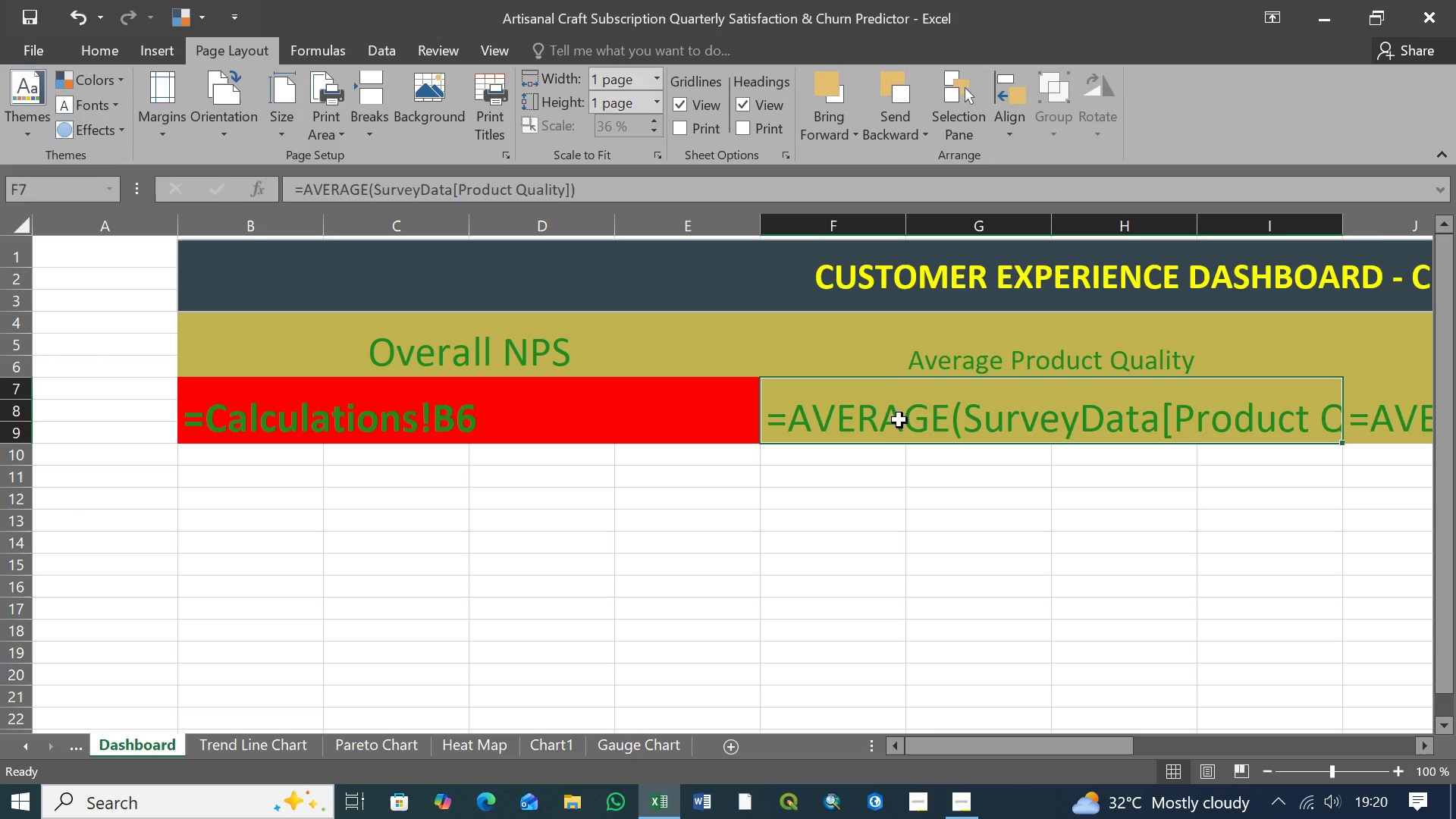 
left_click([905, 414])
 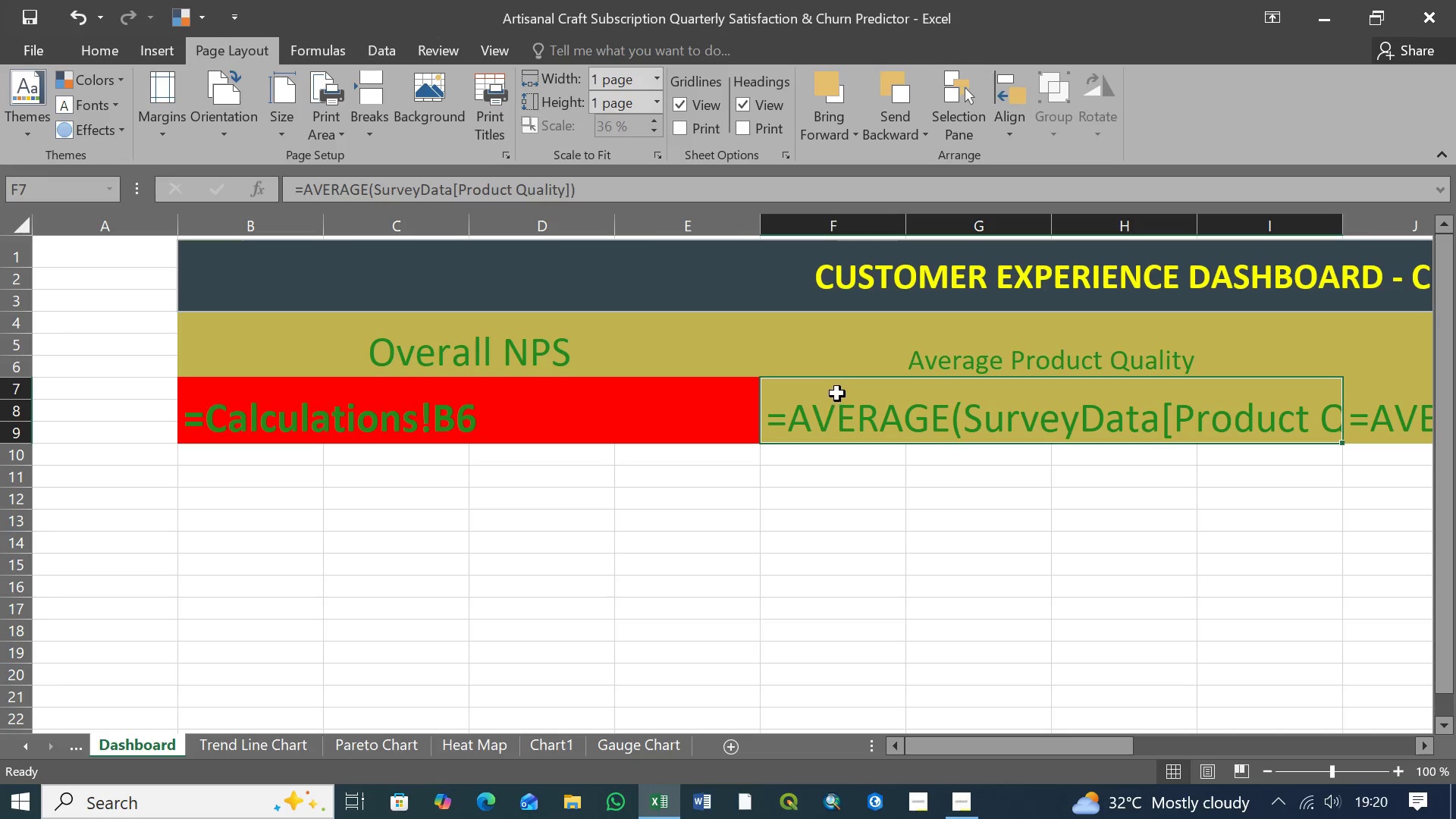 
wait(6.8)
 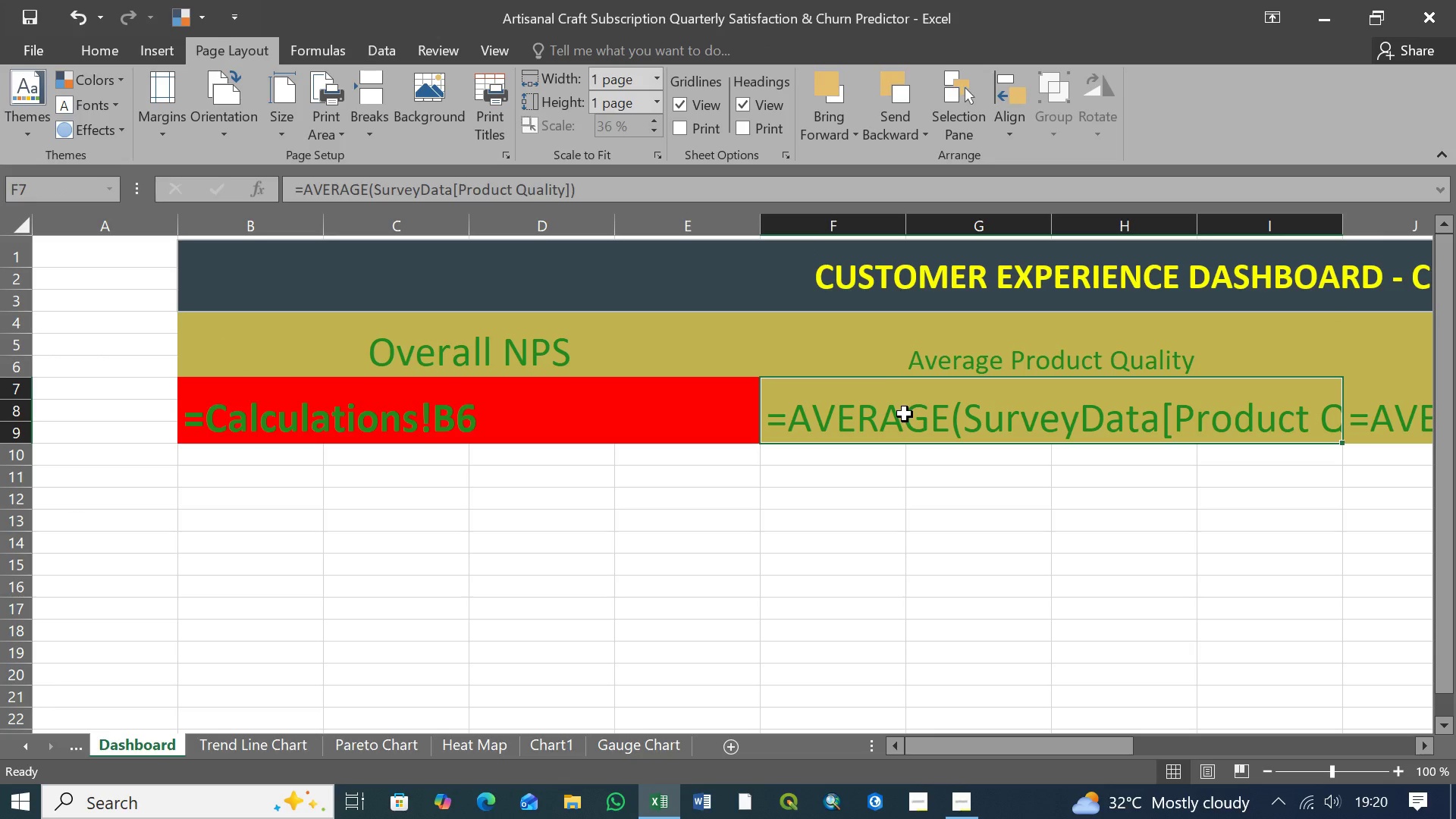 
key(Control+Z)
 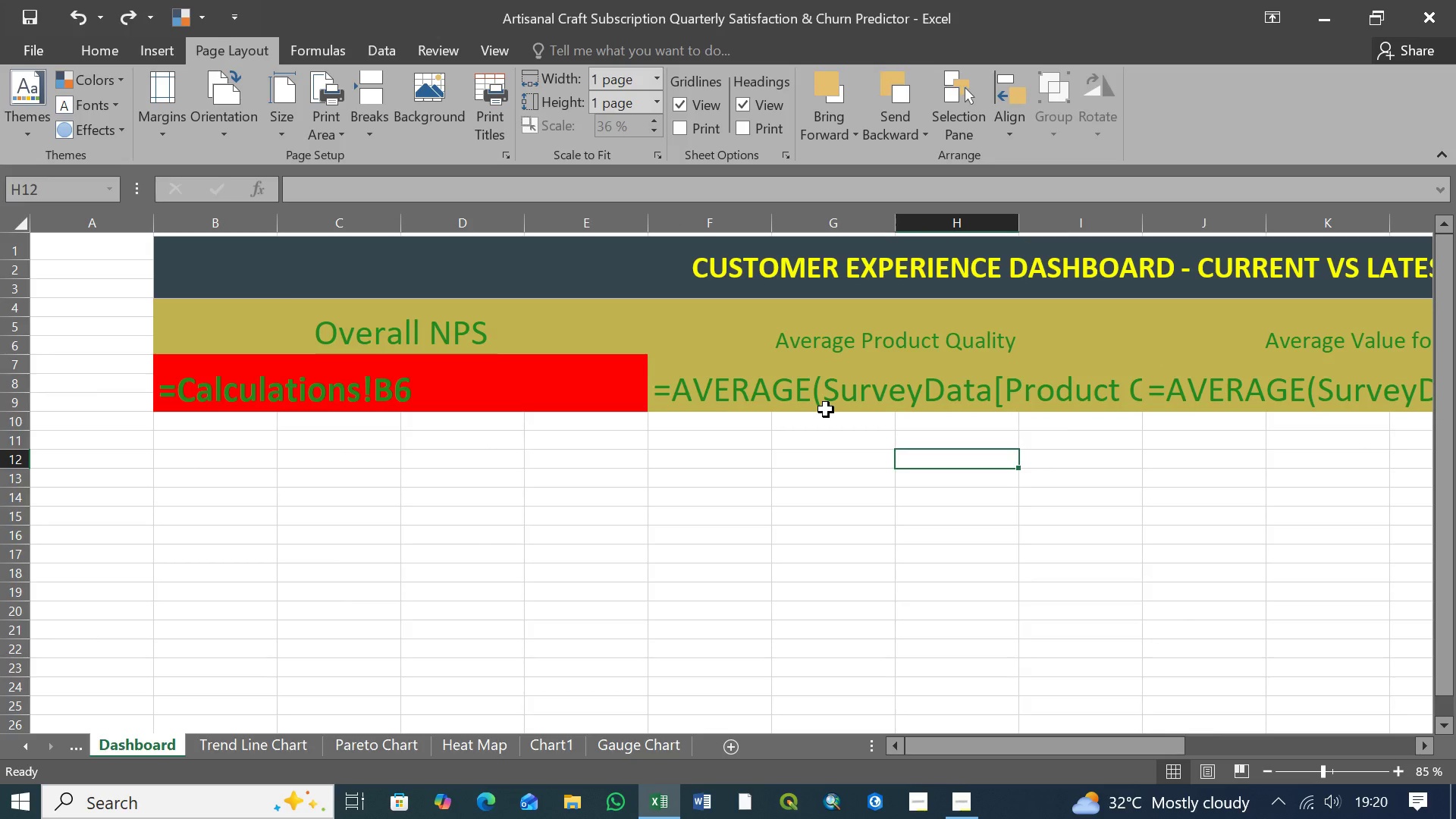 
key(Control+Z)
 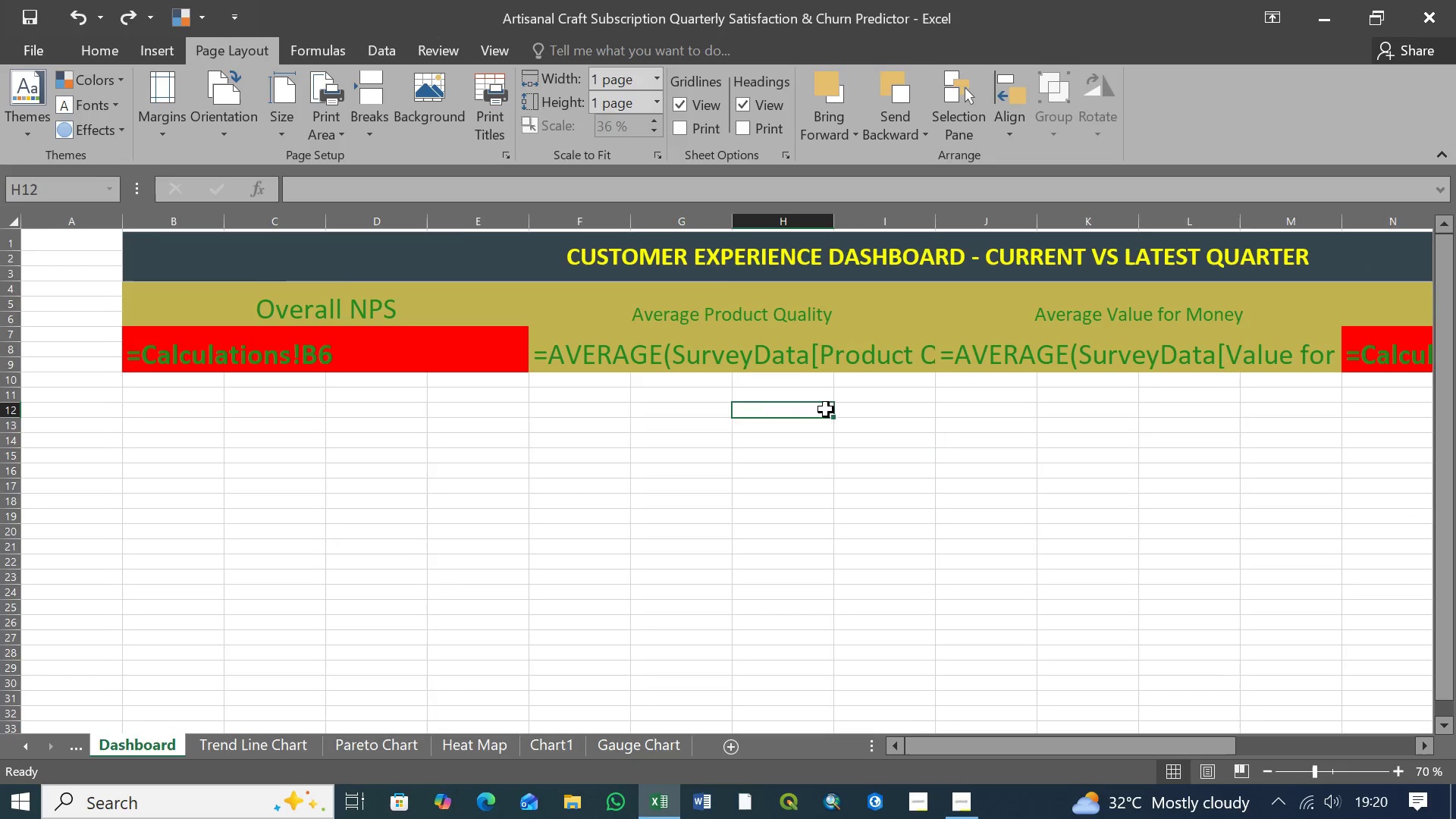 
key(Control+Z)
 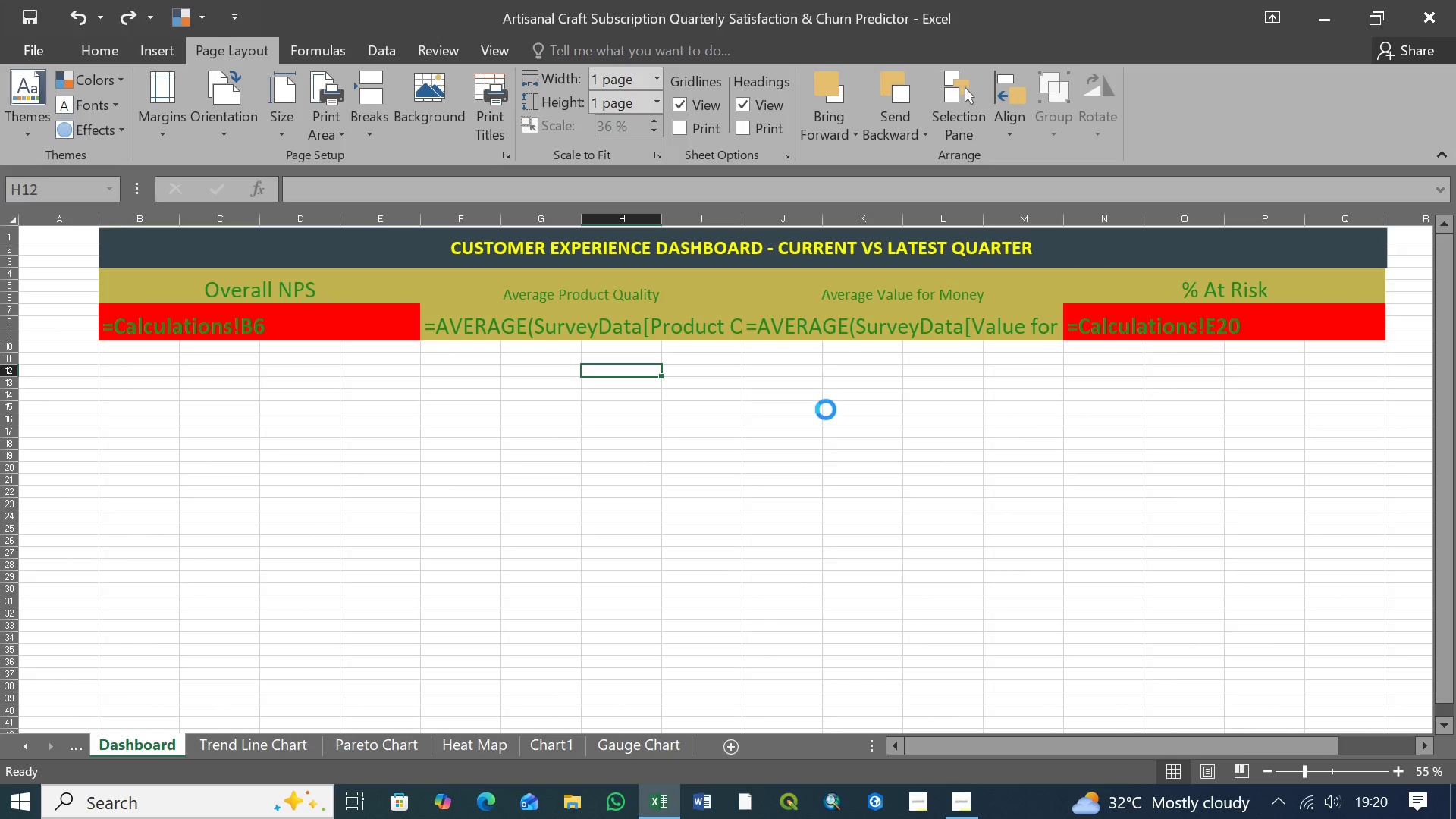 
key(Control+Z)
 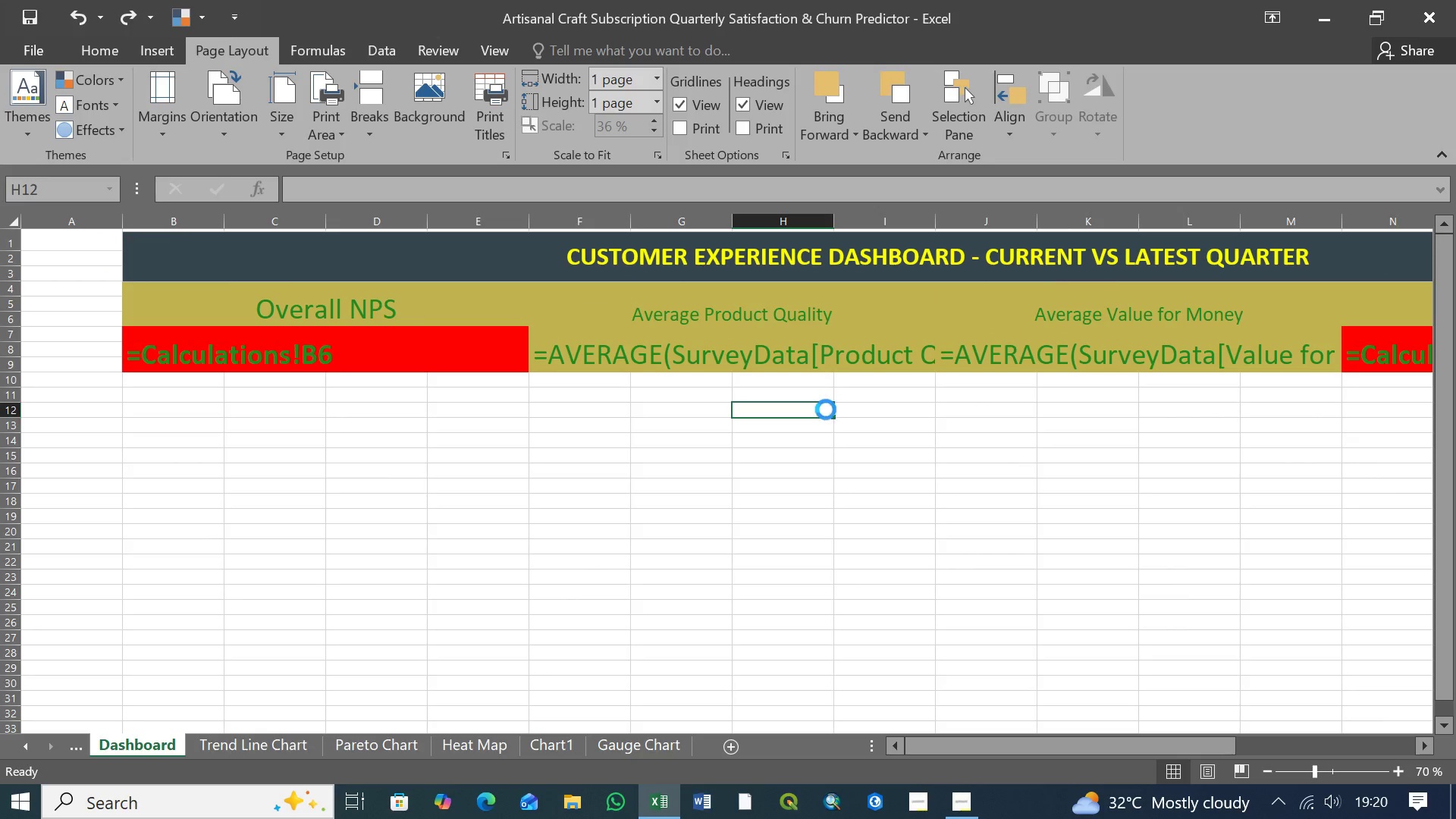 
key(Control+Z)
 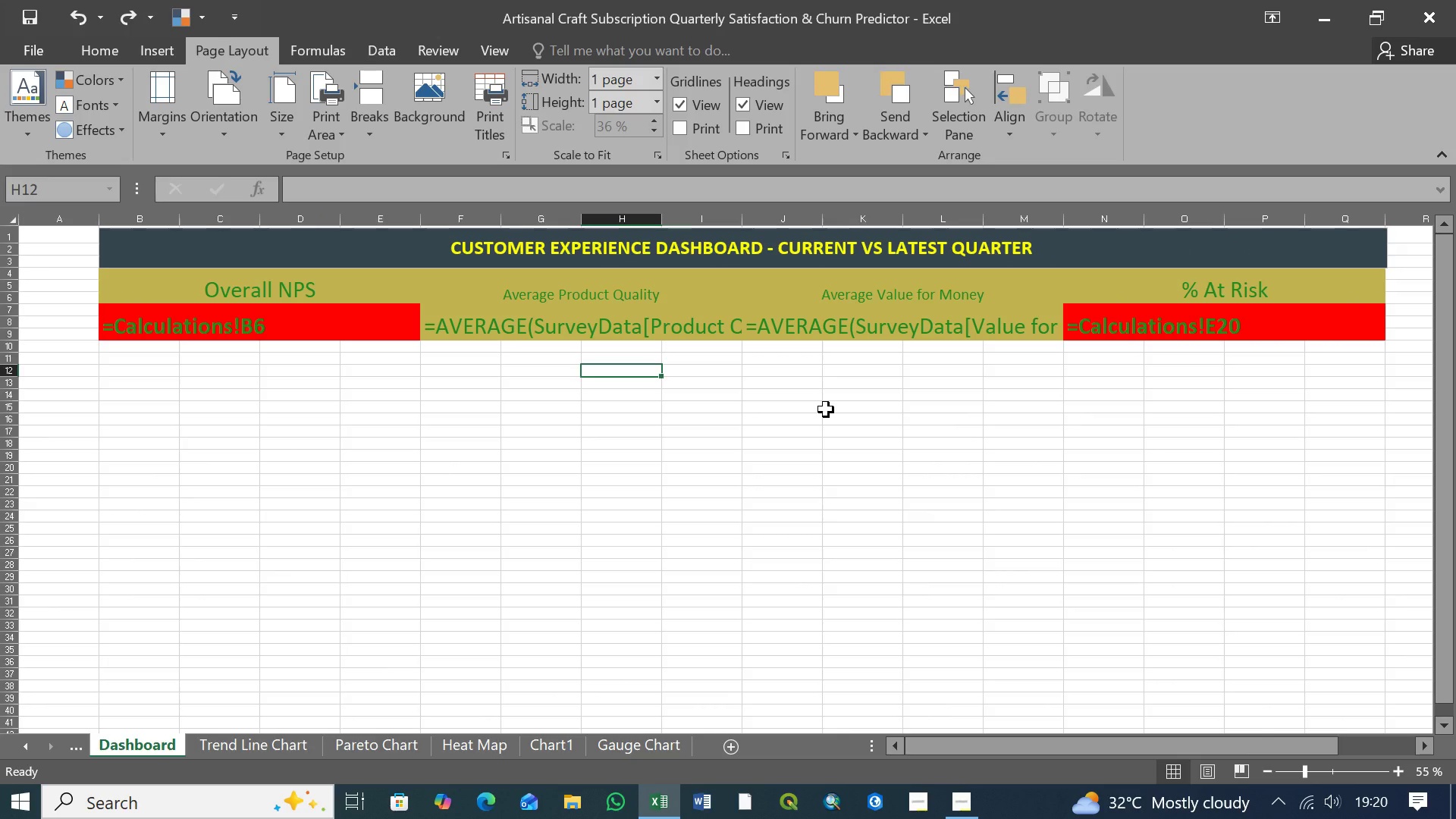 
key(Control+Z)
 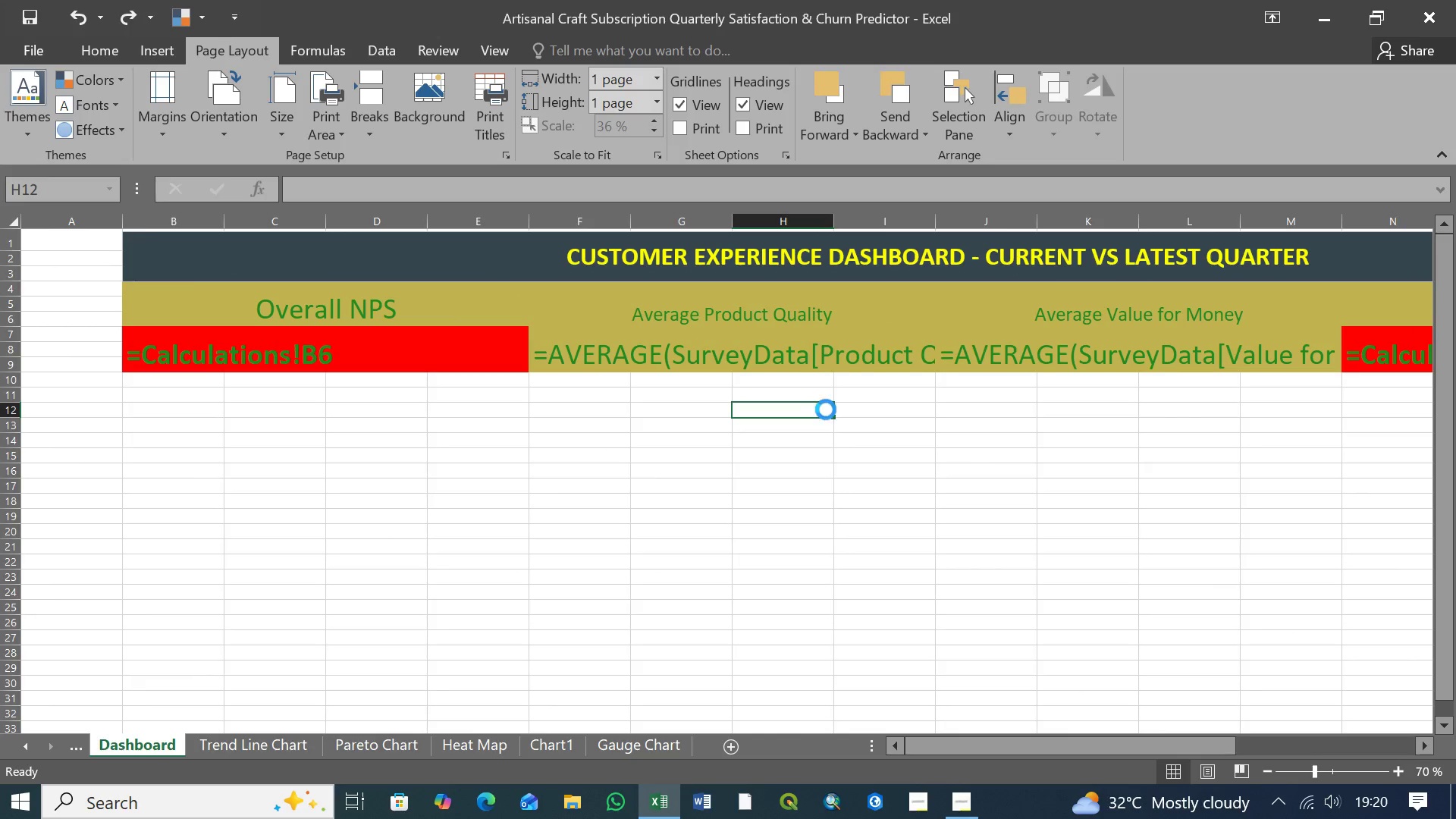 
key(Control+Z)
 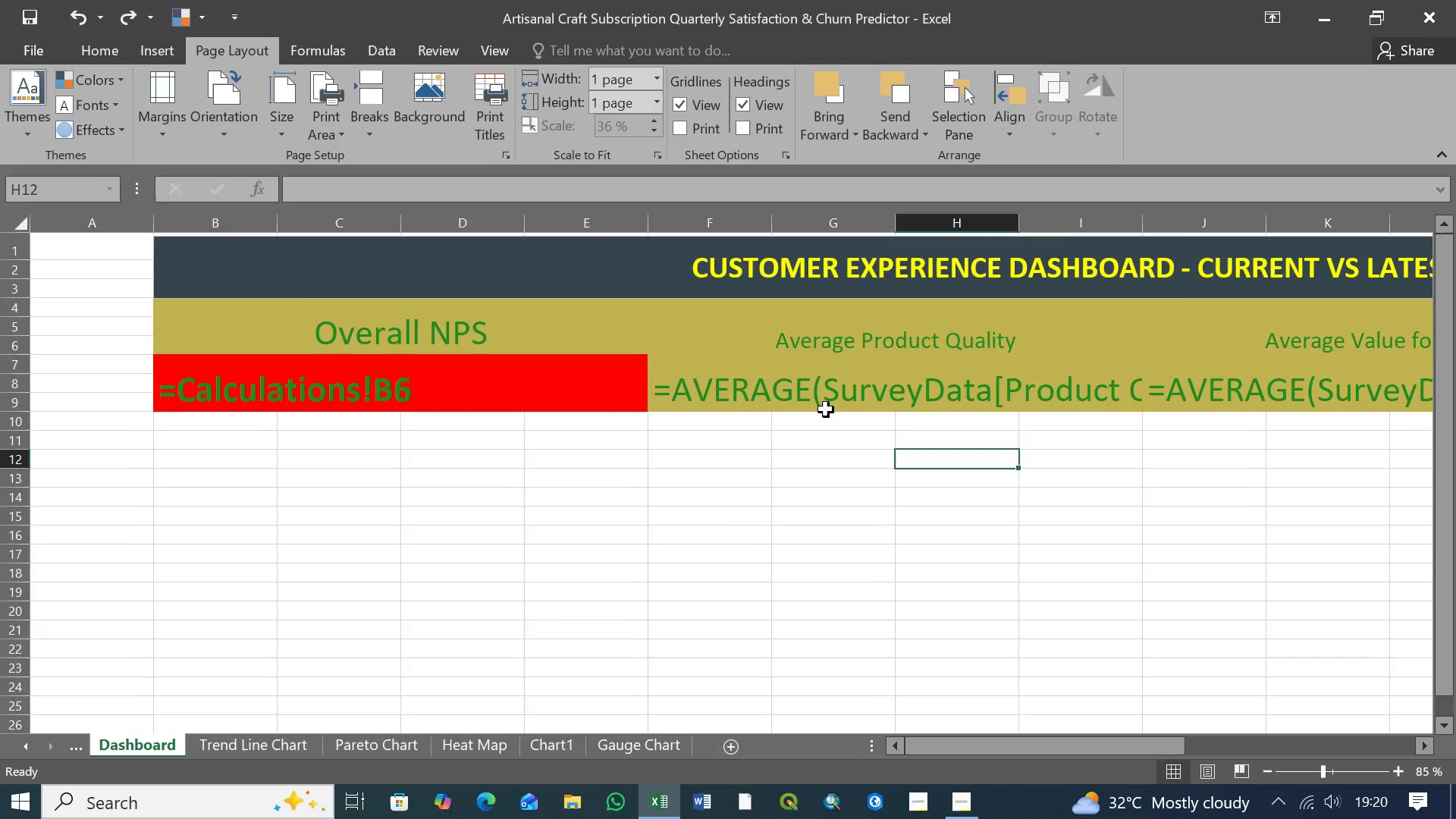 
key(Control+Z)
 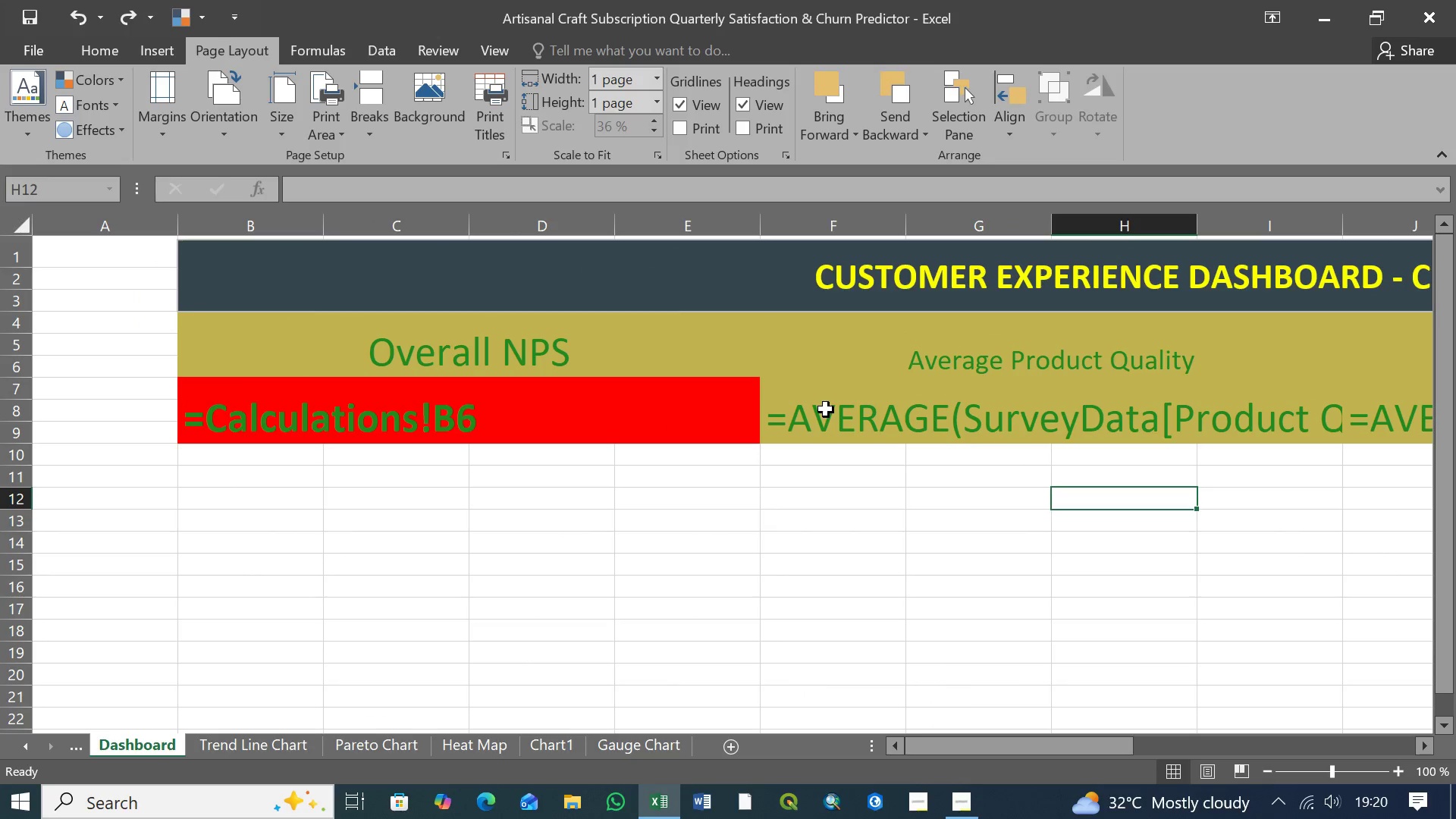 
key(Control+Z)
 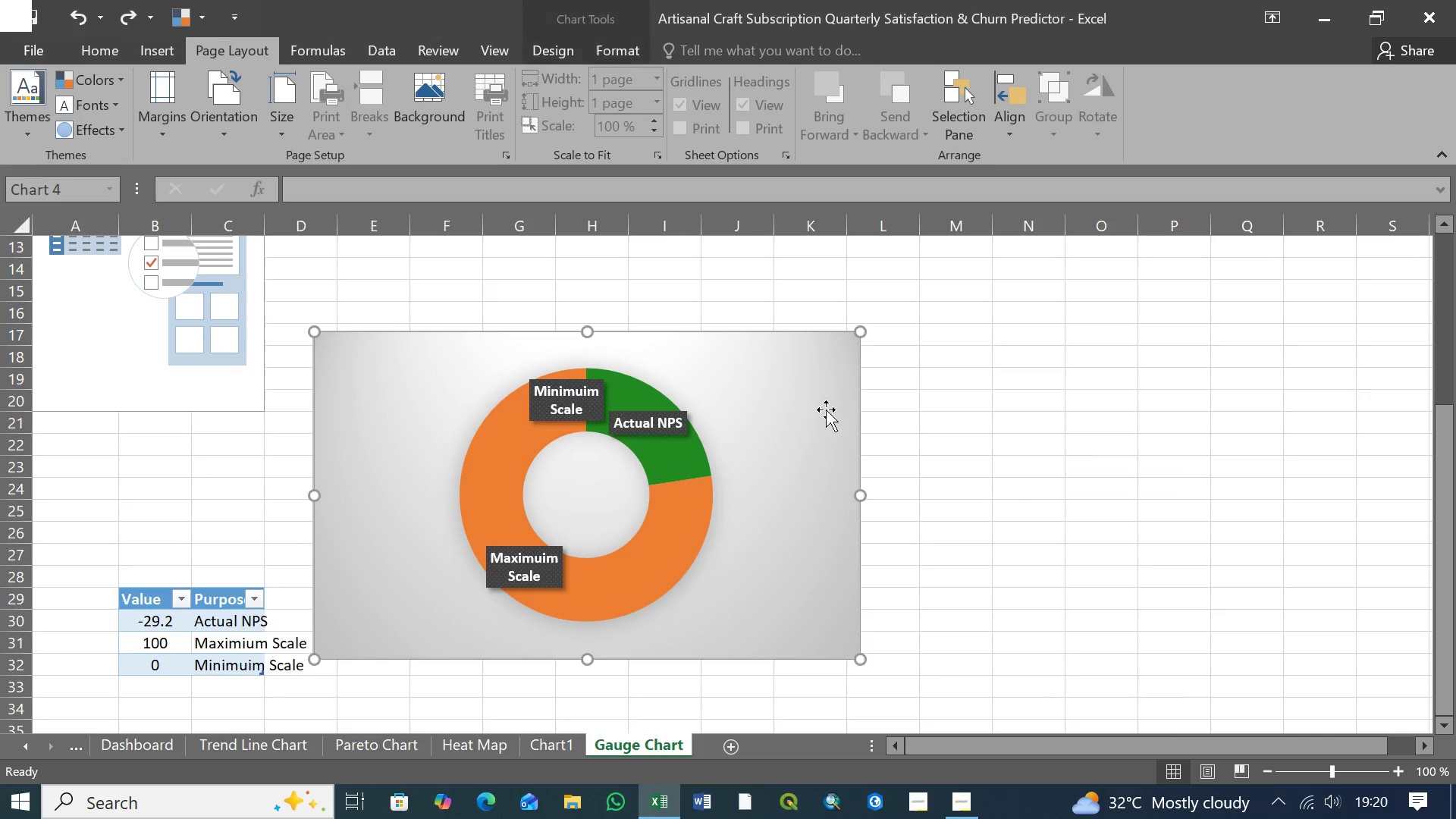 
key(Control+Z)
 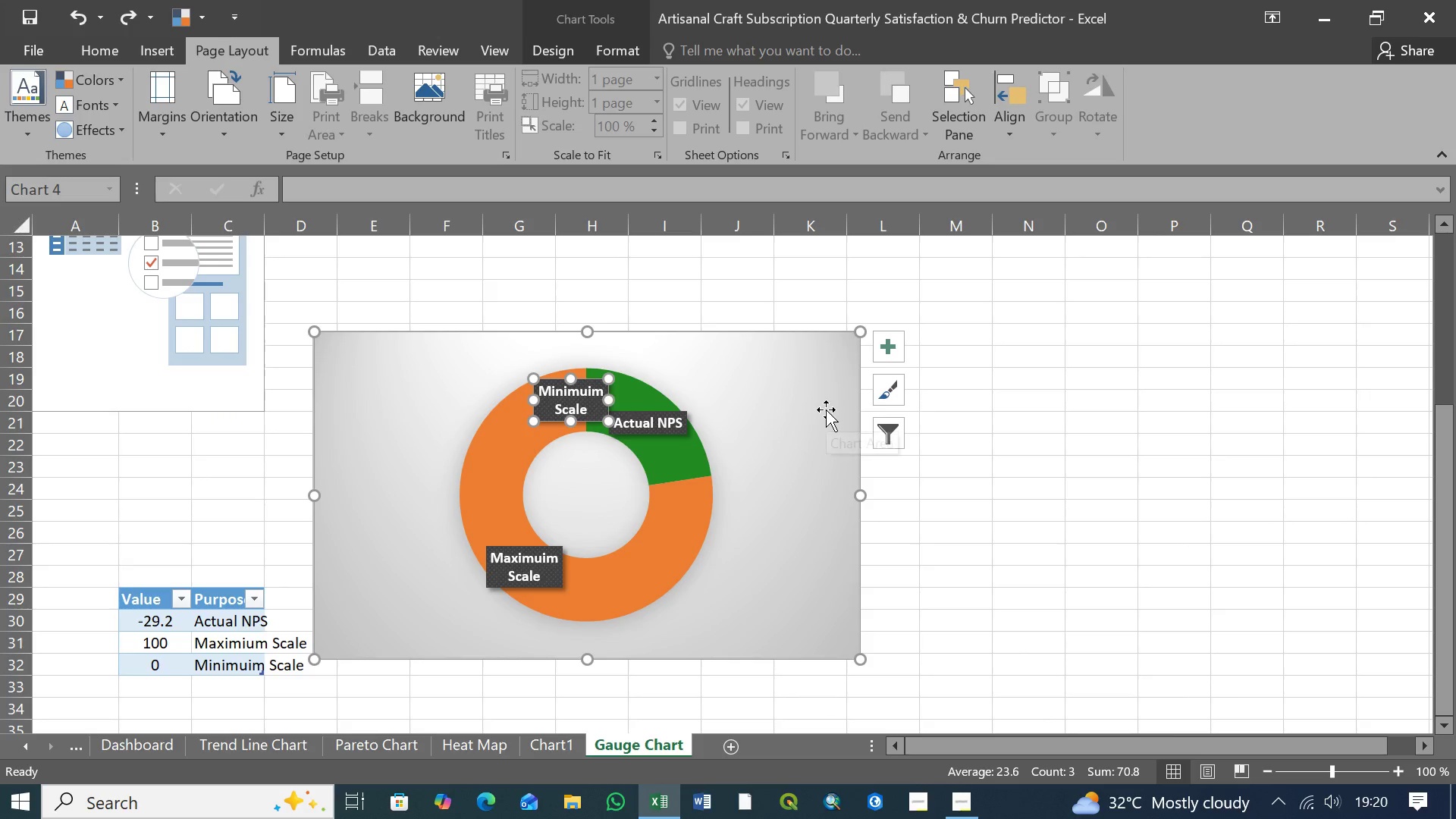 
key(Control+Z)
 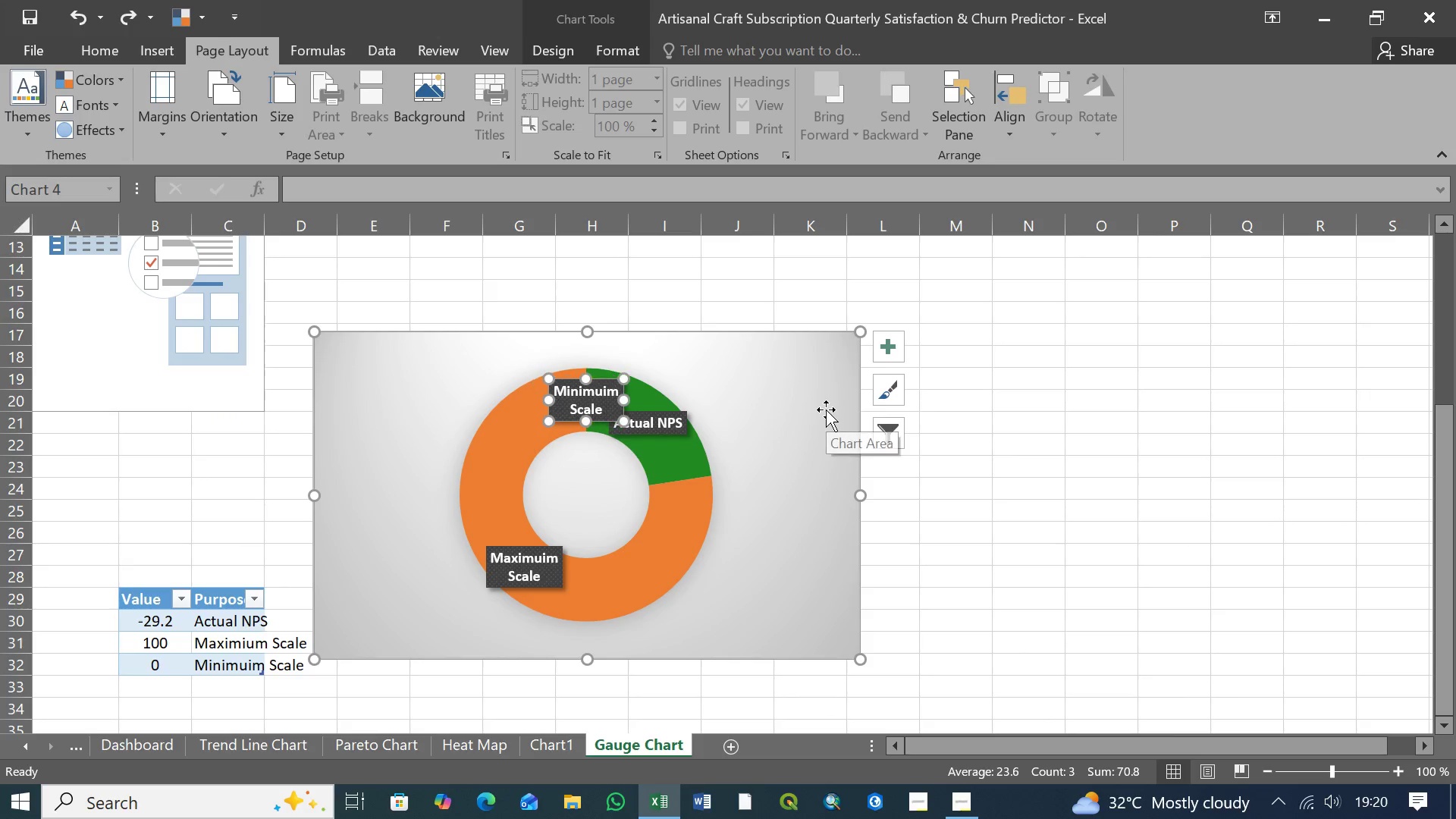 
key(Control+Z)
 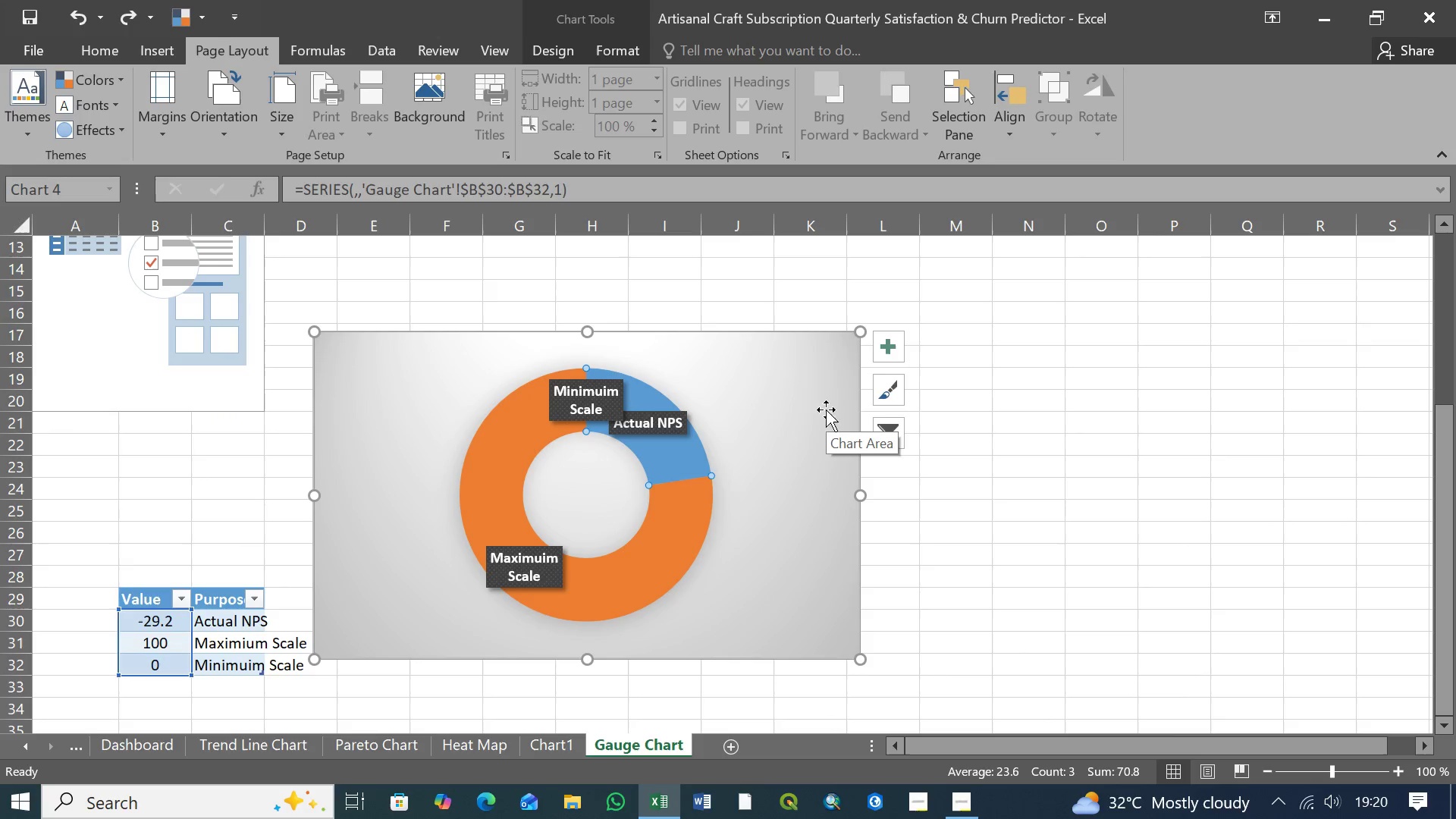 
key(Control+Z)
 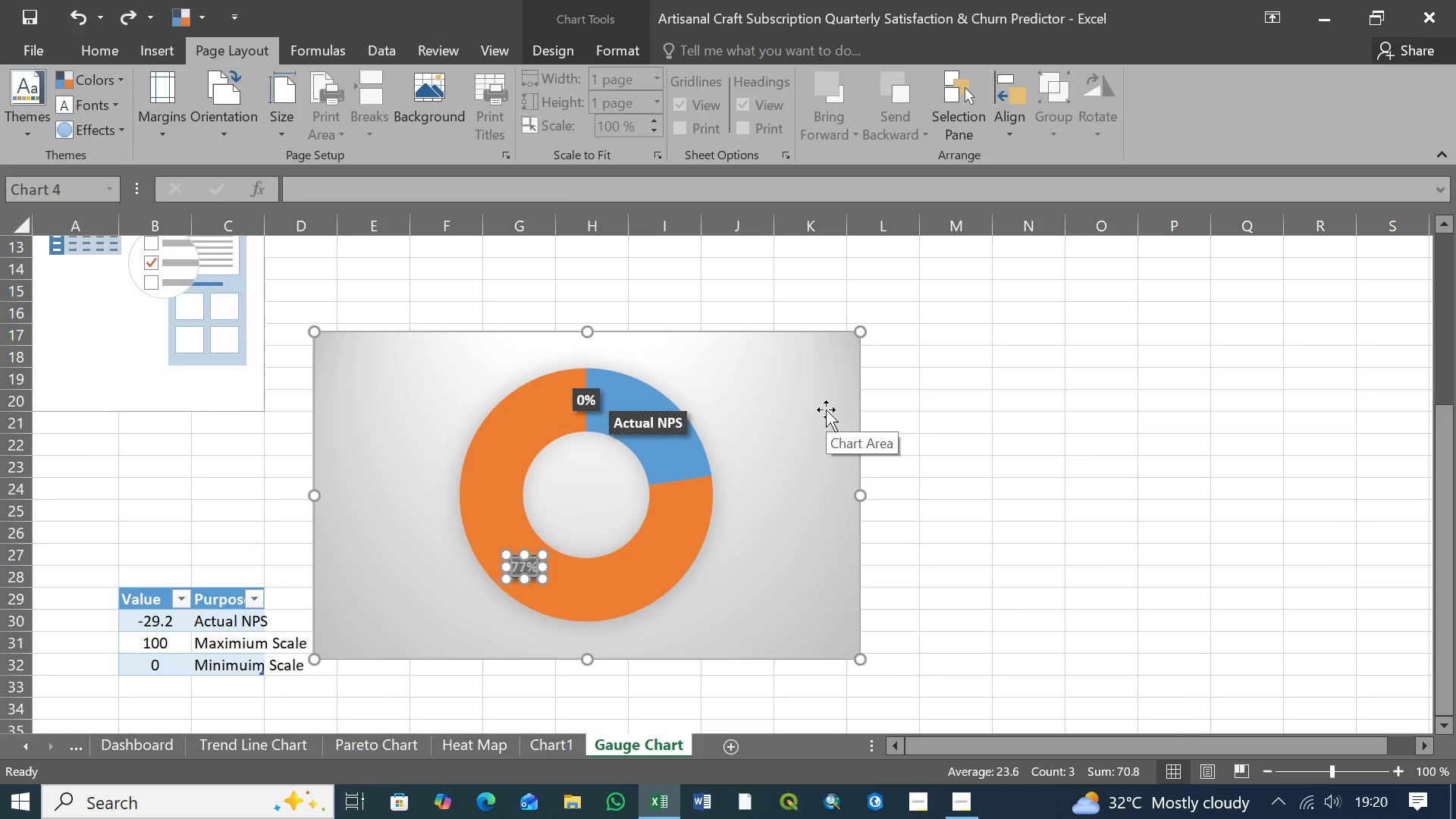 
key(Control+Z)
 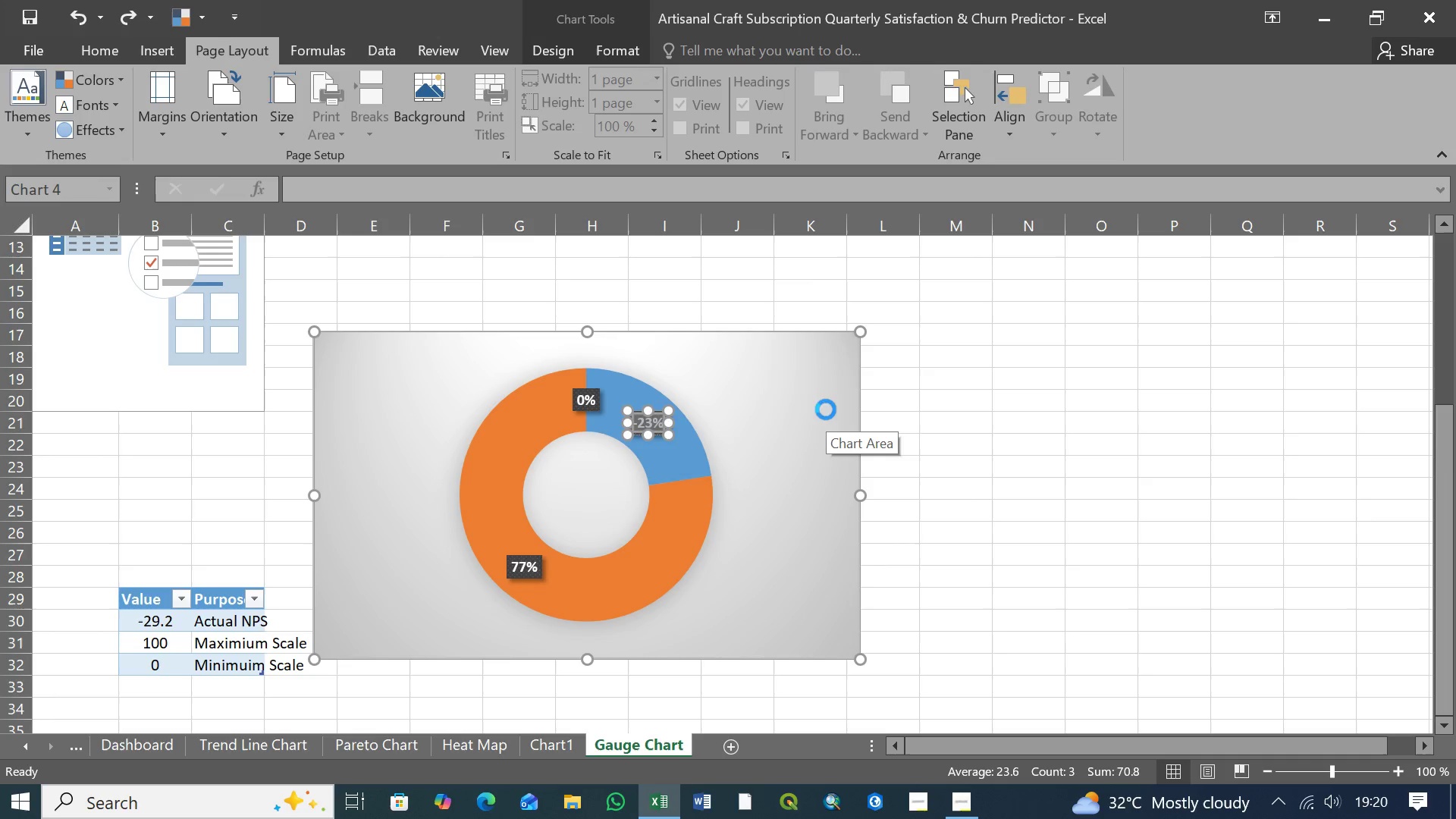 
key(Control+Z)
 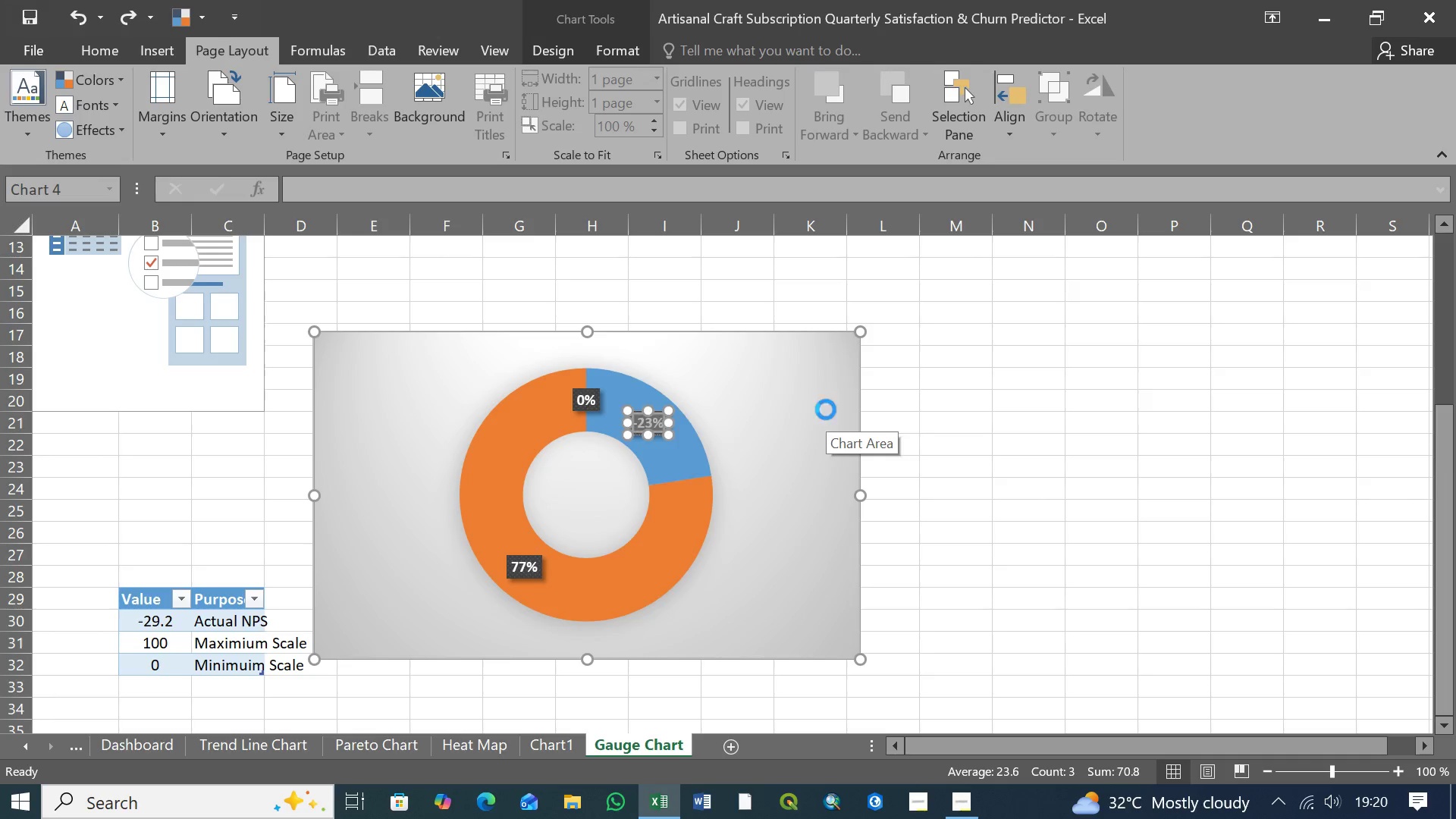 
key(Control+Z)
 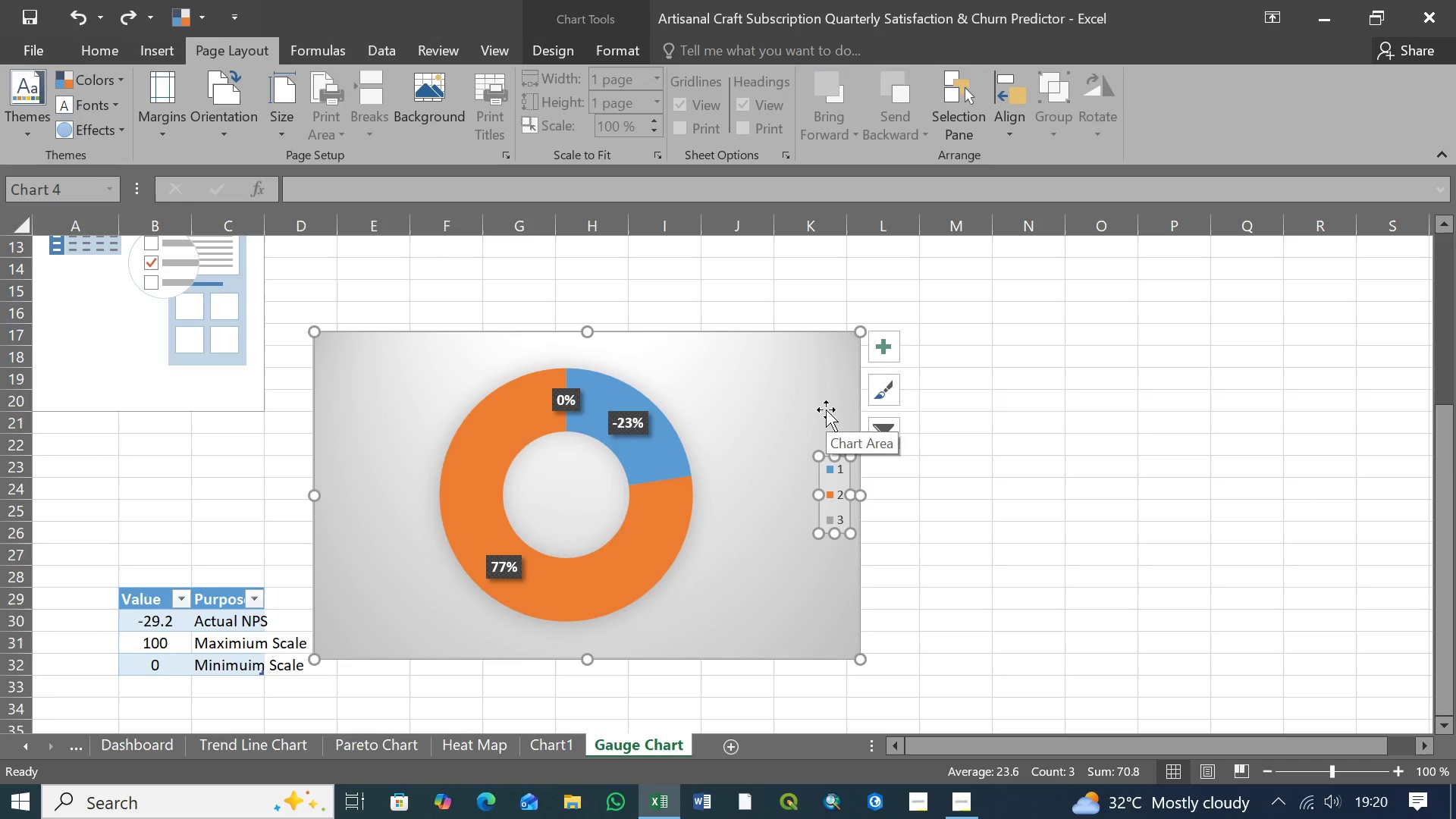 
key(Control+Z)
 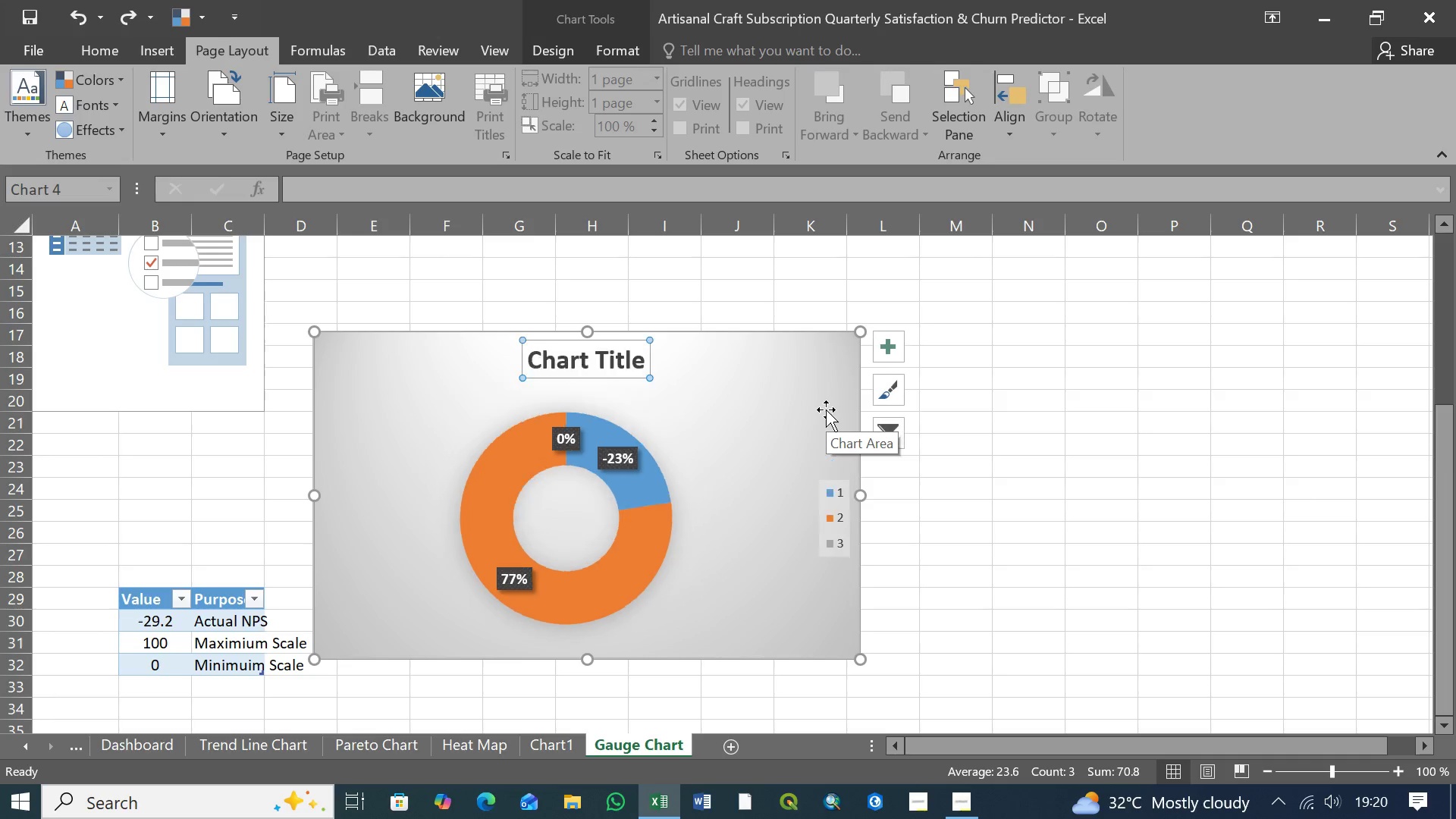 
key(Control+Z)
 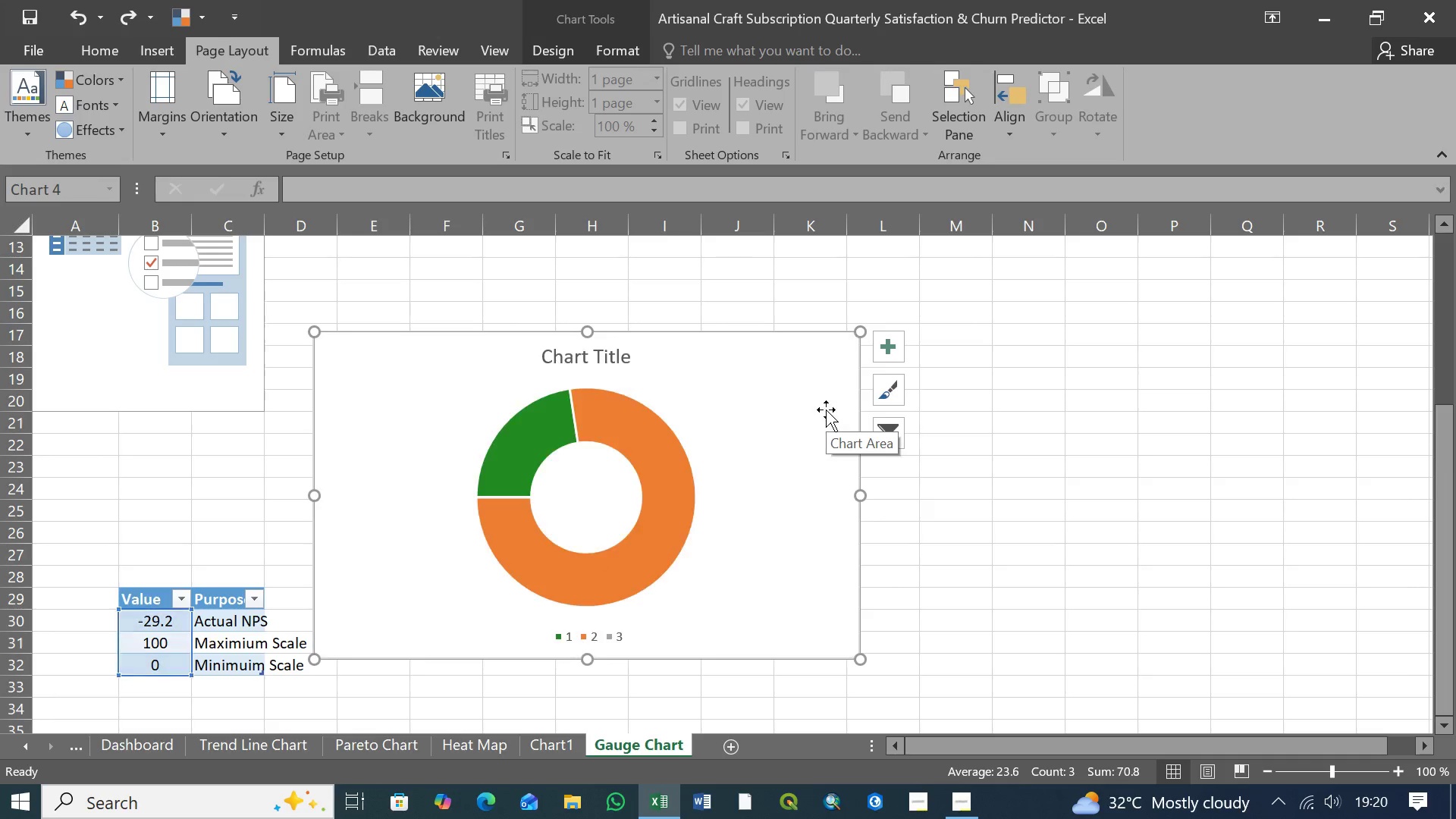 
key(Control+Z)
 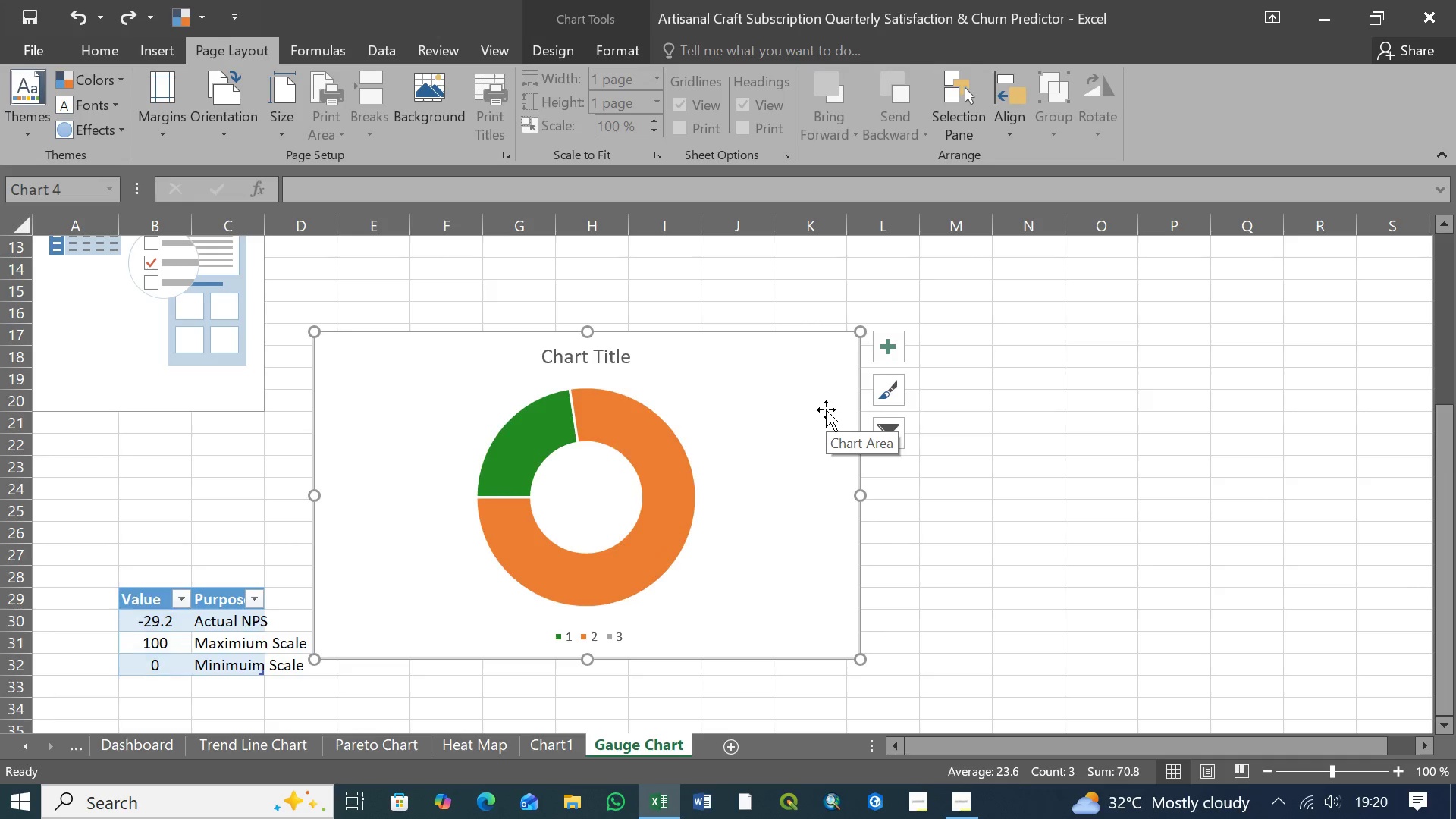 
key(Control+Z)
 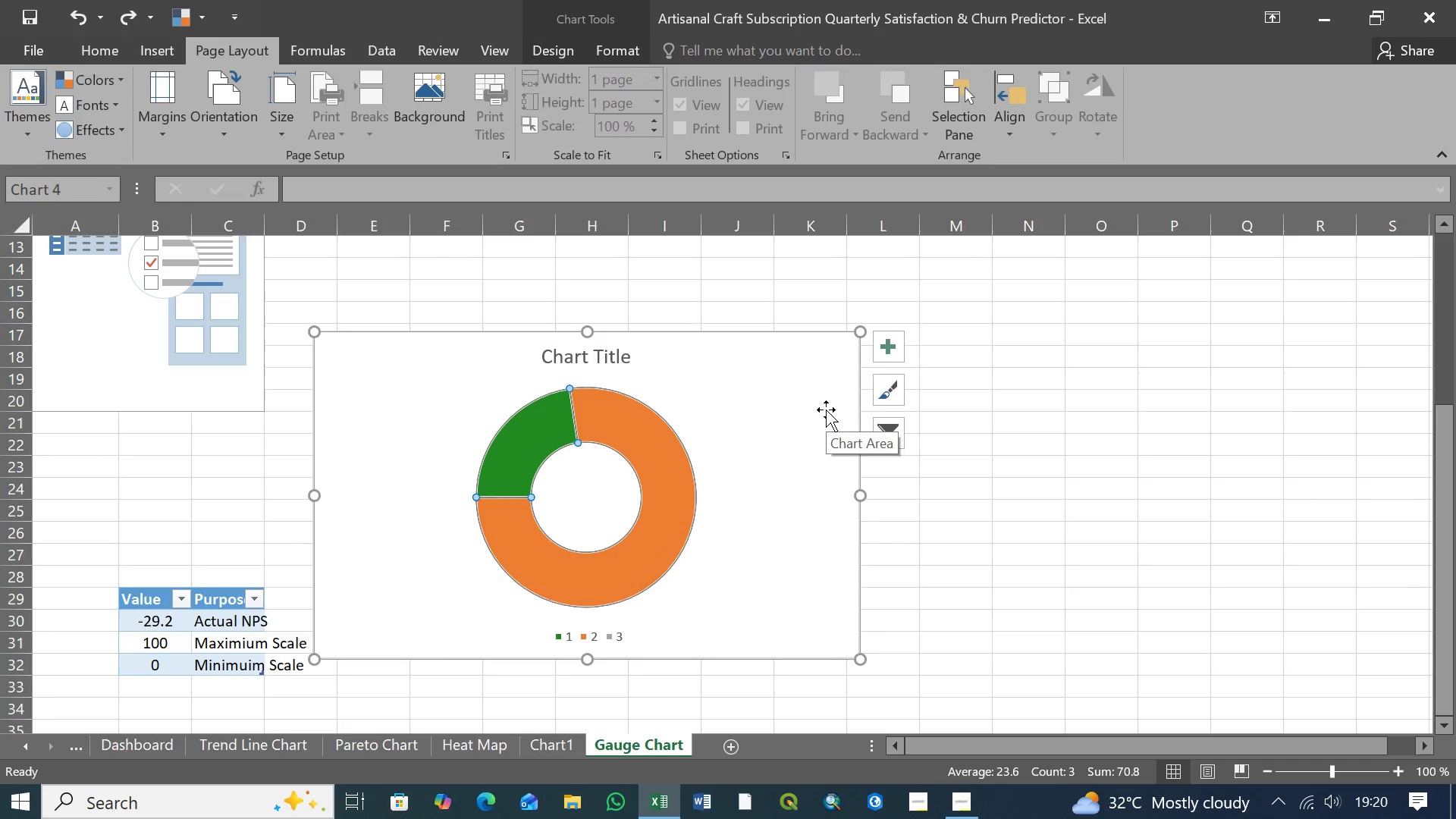 
key(Control+Z)
 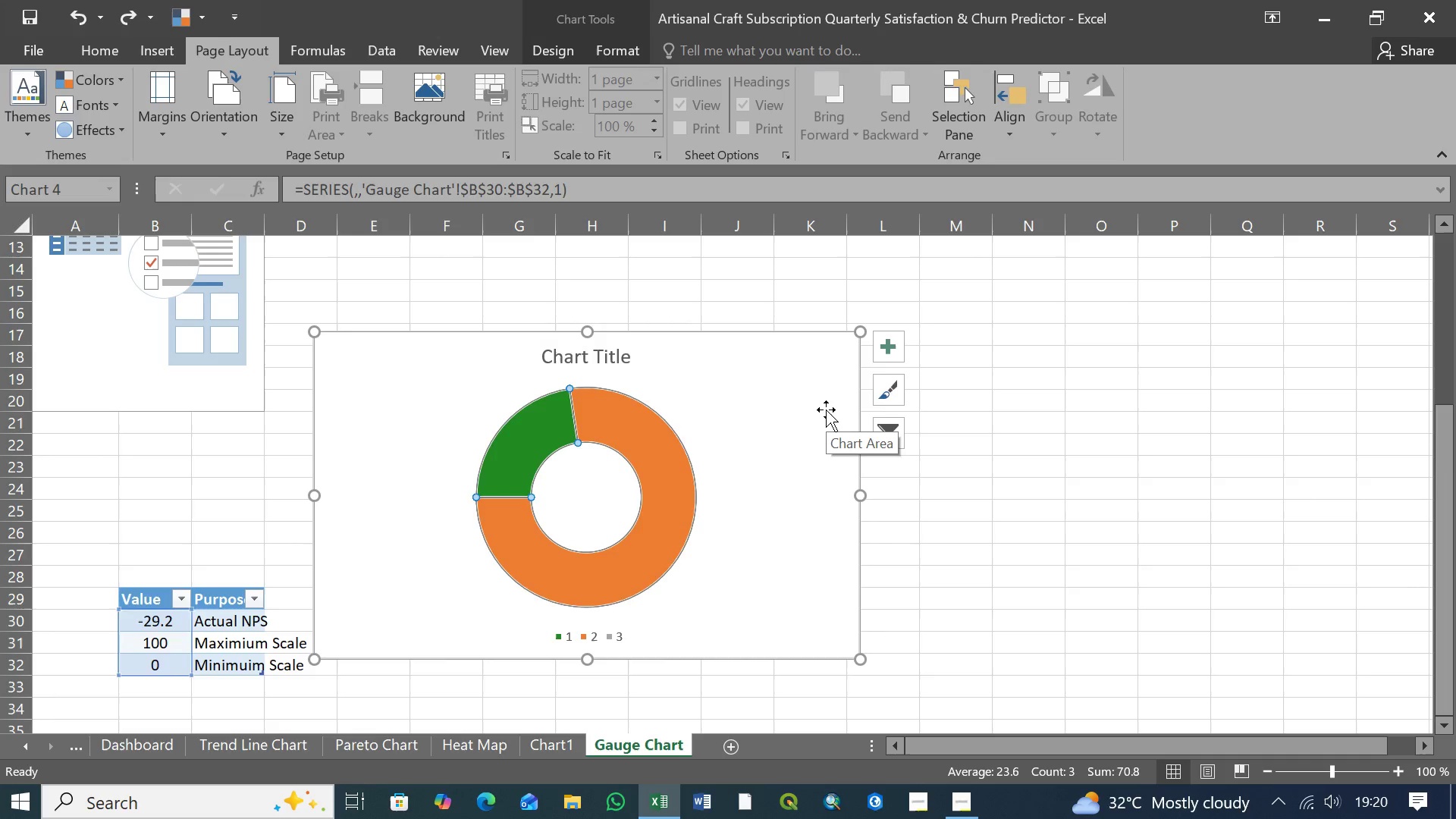 
key(Control+Z)
 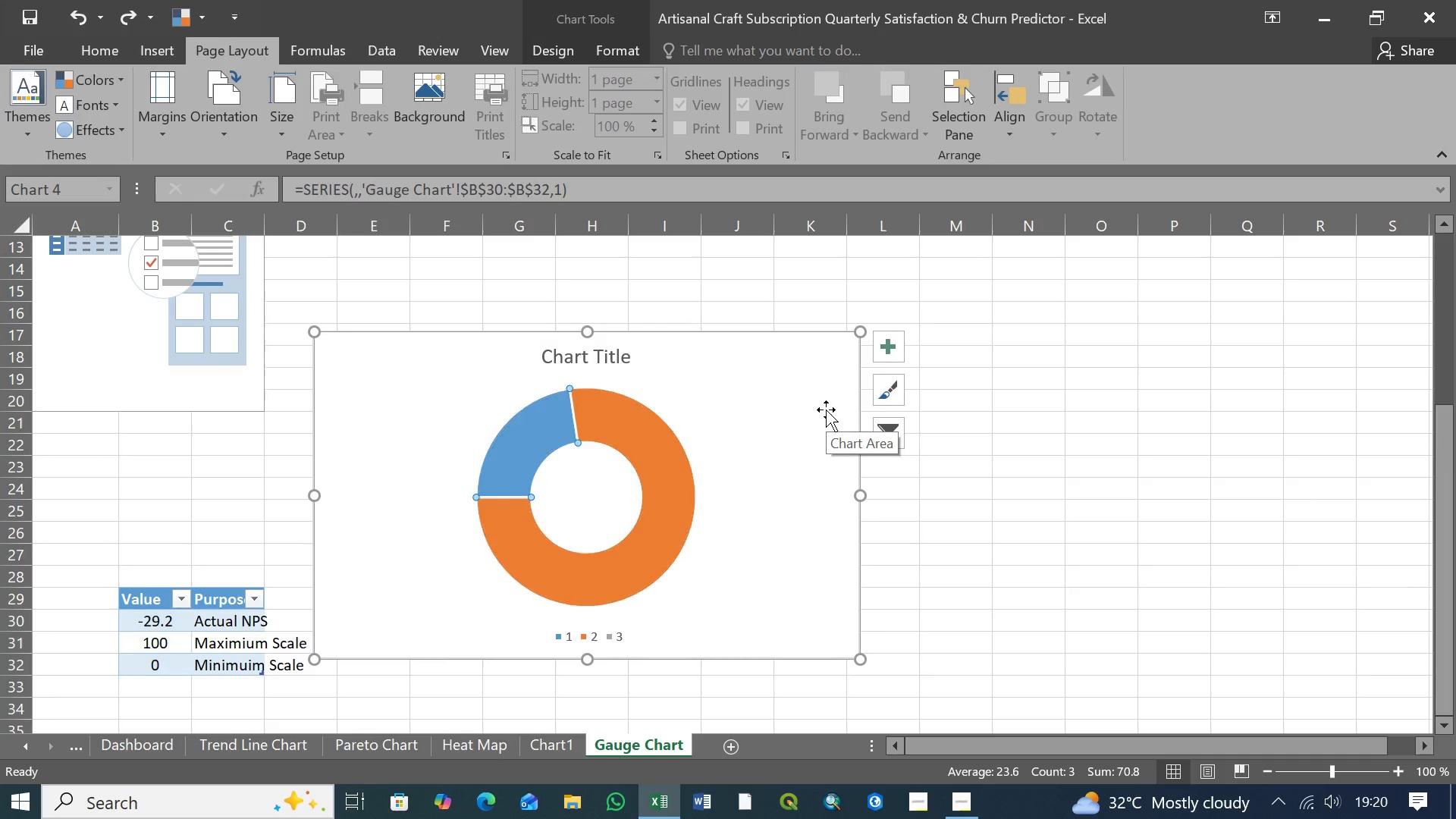 
key(Control+Z)
 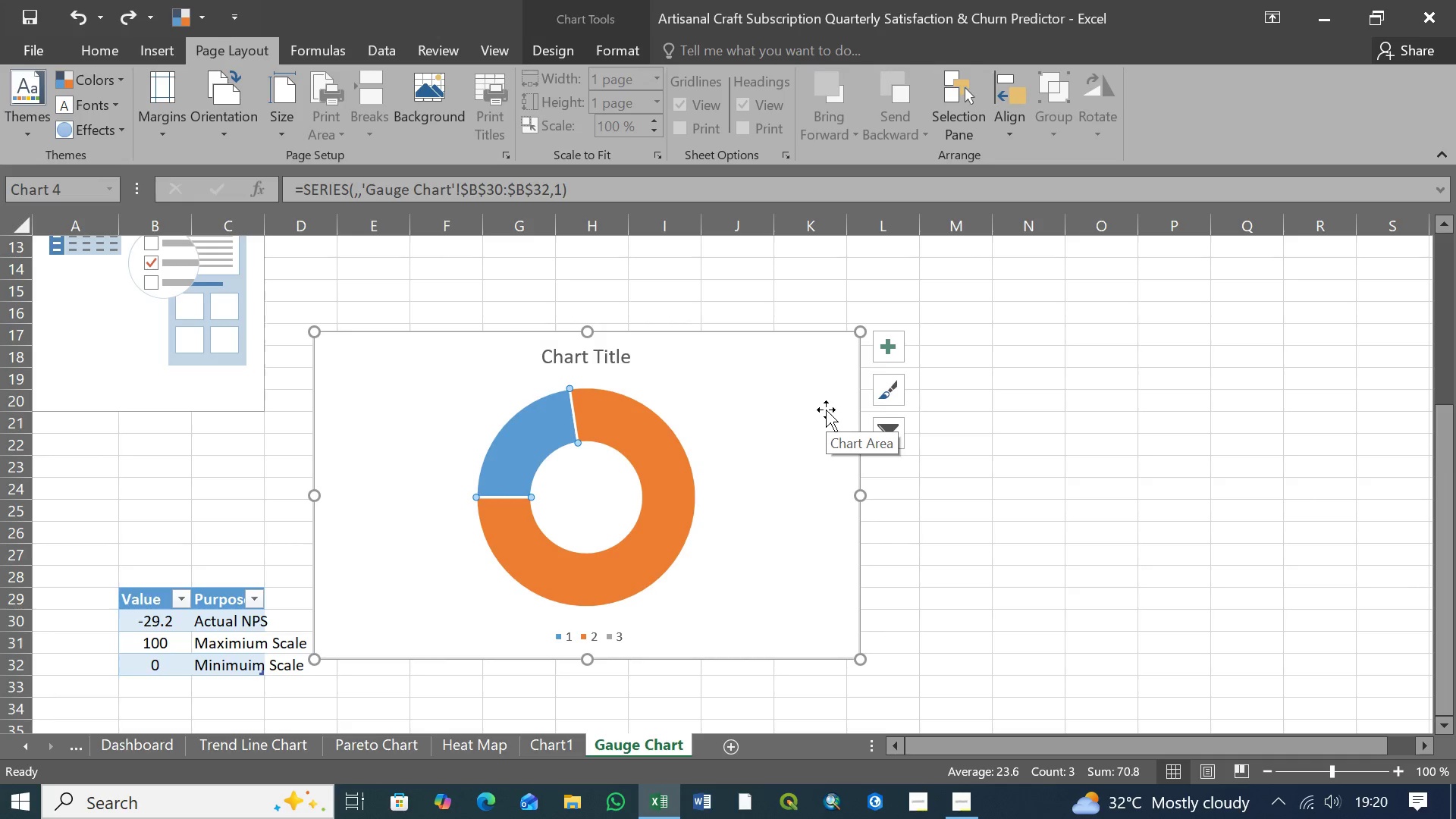 
key(Control+Z)
 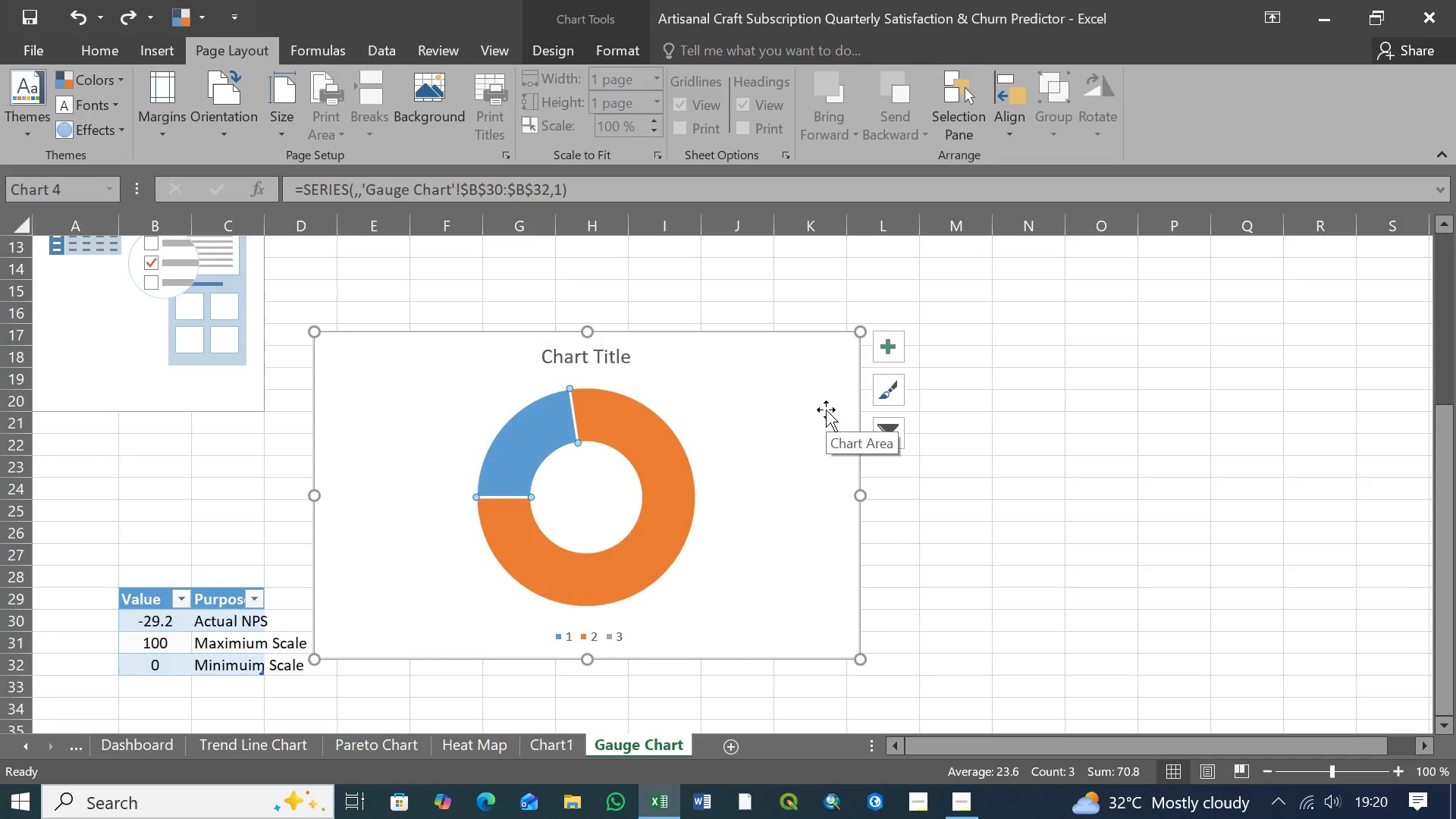 
key(Control+Z)
 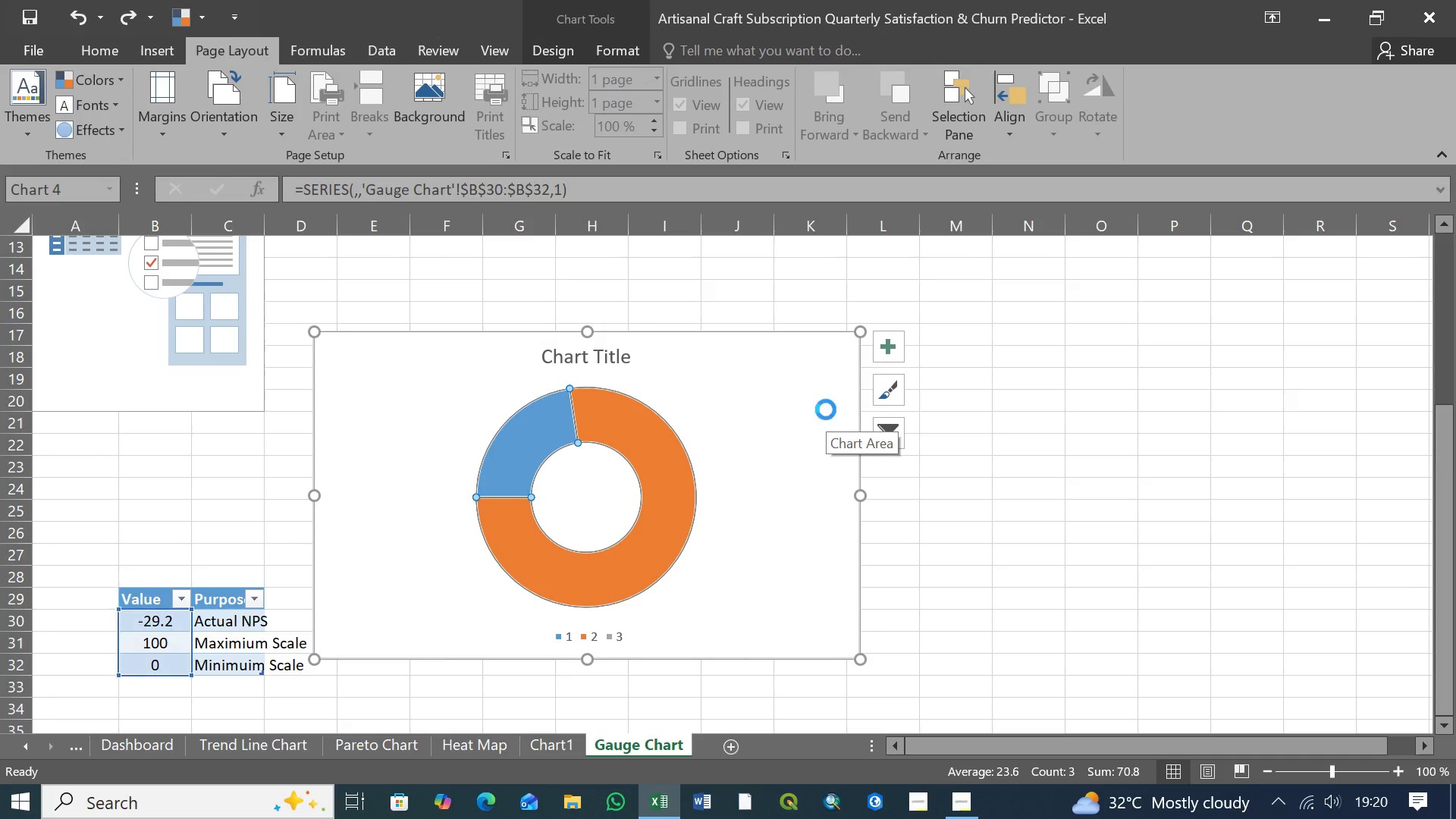 
key(Control+Z)
 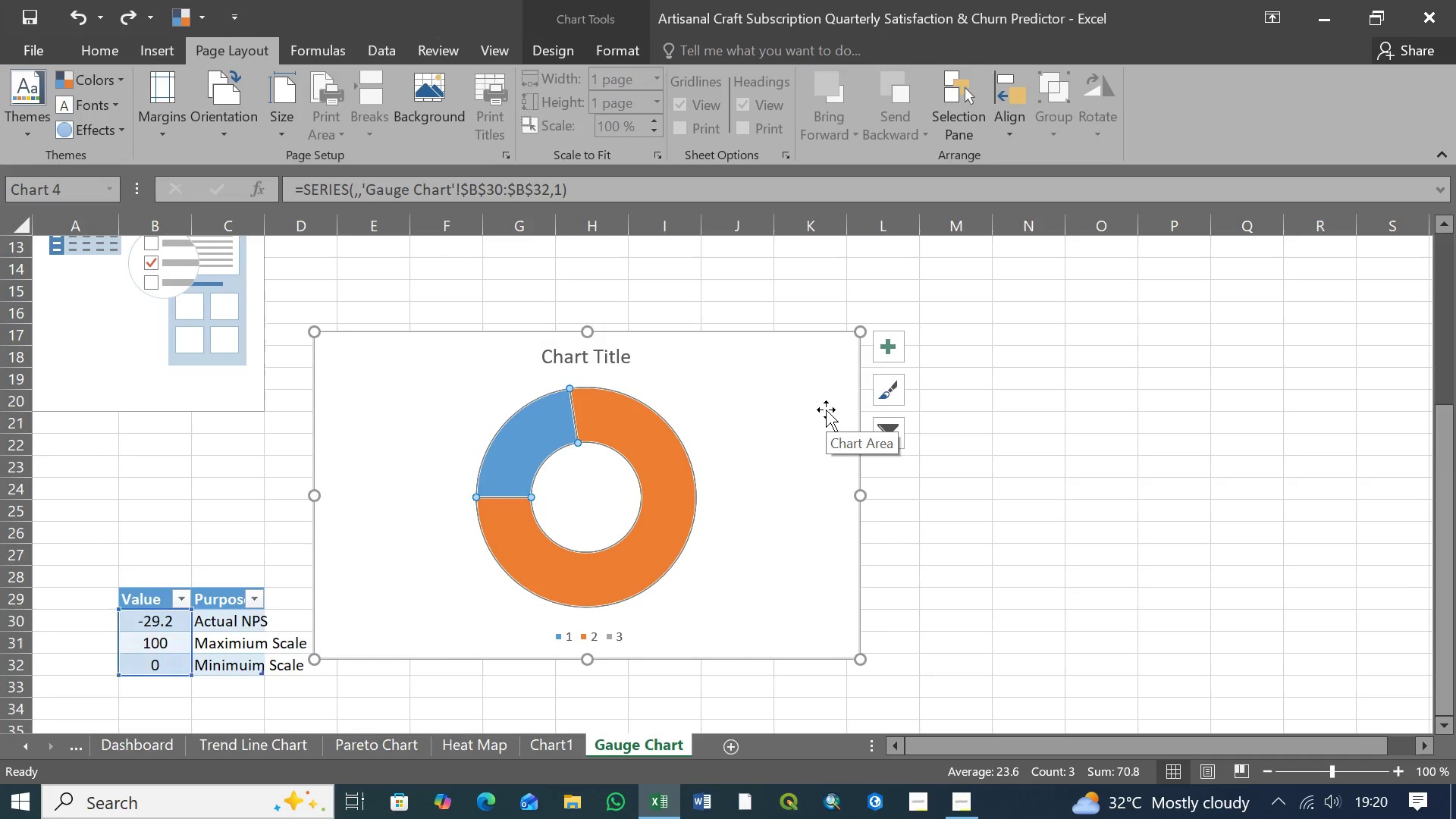 
key(Control+Z)
 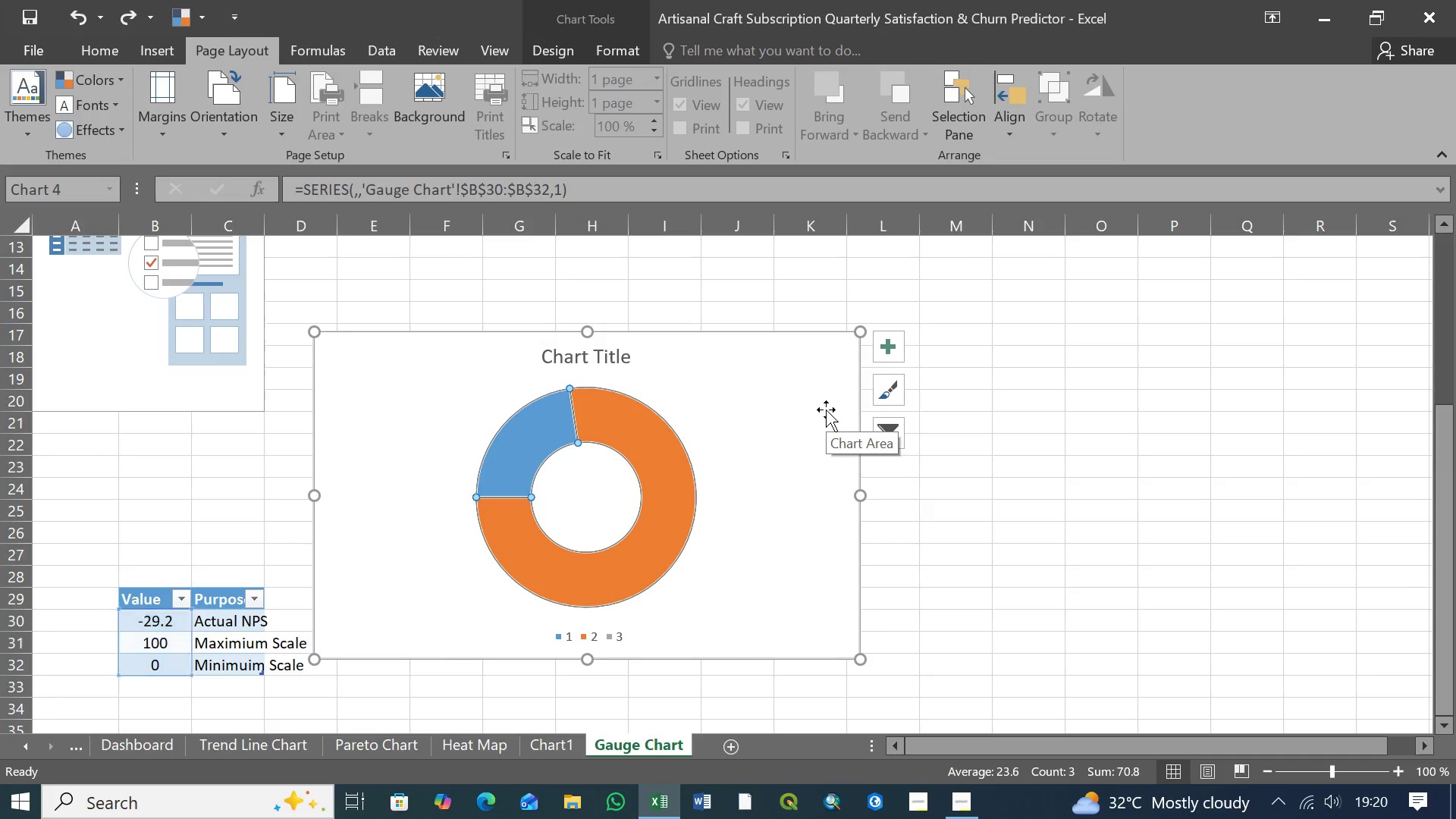 
key(Control+Z)
 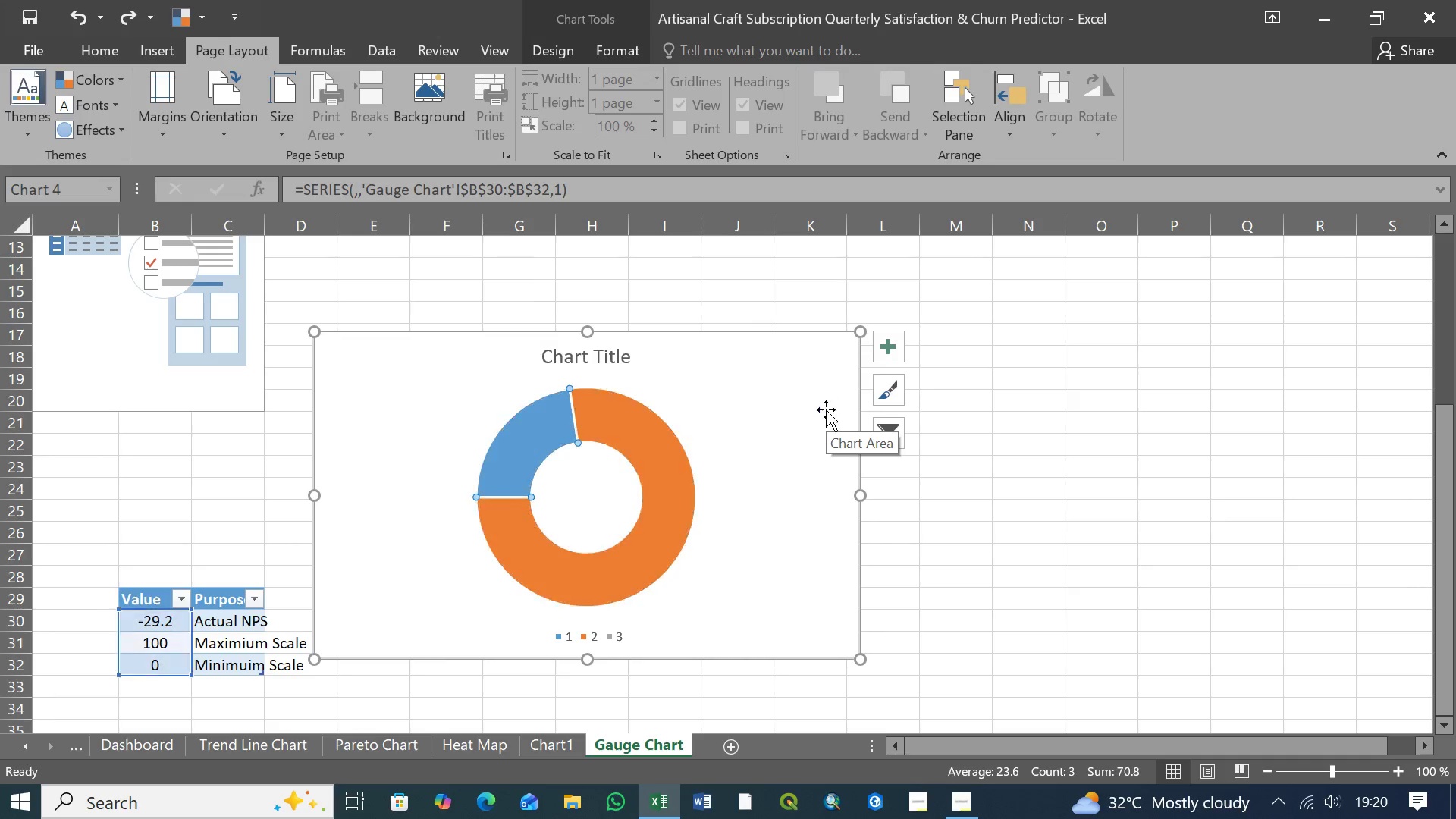 
key(Control+Z)
 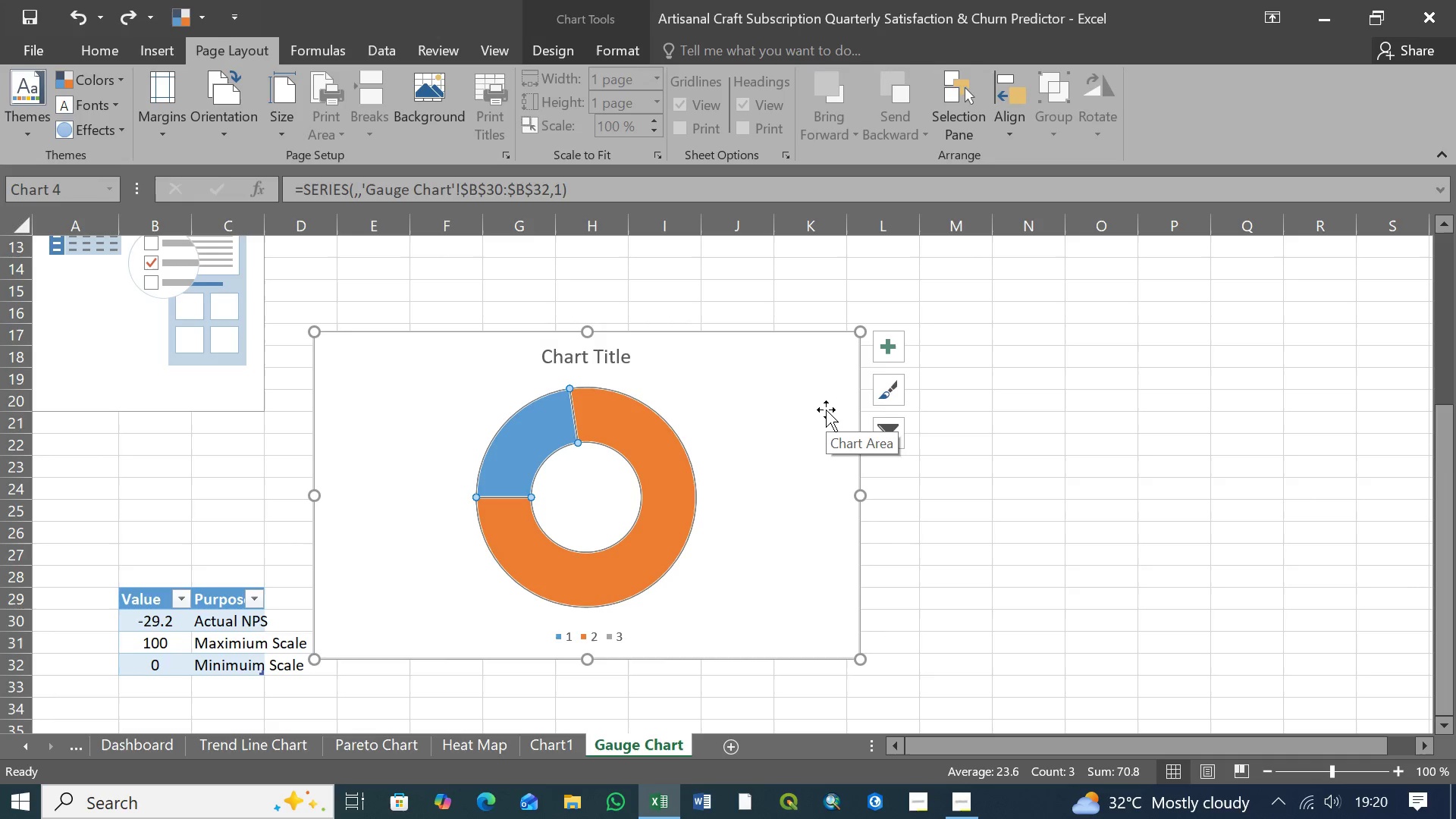 
key(Control+Z)
 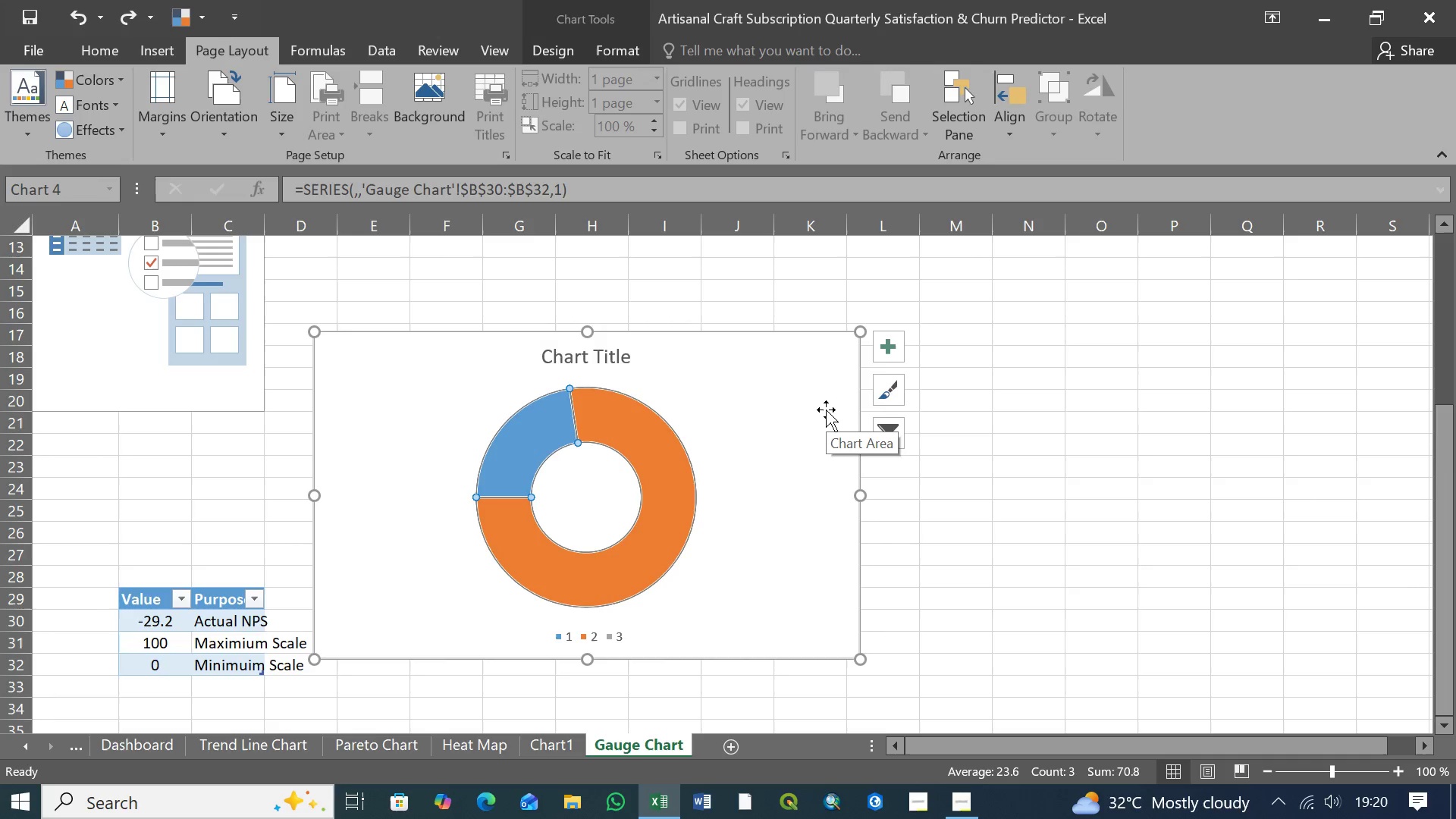 
key(Control+Z)
 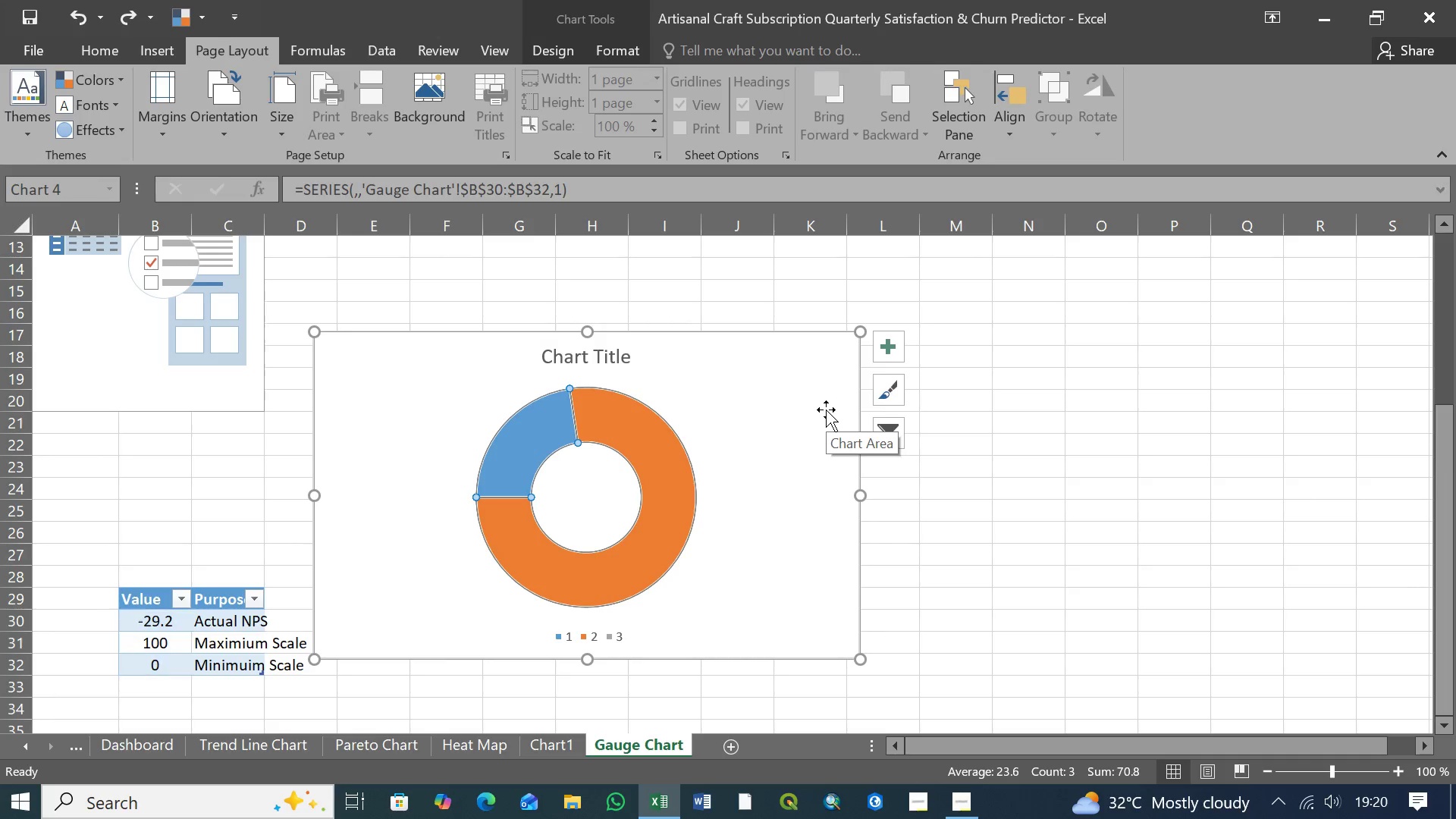 
key(Control+Z)
 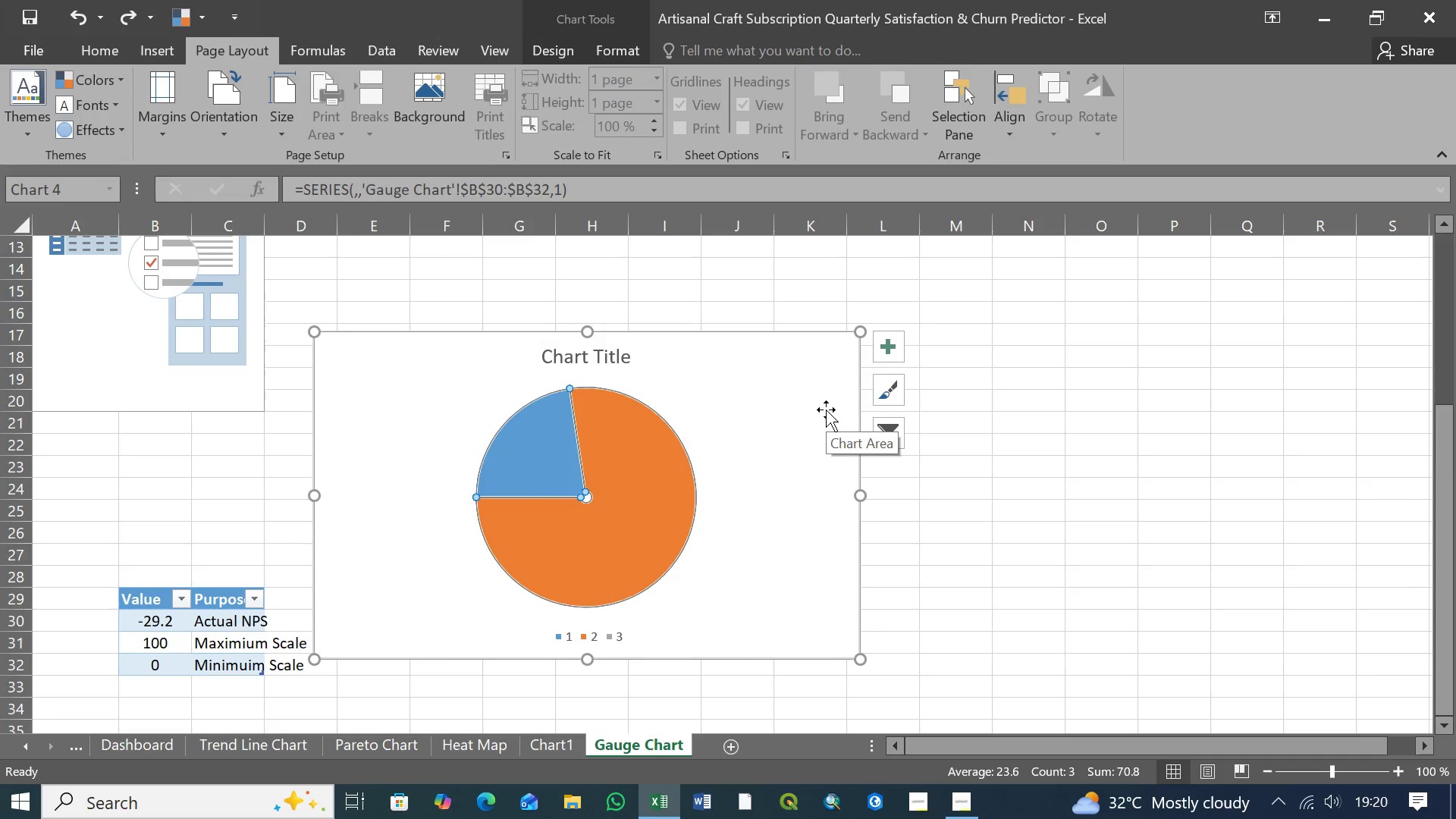 
key(Control+Z)
 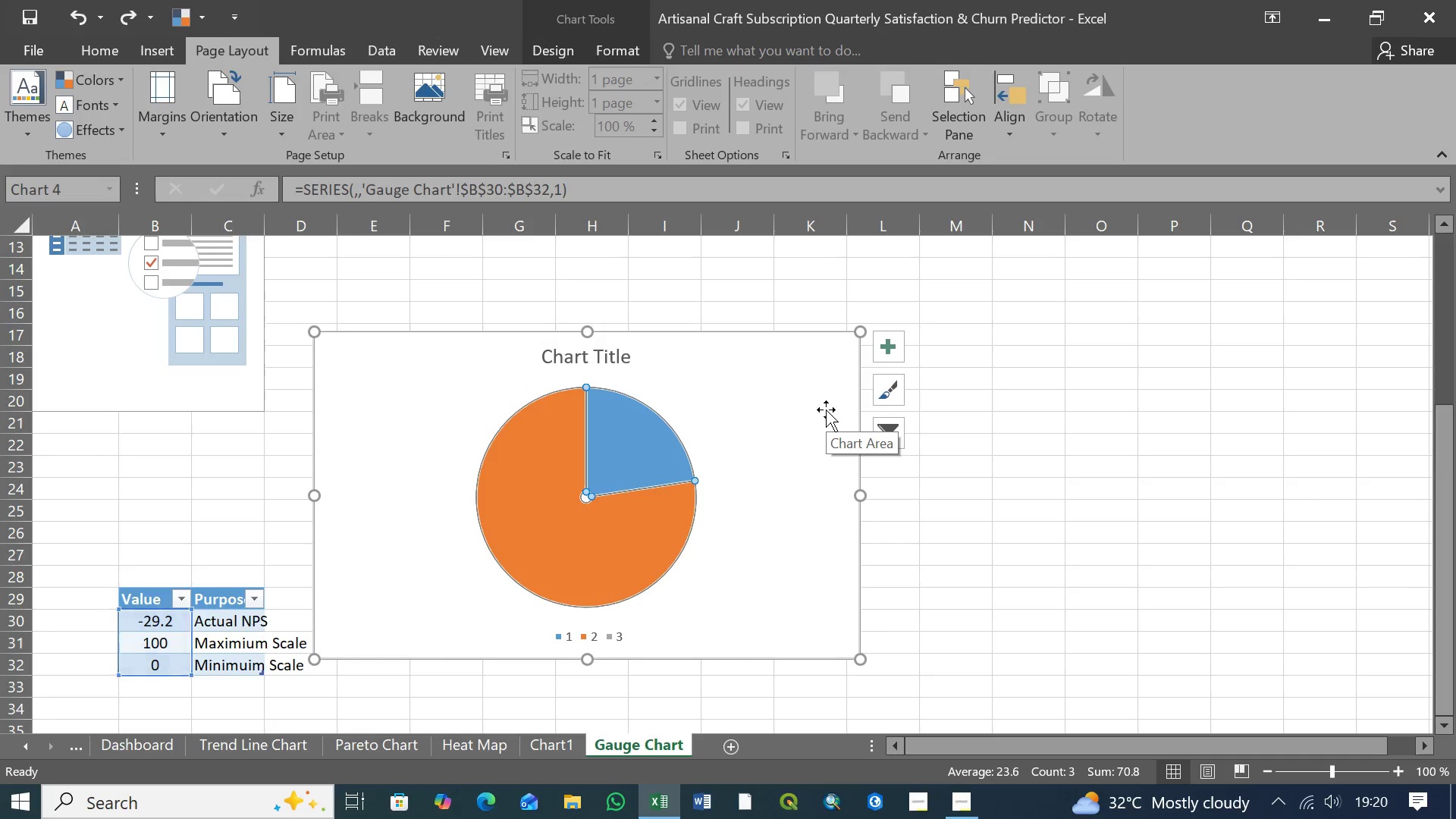 
key(Control+Z)
 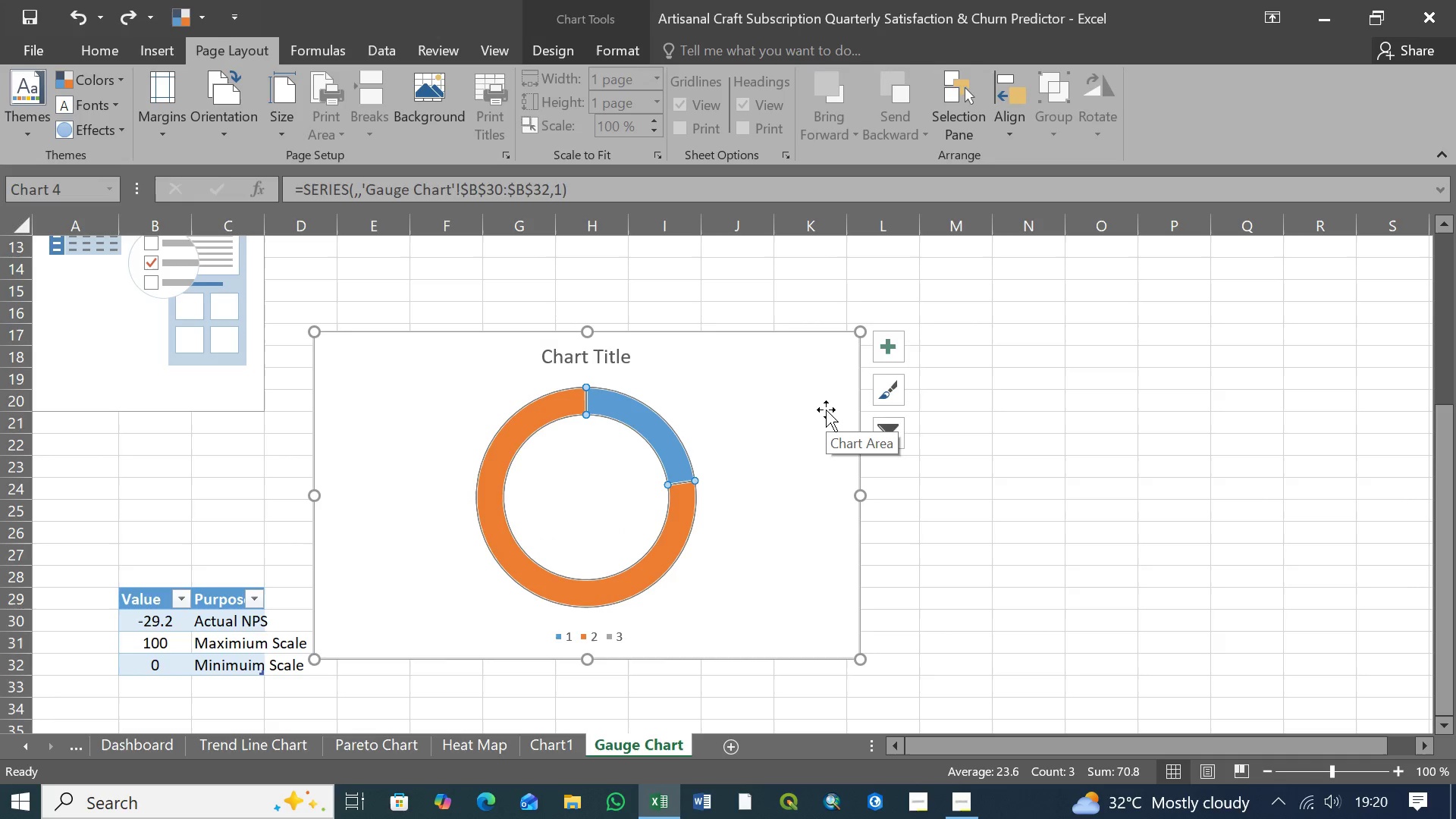 
key(Control+Z)
 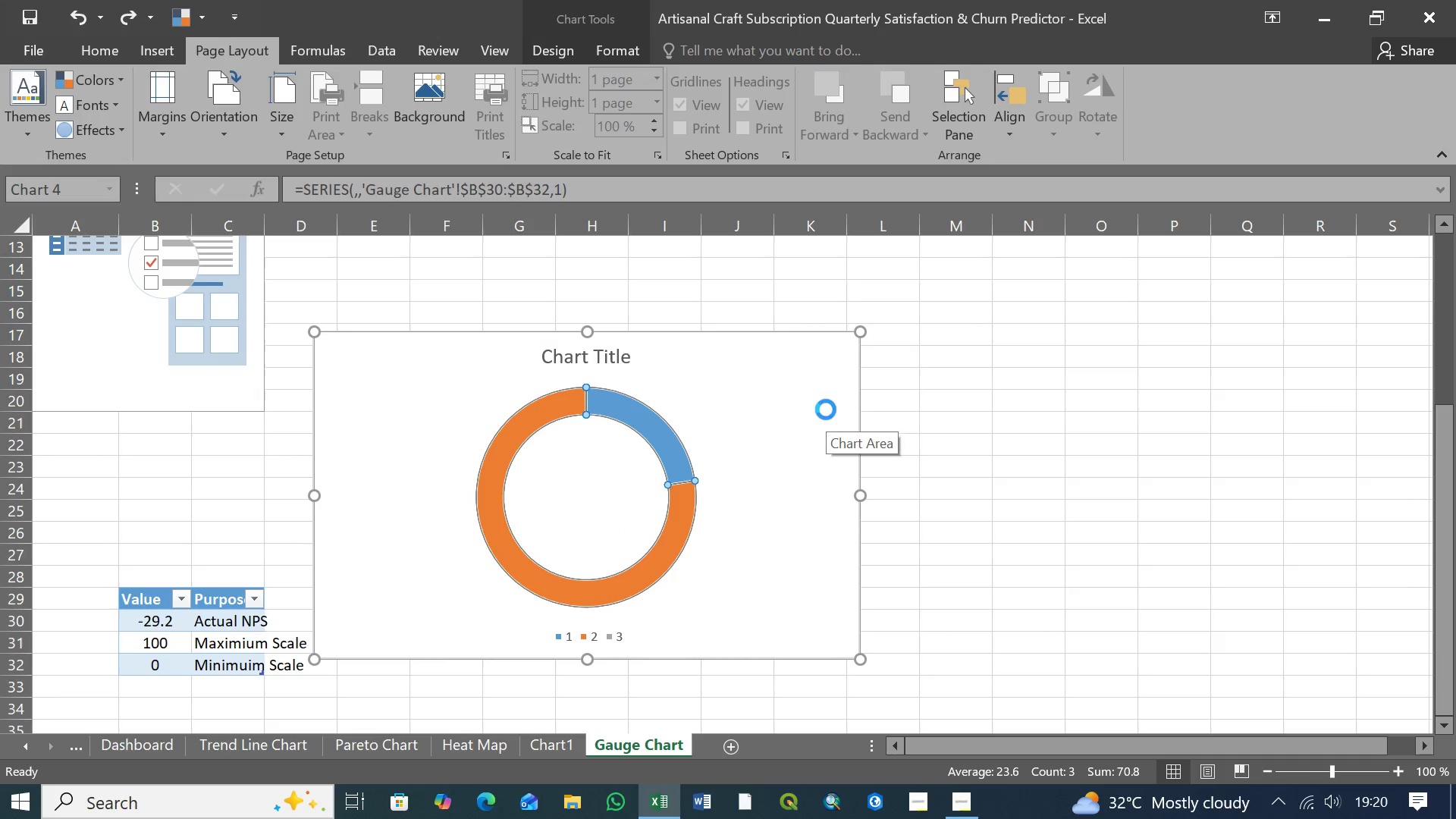 
key(Control+Z)
 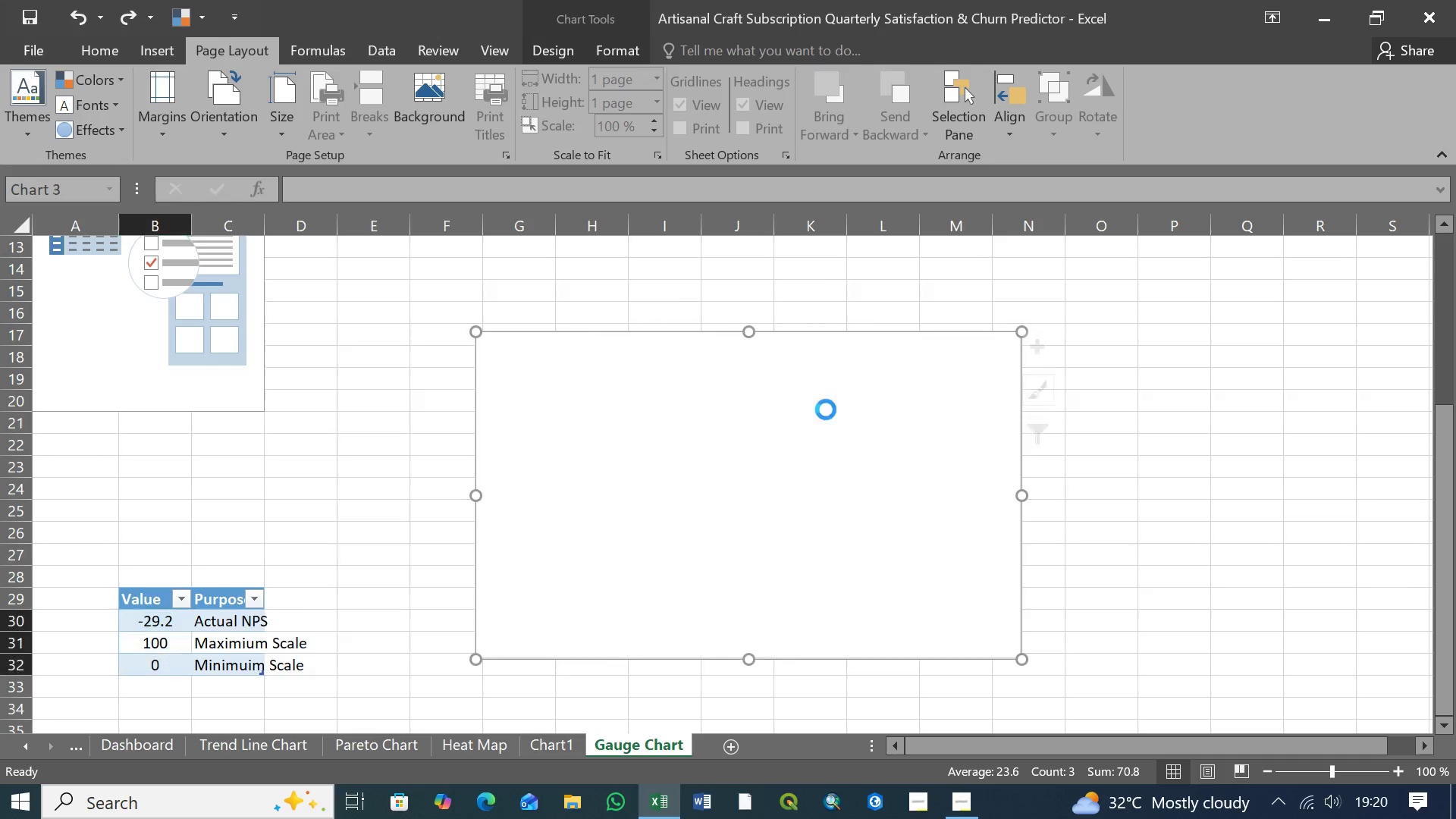 
key(Control+Z)
 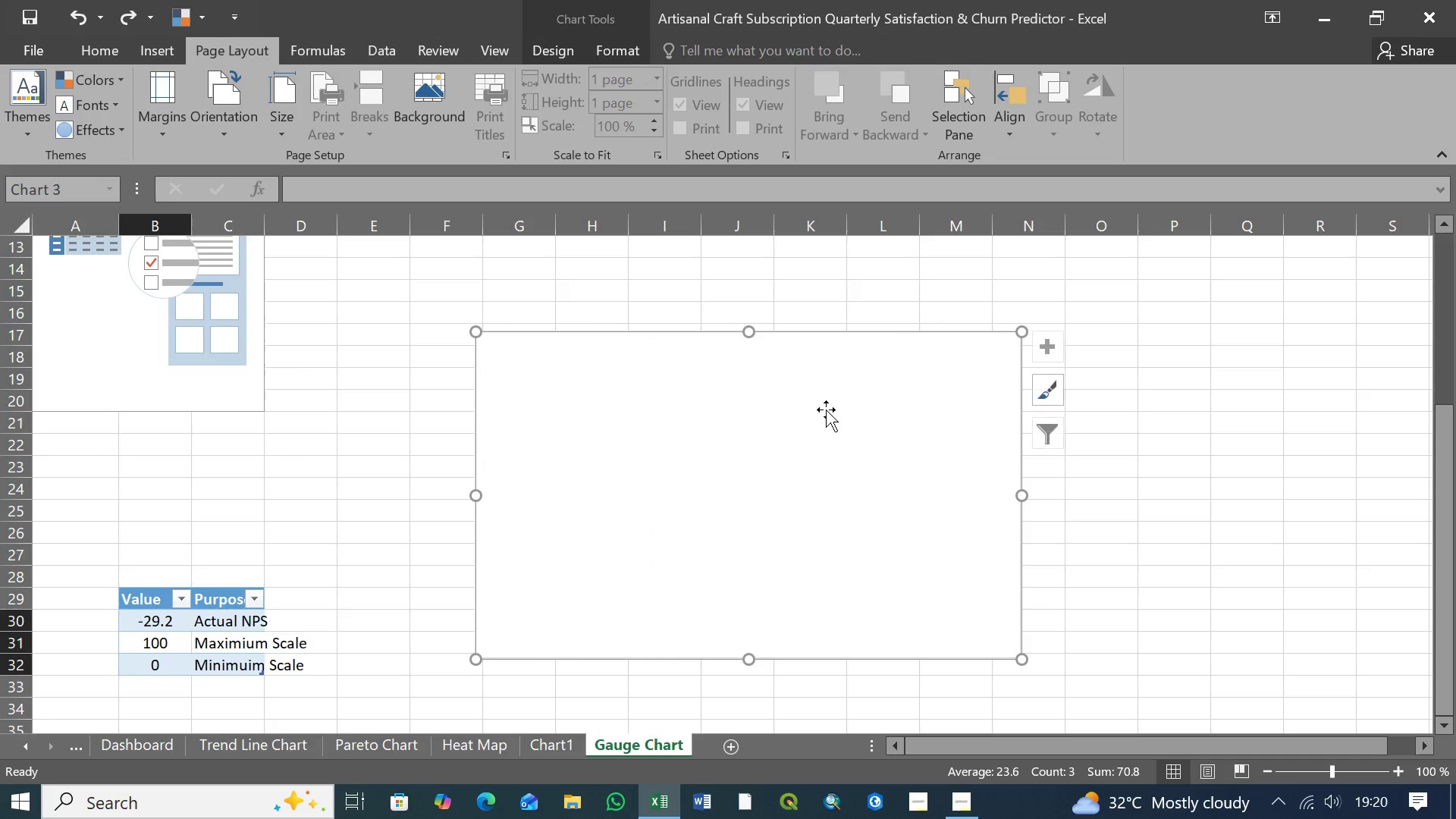 
key(Control+Z)
 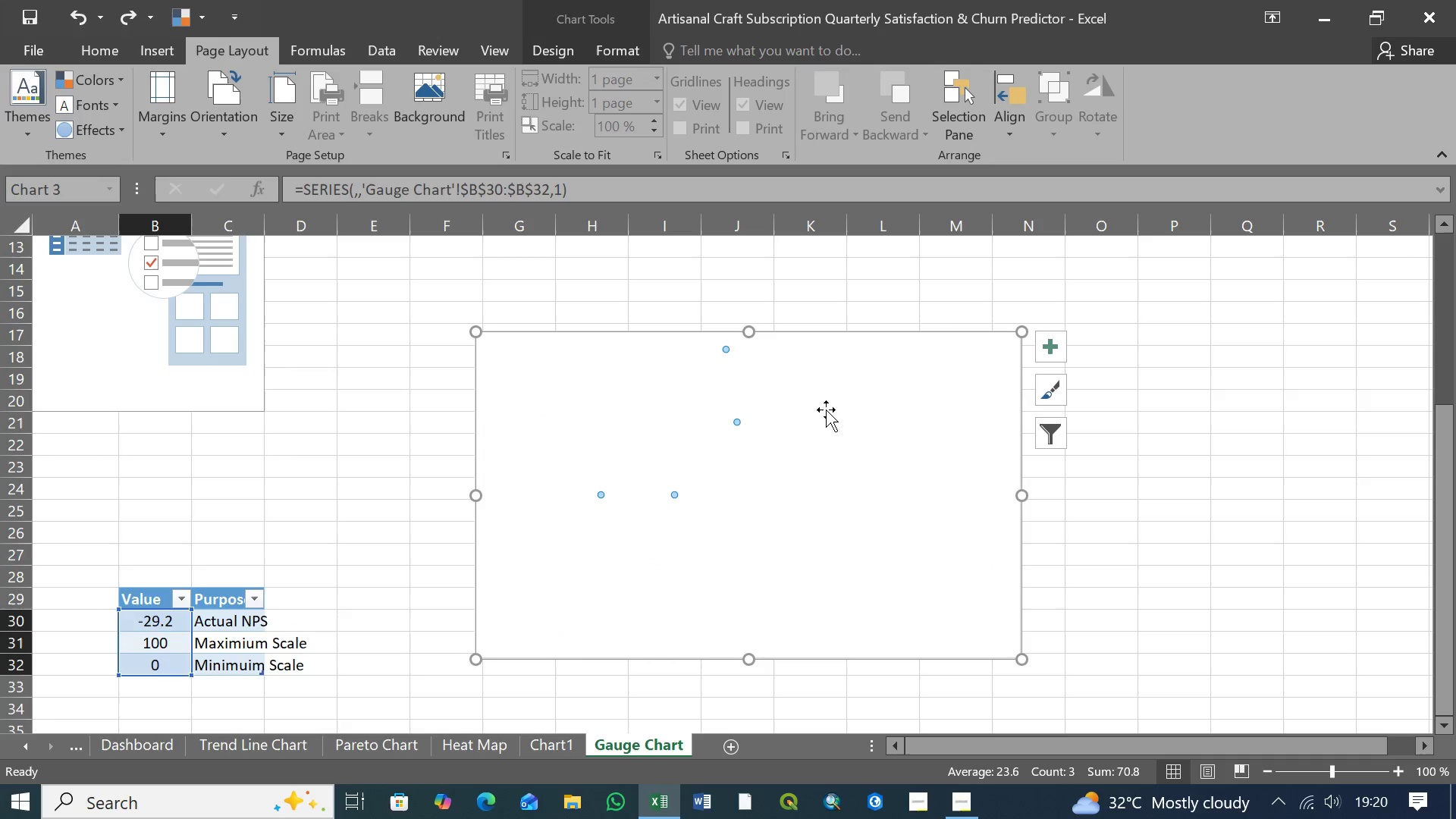 
key(Control+Z)
 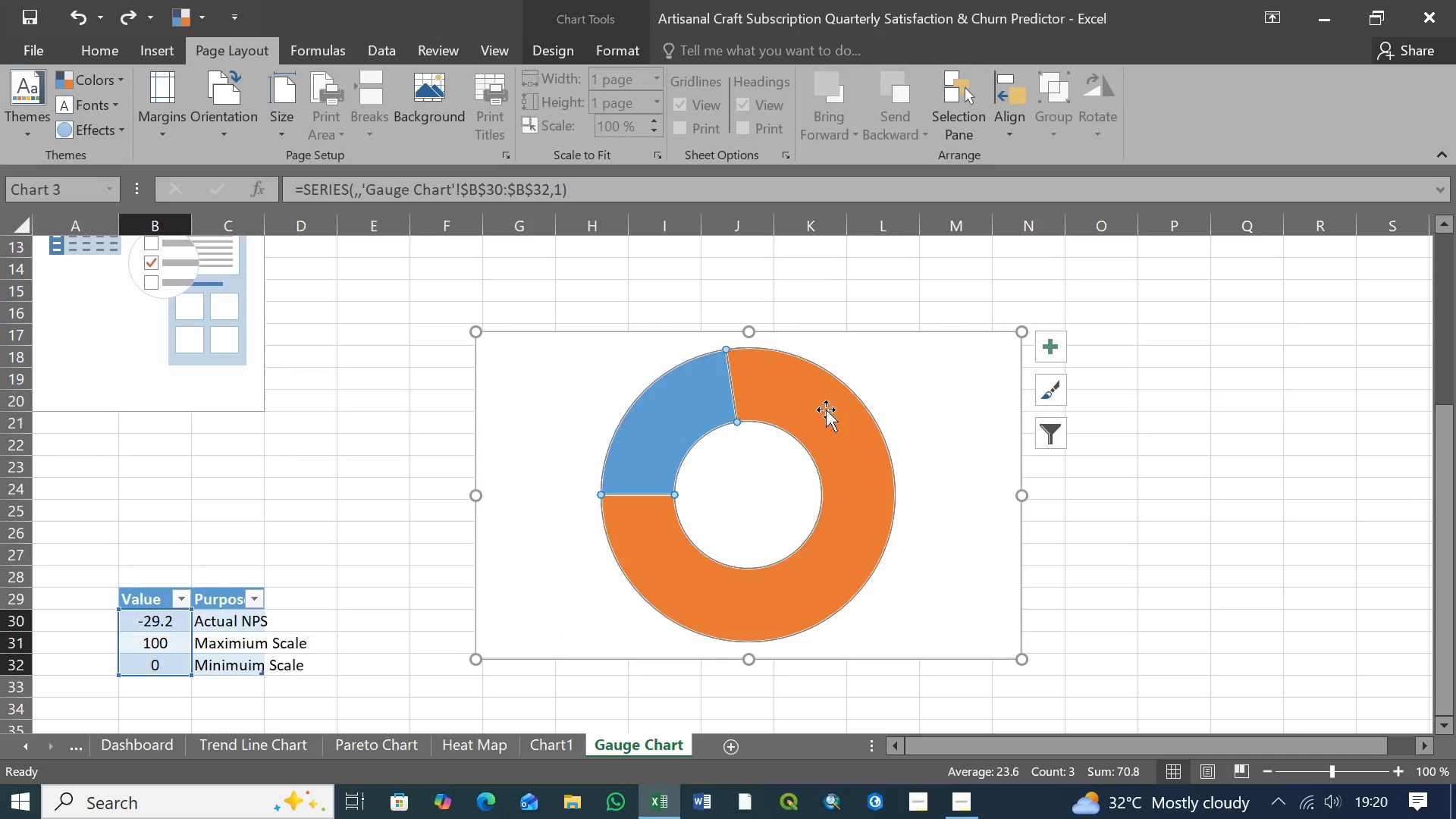 
key(Control+Z)
 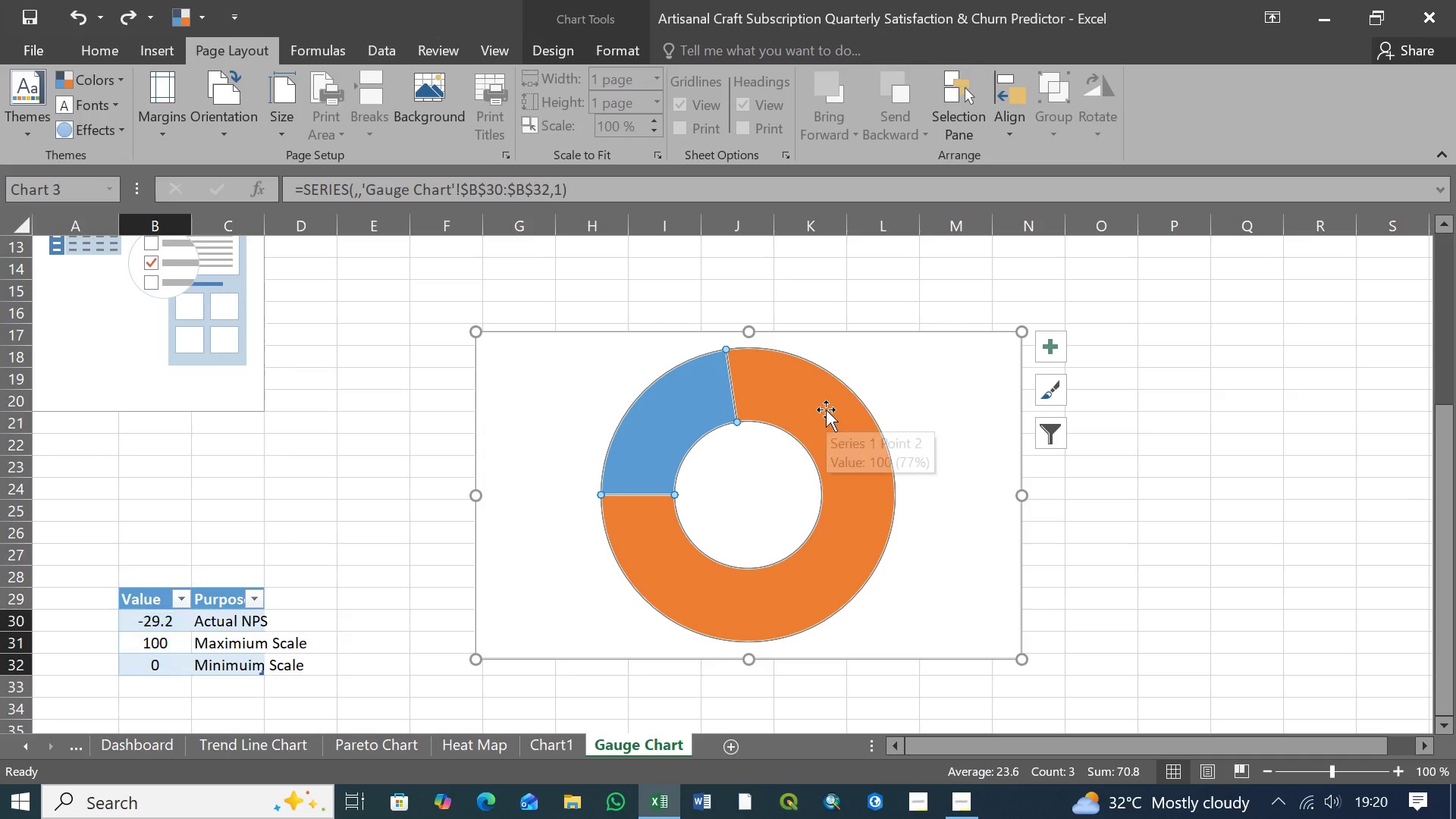 
key(Control+Z)
 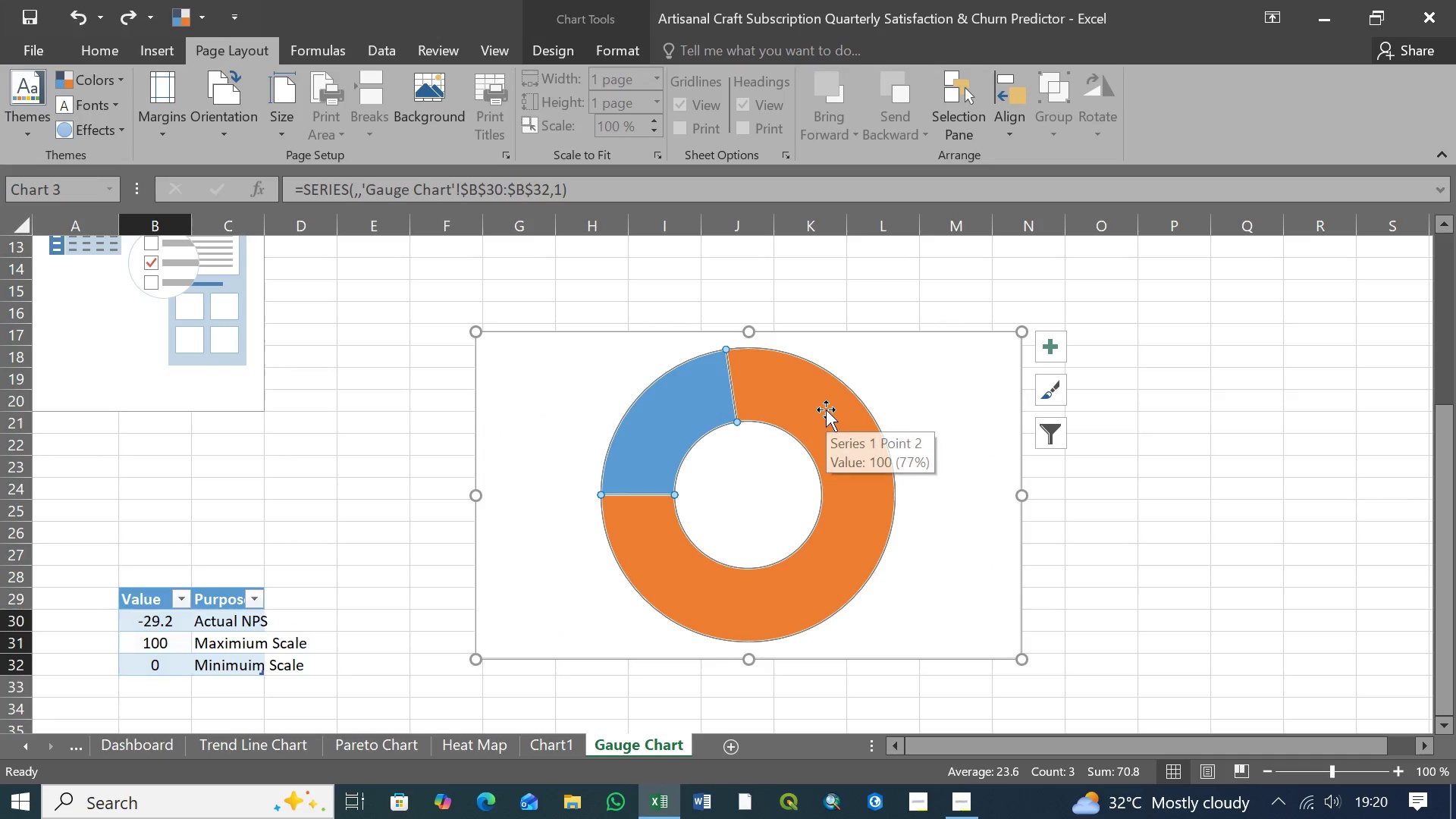 
key(Control+Z)
 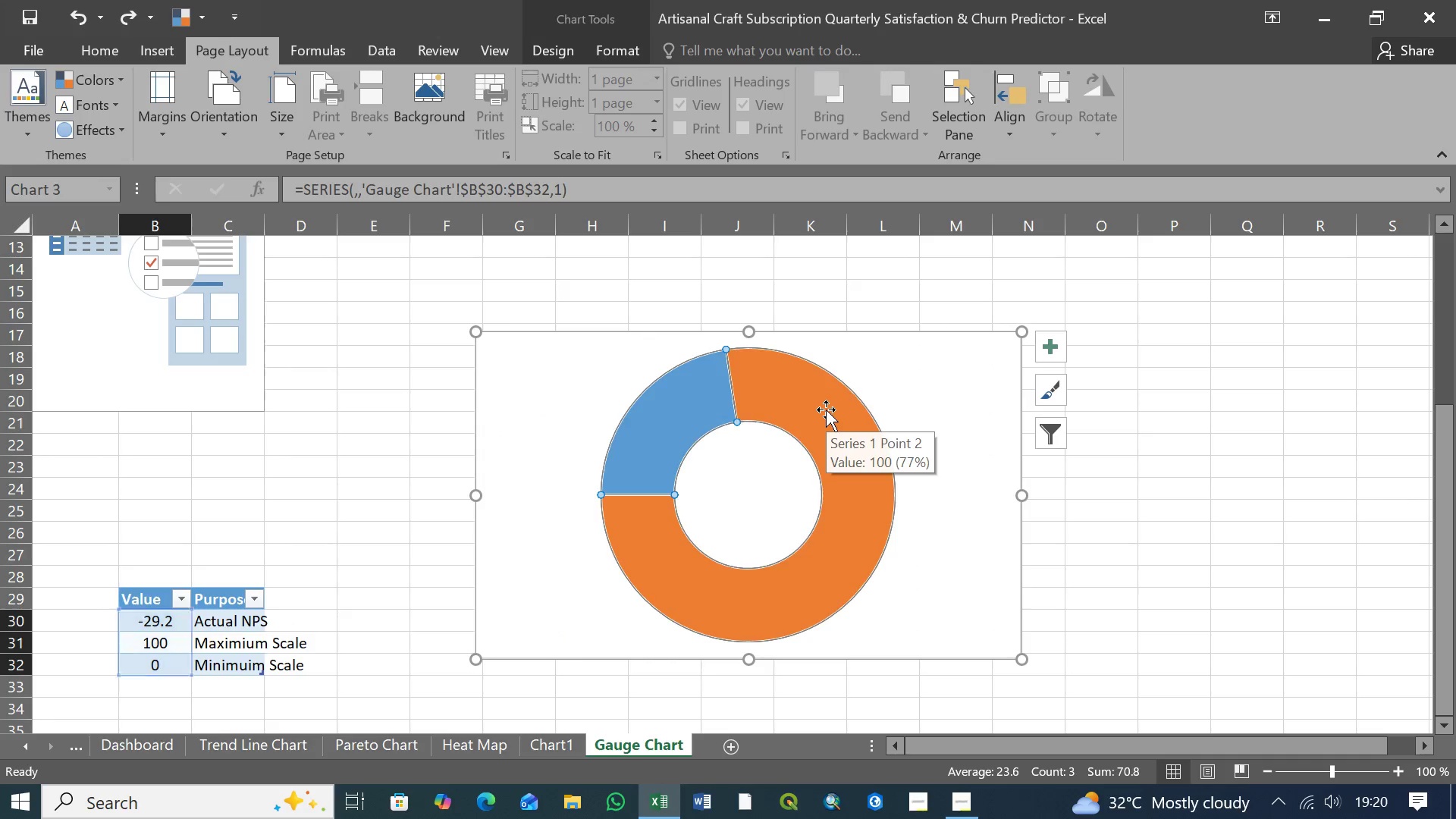 
key(Control+Z)
 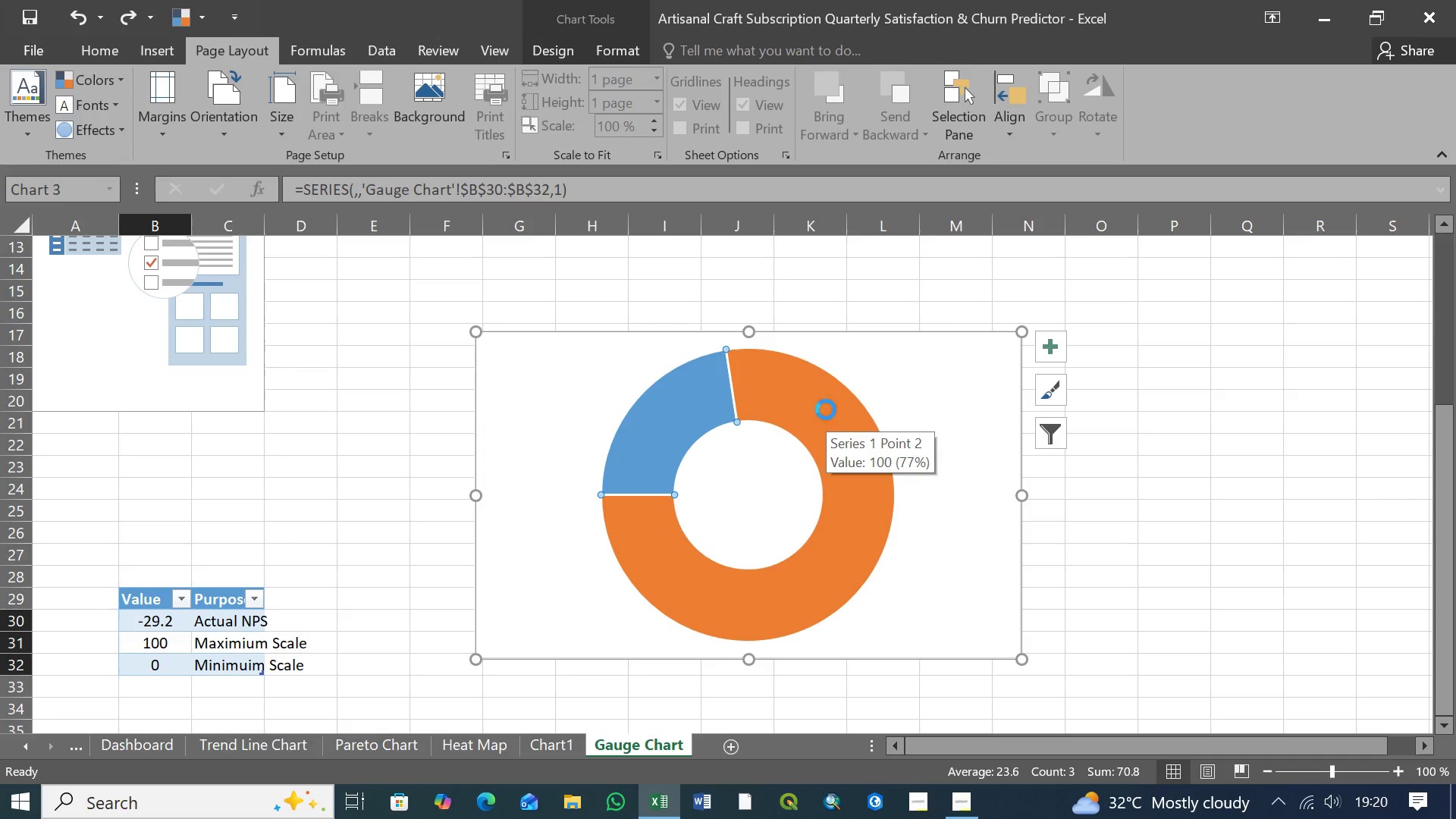 
key(Control+Z)
 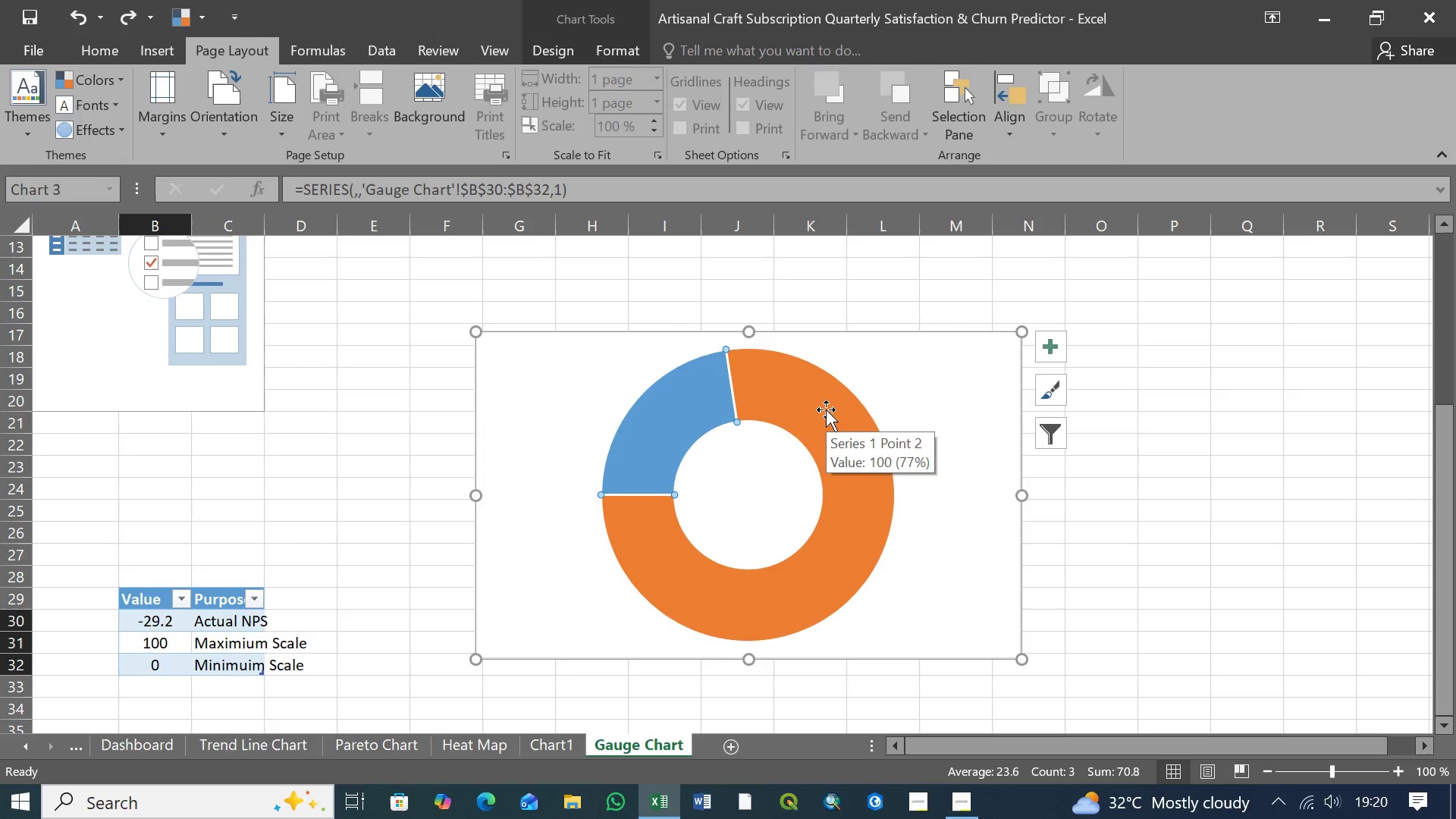 
key(Control+Z)
 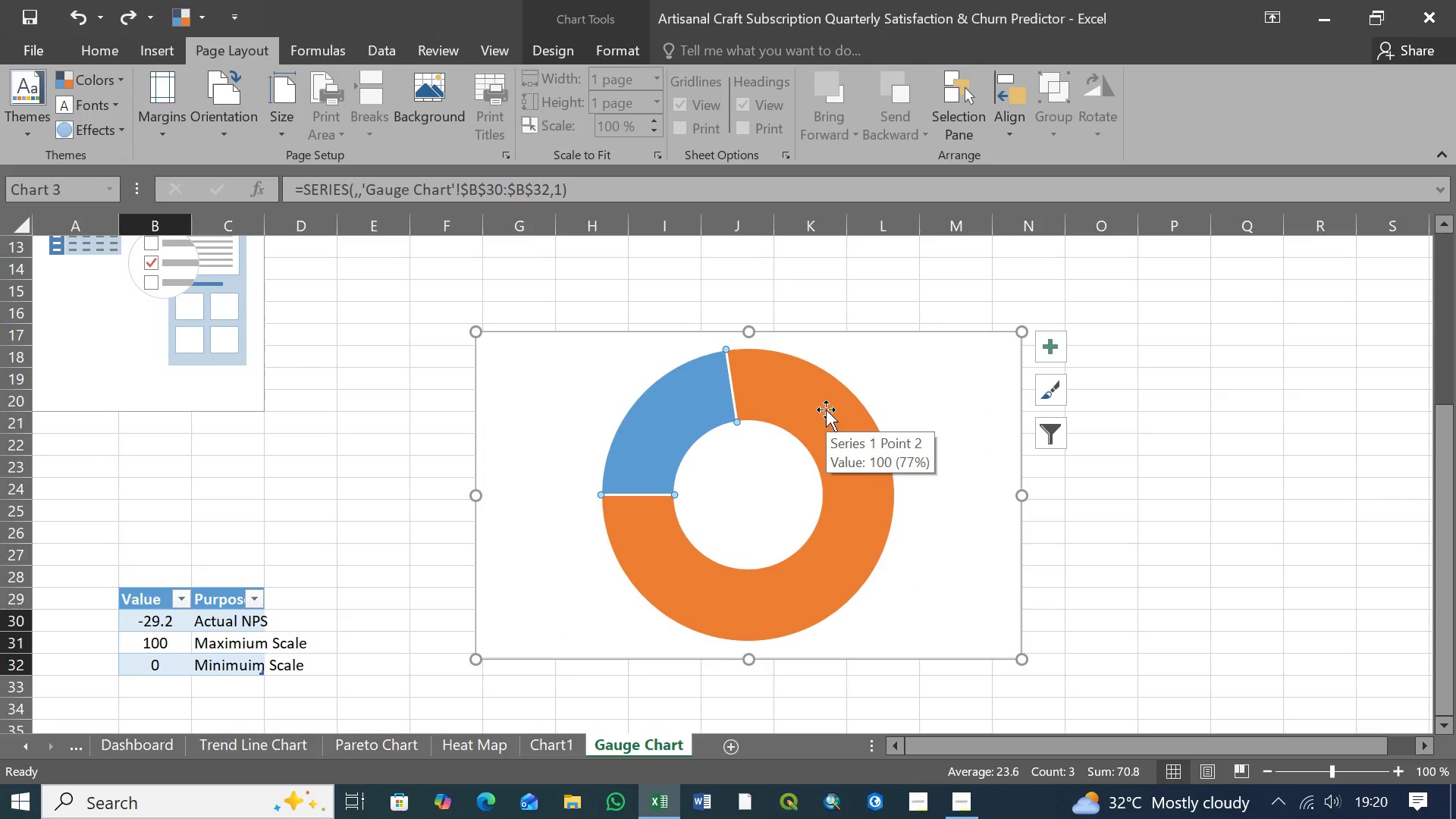 
key(Control+Z)
 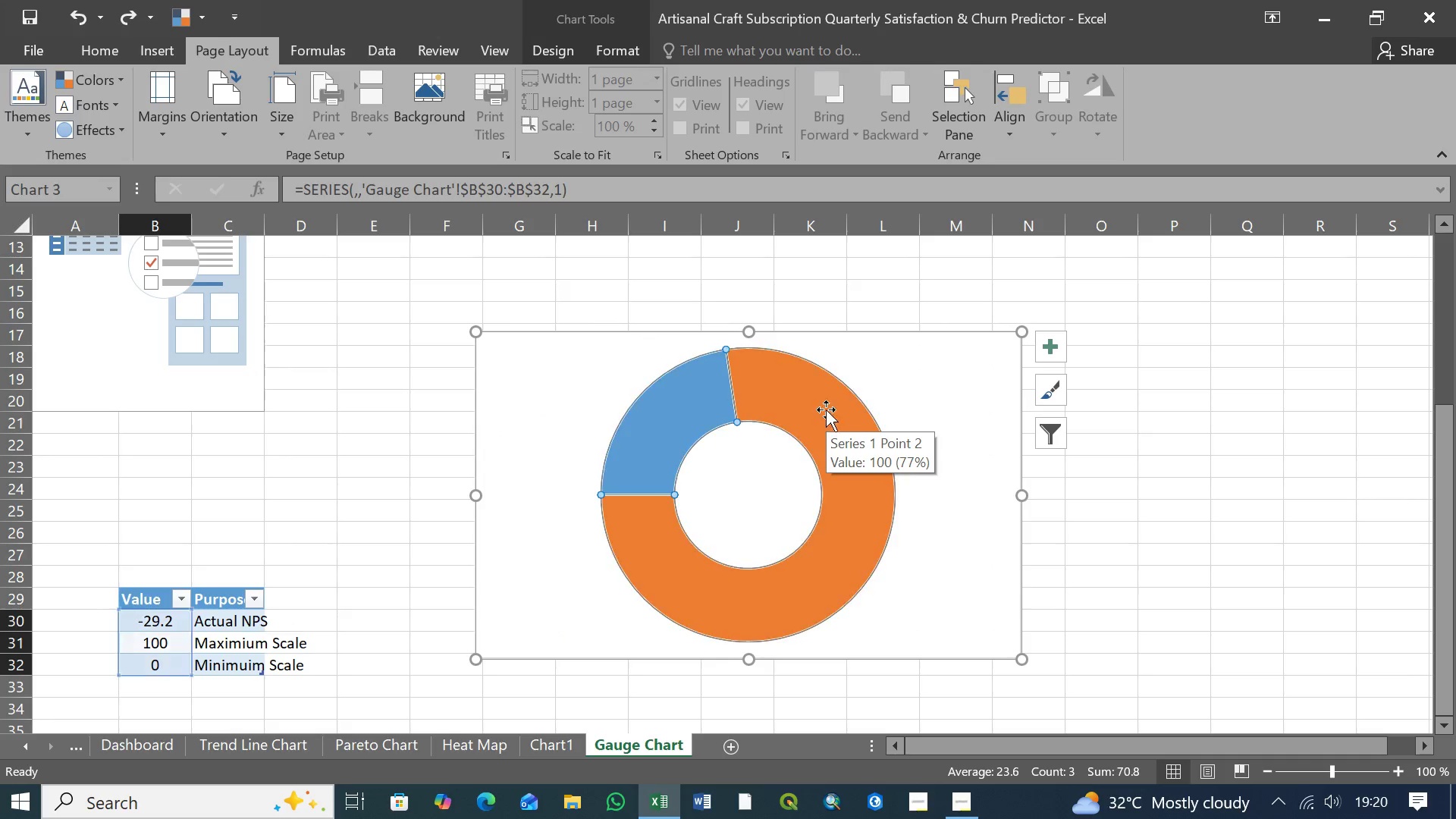 
key(Control+Z)
 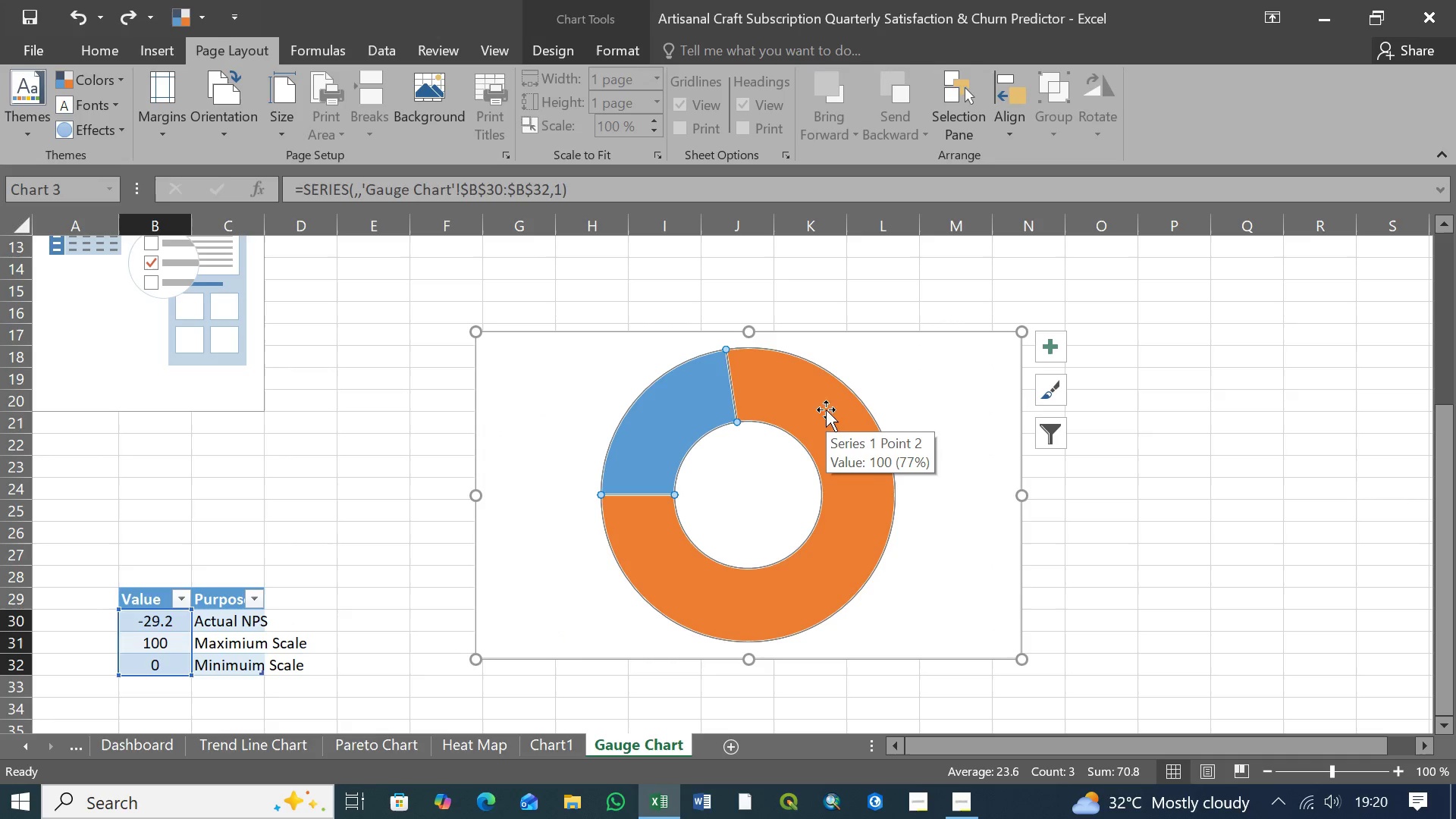 
key(Control+Z)
 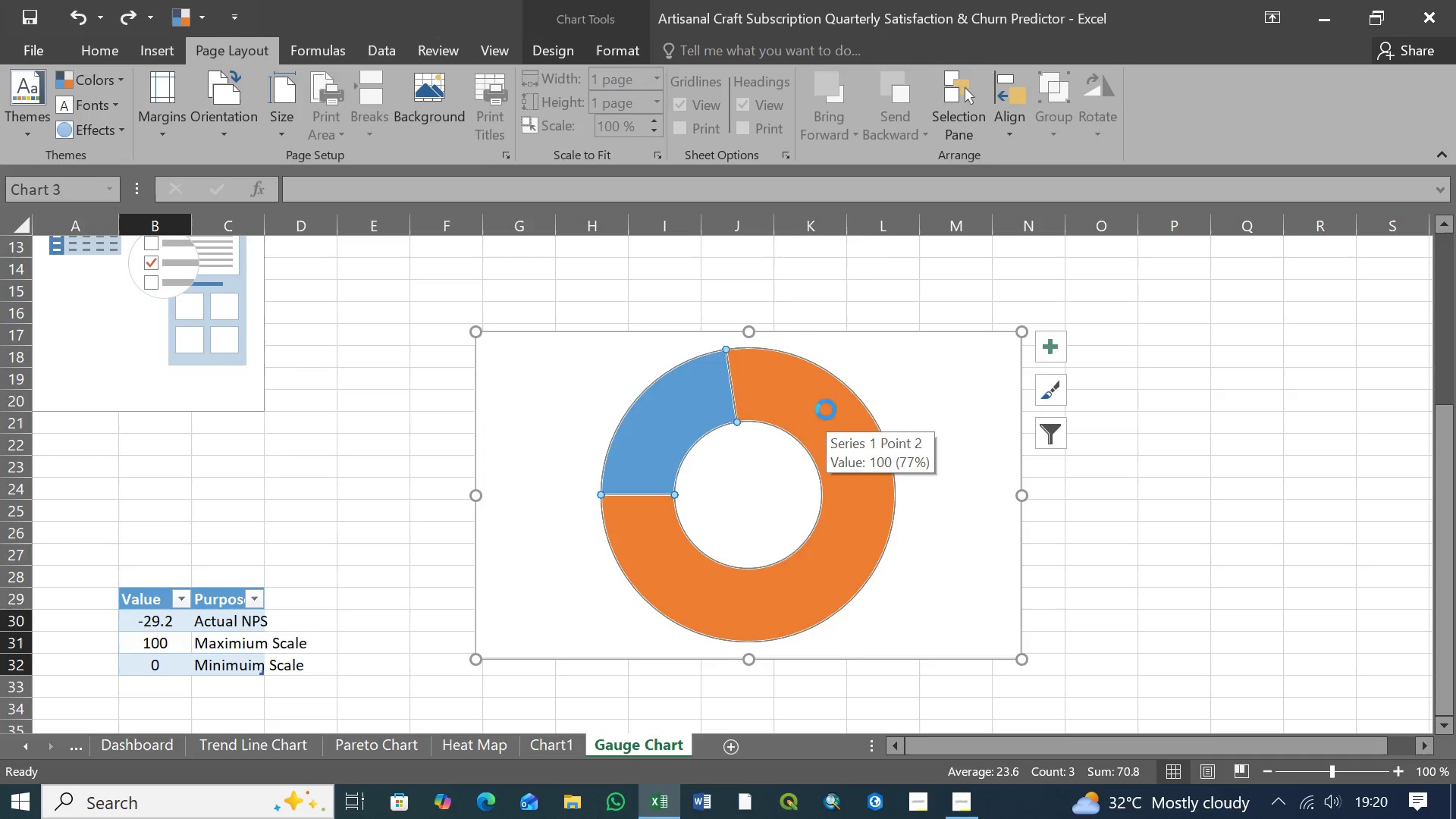 
key(Control+Z)
 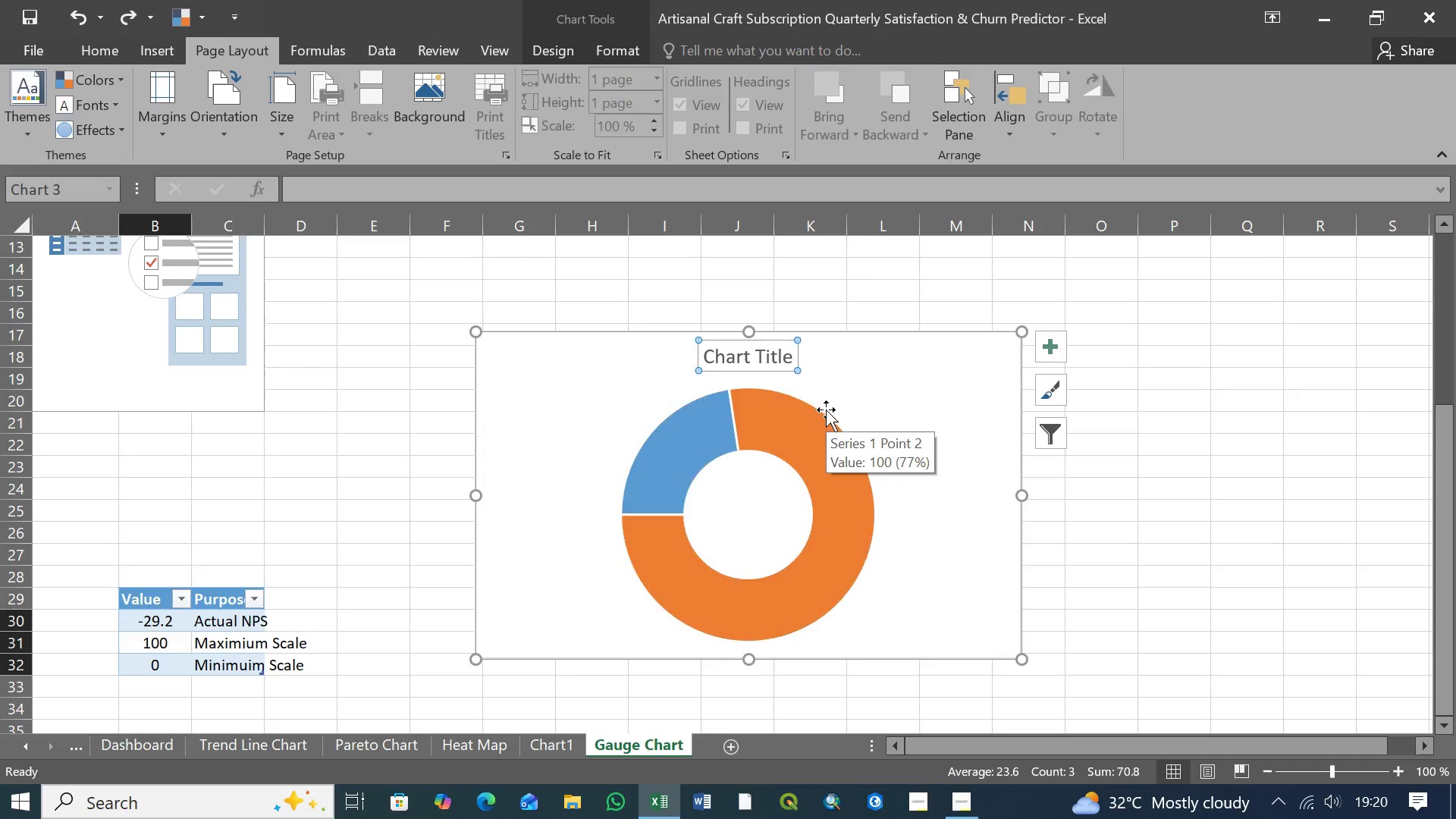 
key(Control+Z)
 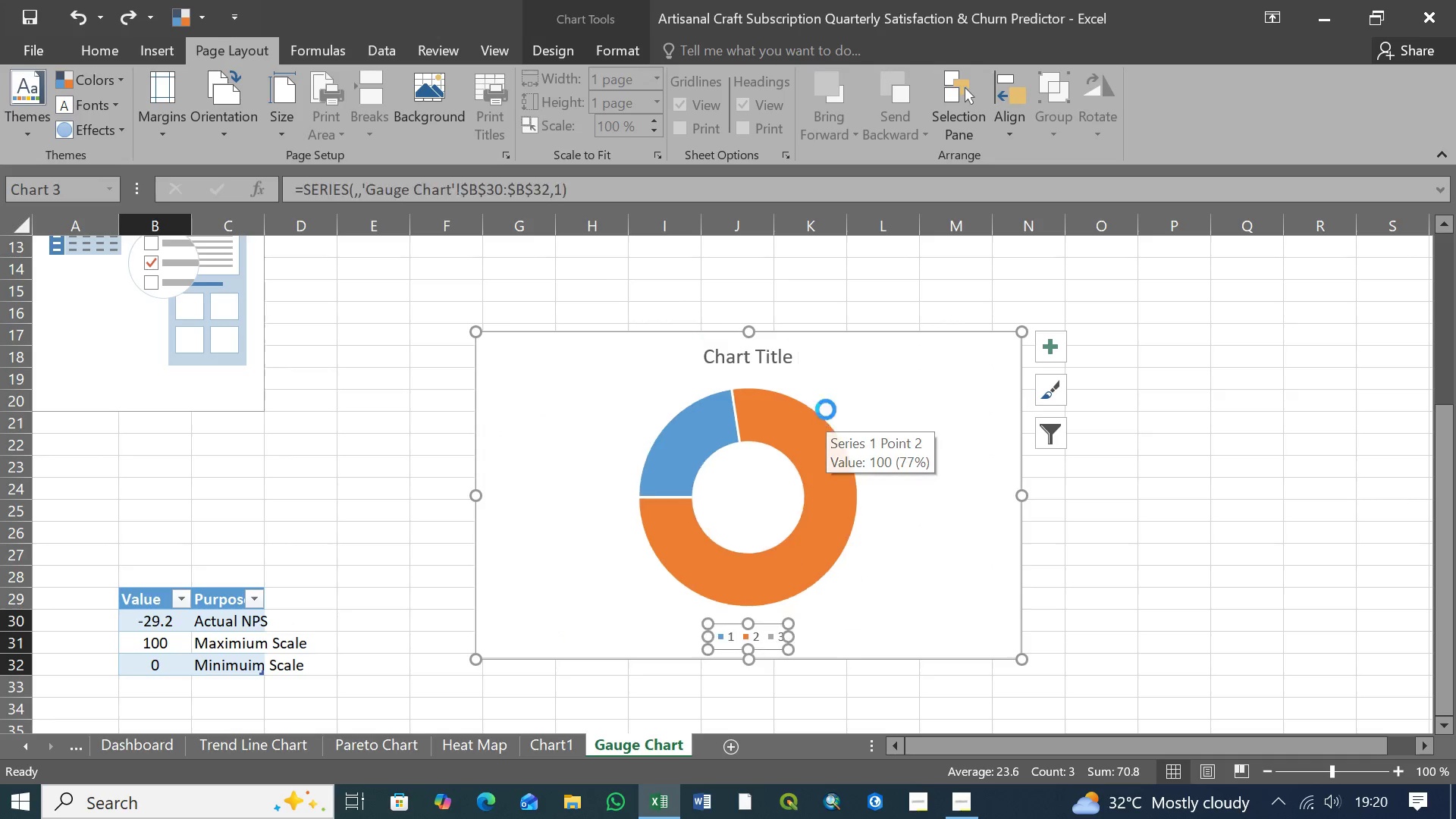 
key(Control+Z)
 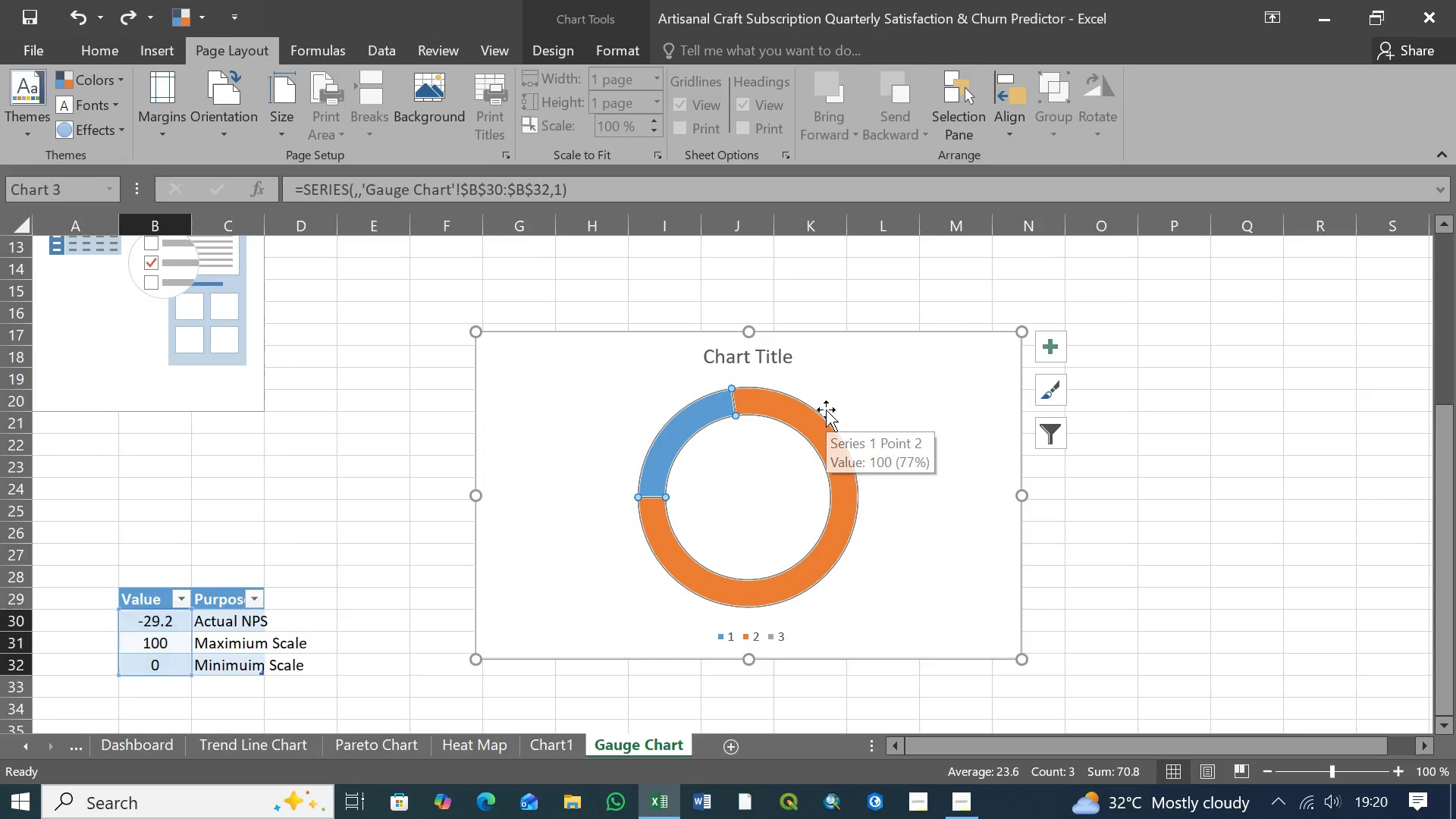 
key(Control+Z)
 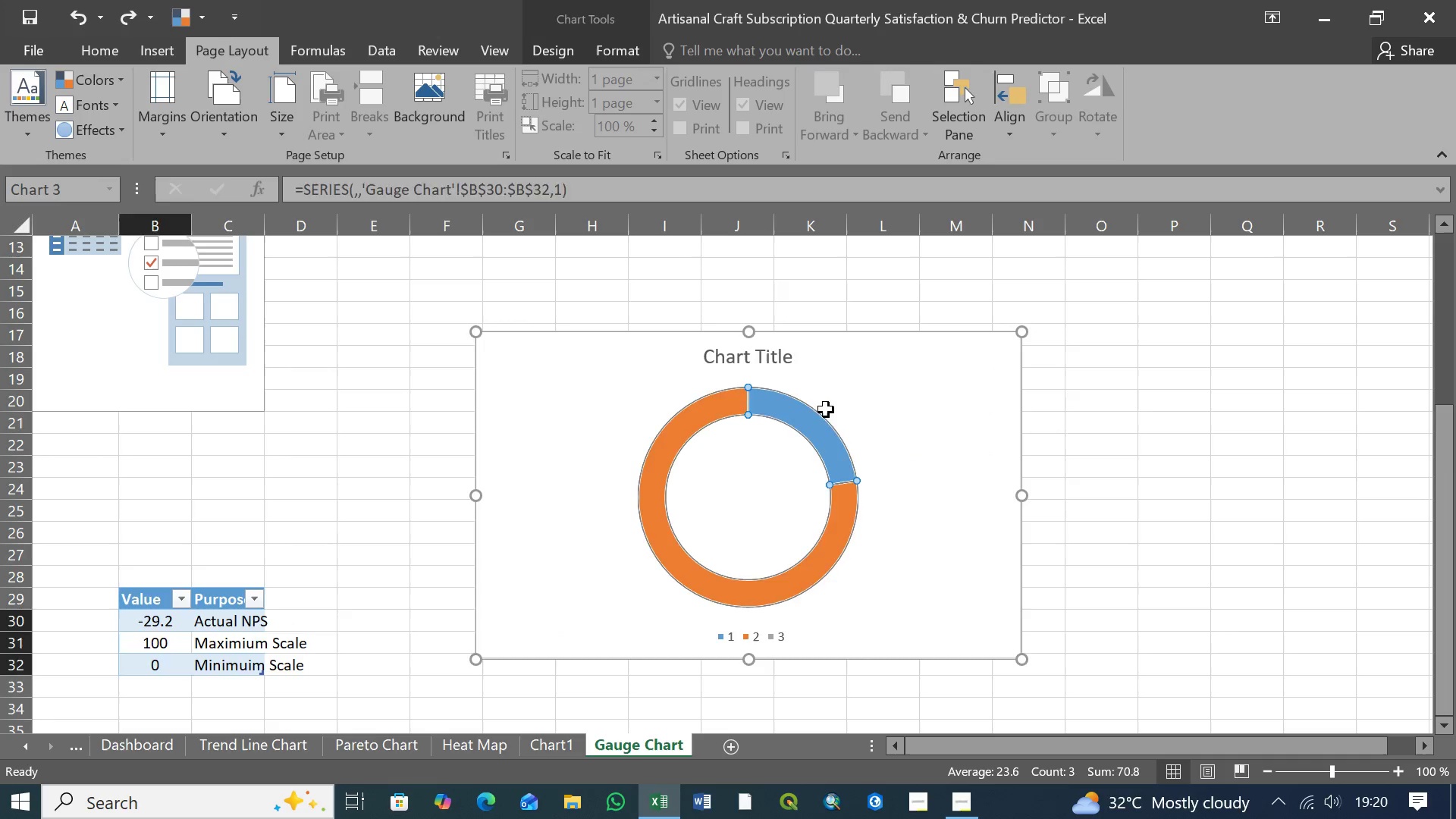 
key(Control+Z)
 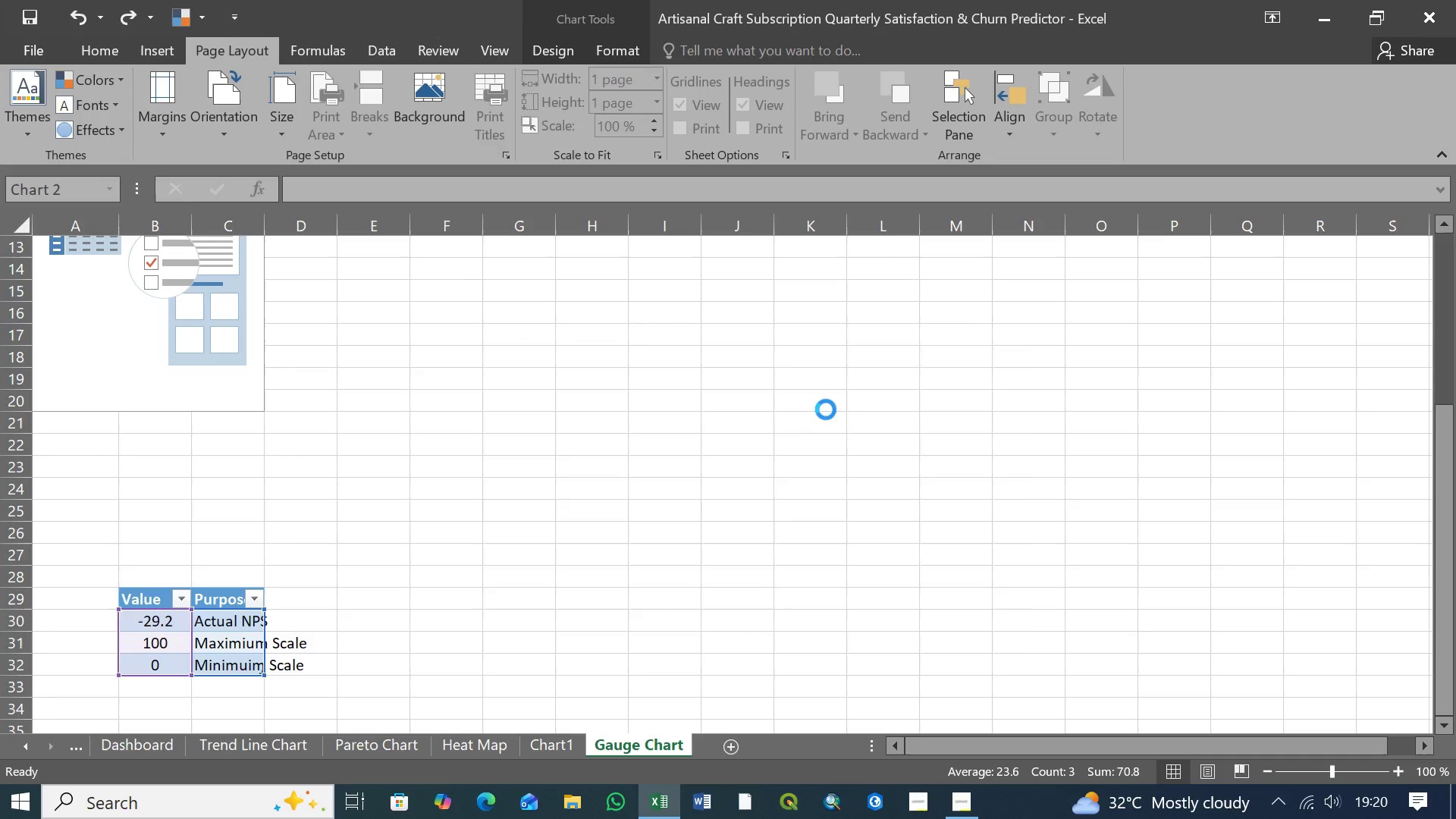 
key(Control+Z)
 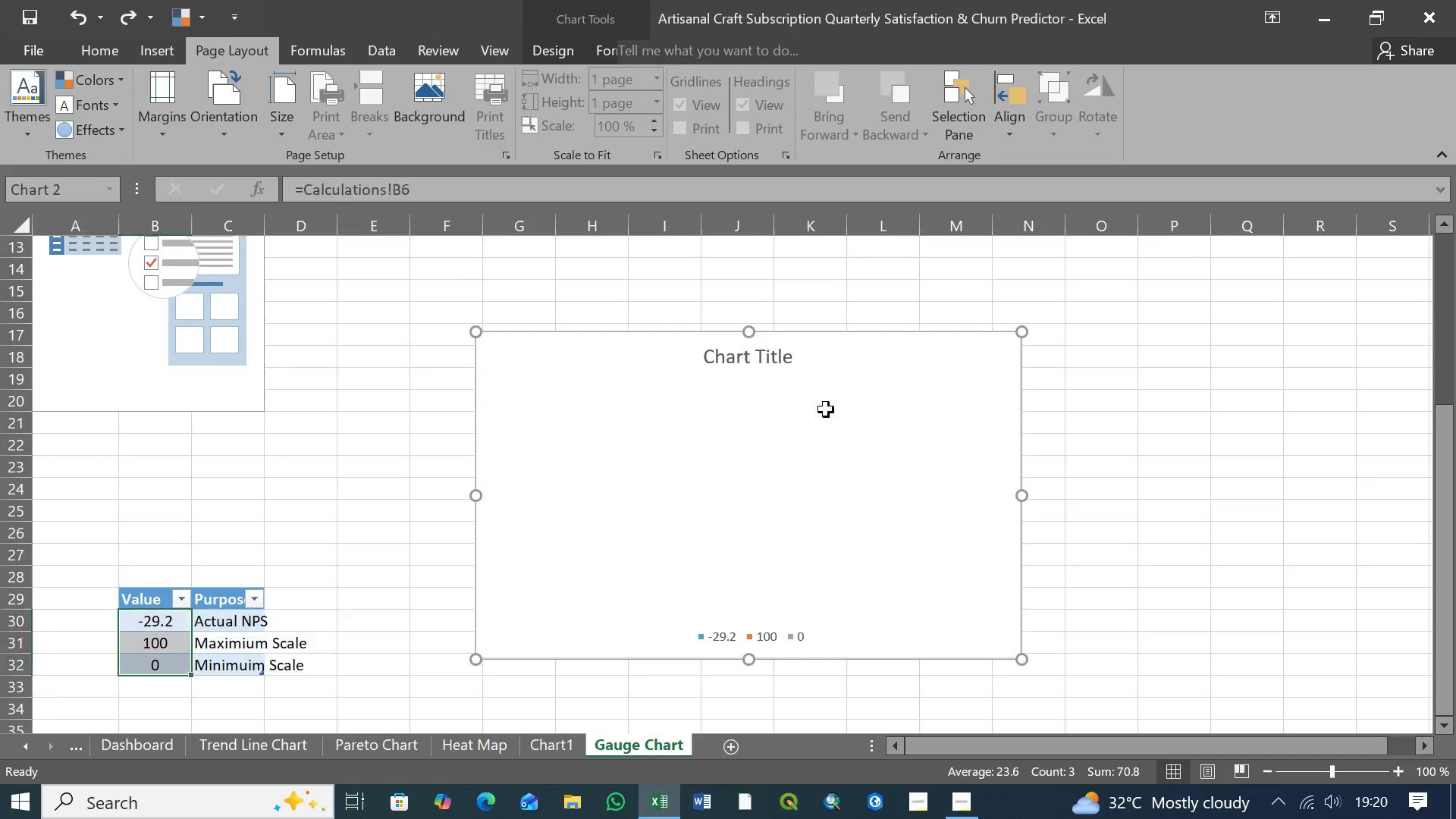 
key(Control+Z)
 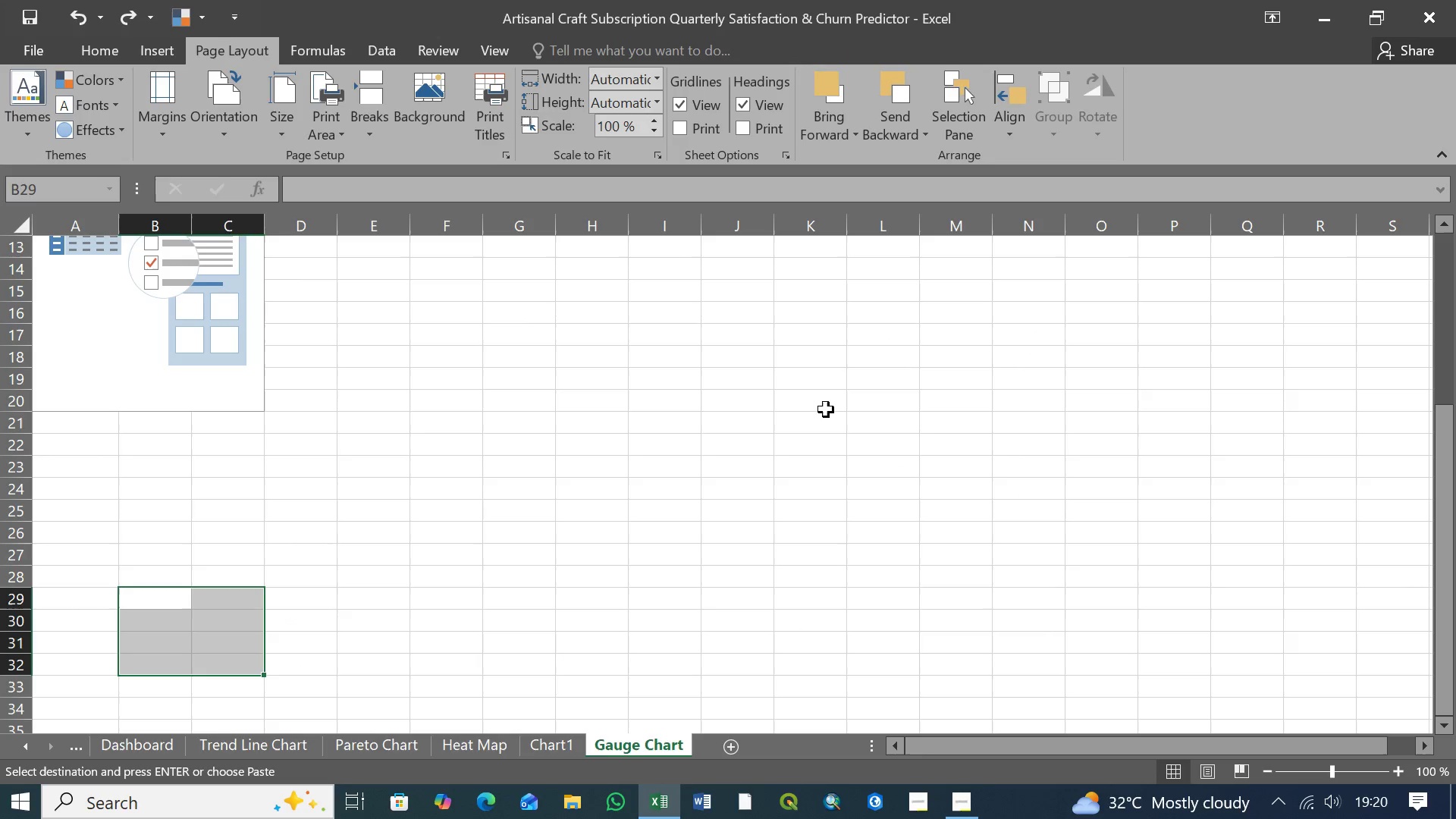 
key(Control+Z)
 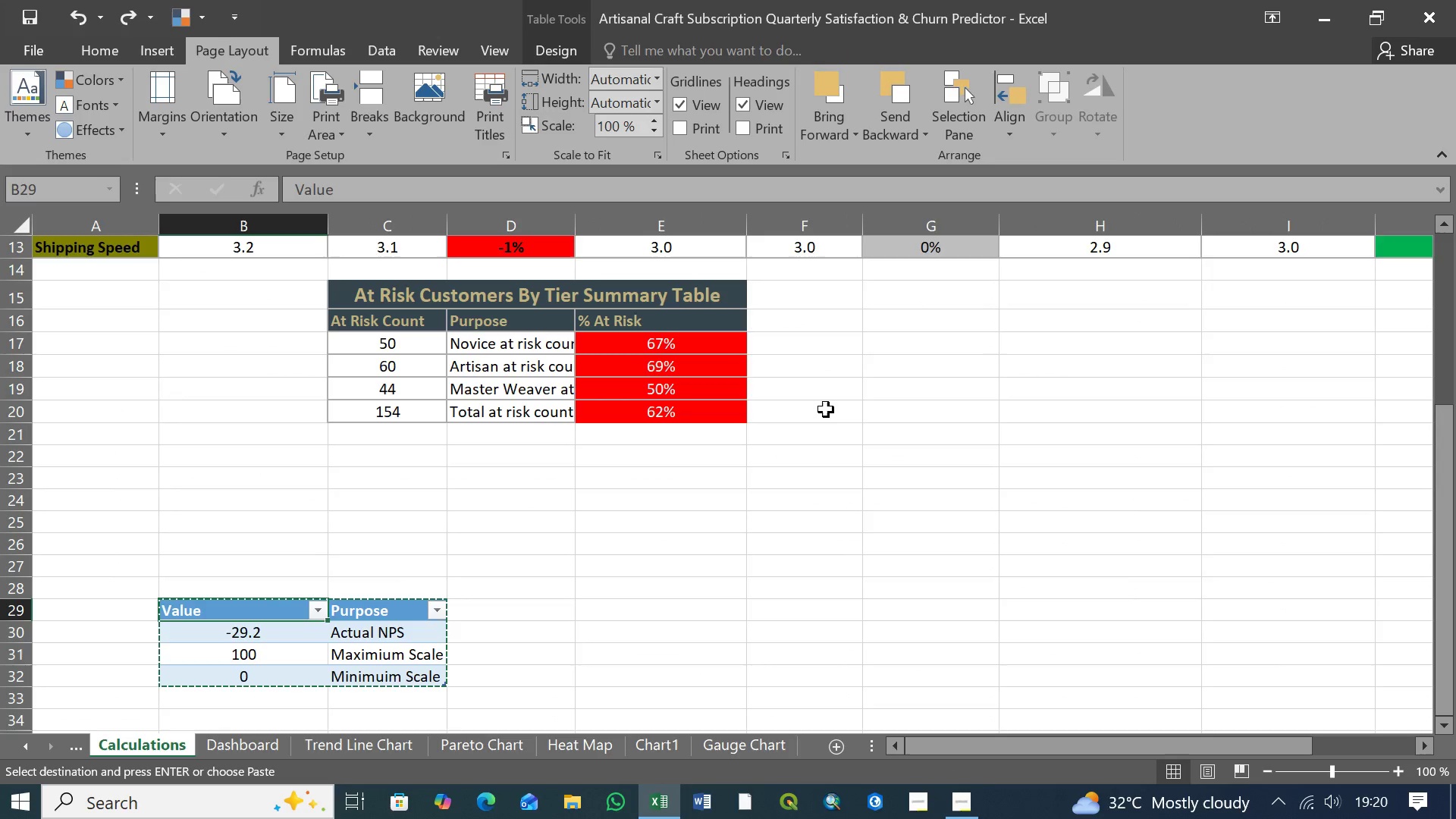 
key(Control+Z)
 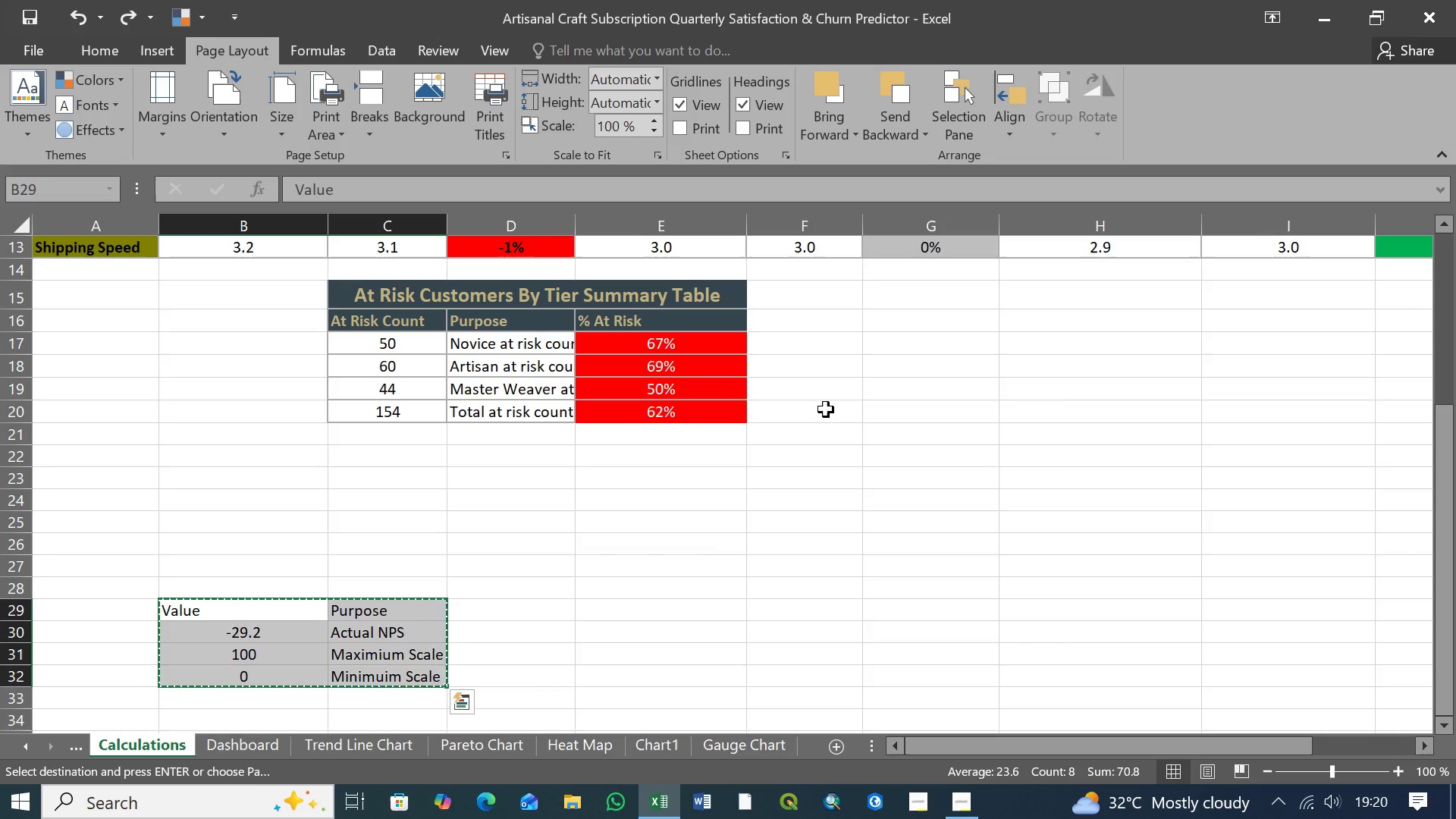 
key(Control+Z)
 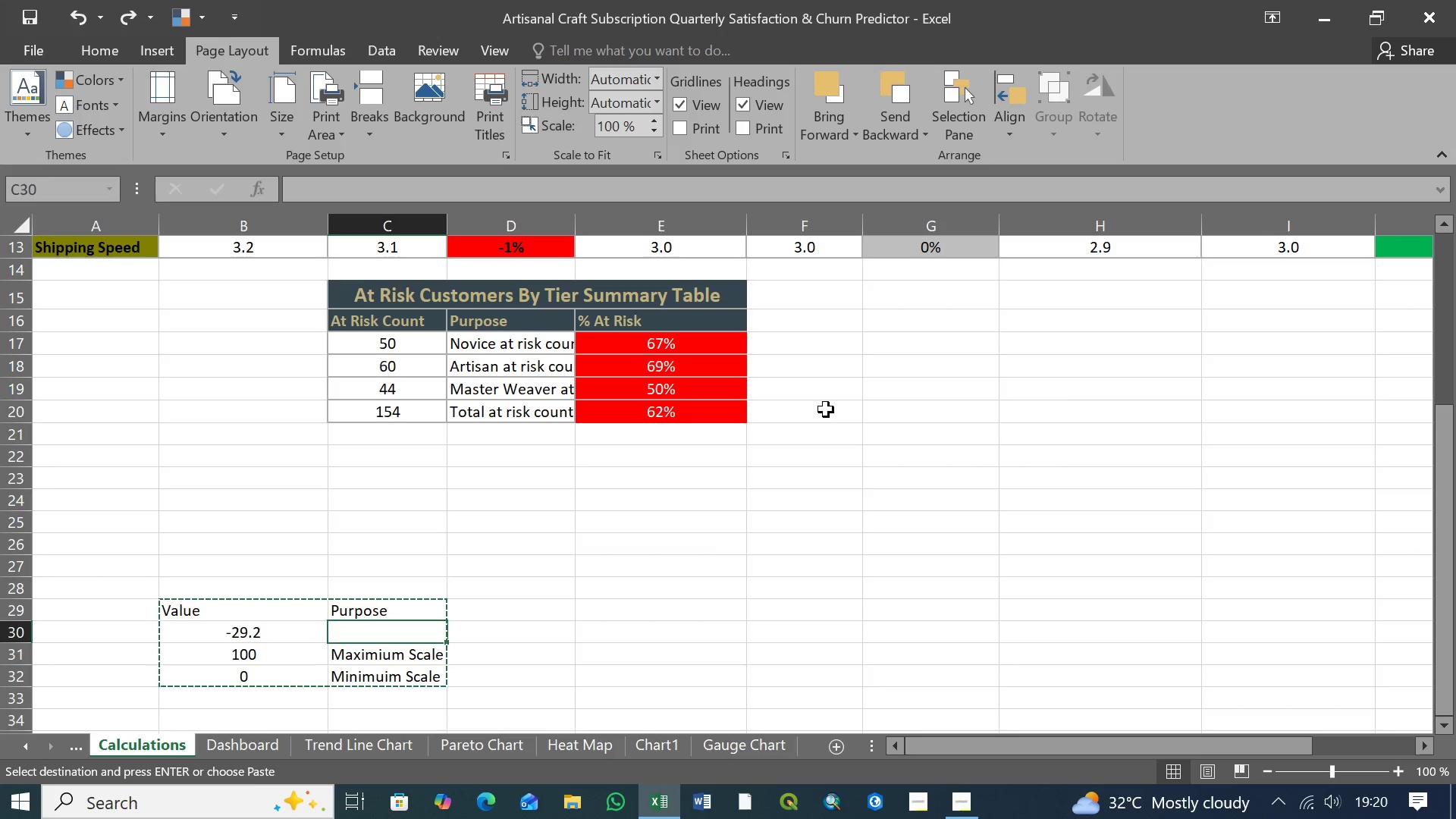 
key(Control+Z)
 